 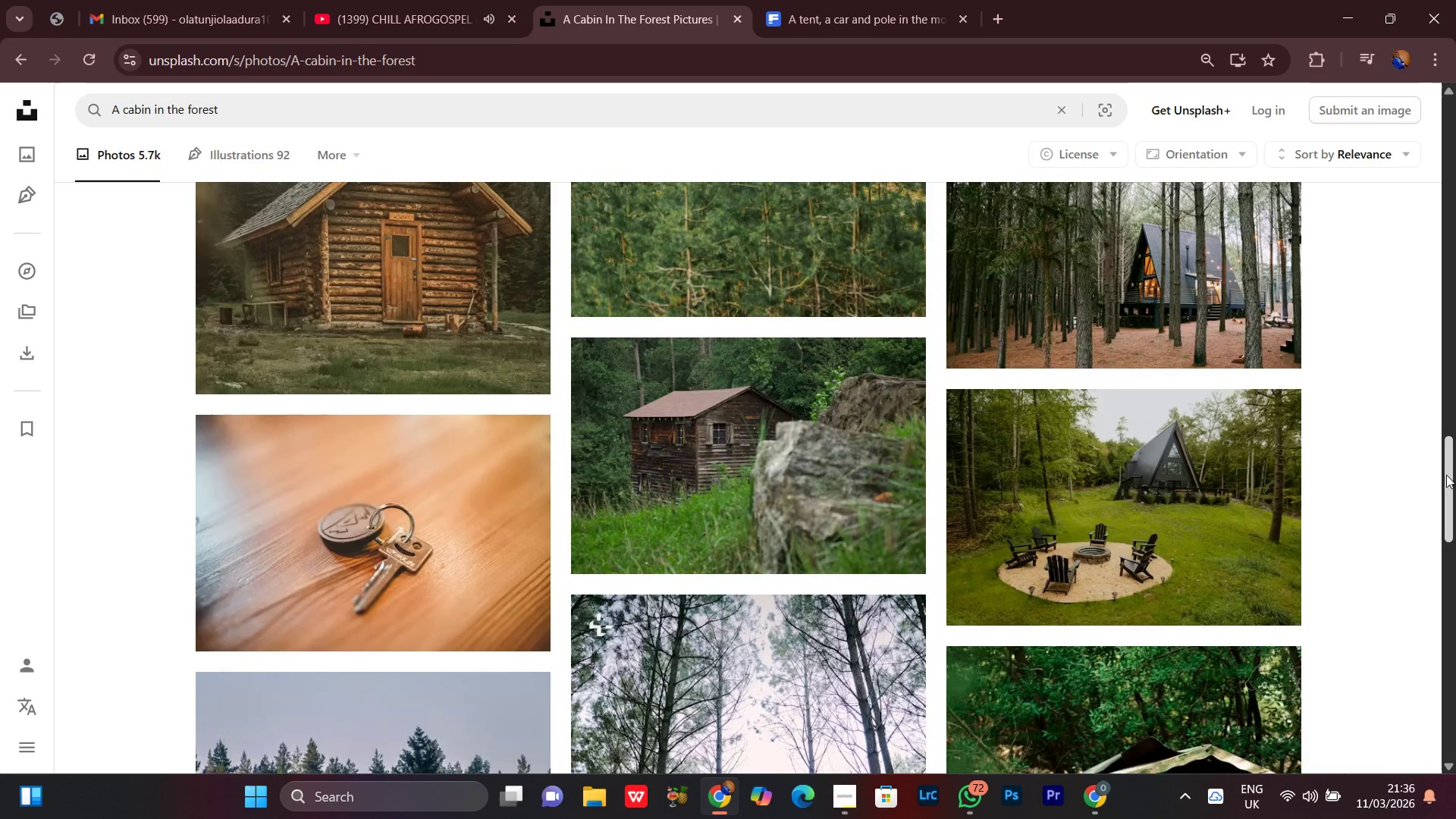 
left_click_drag(start_coordinate=[1447, 461], to_coordinate=[1436, 649])
 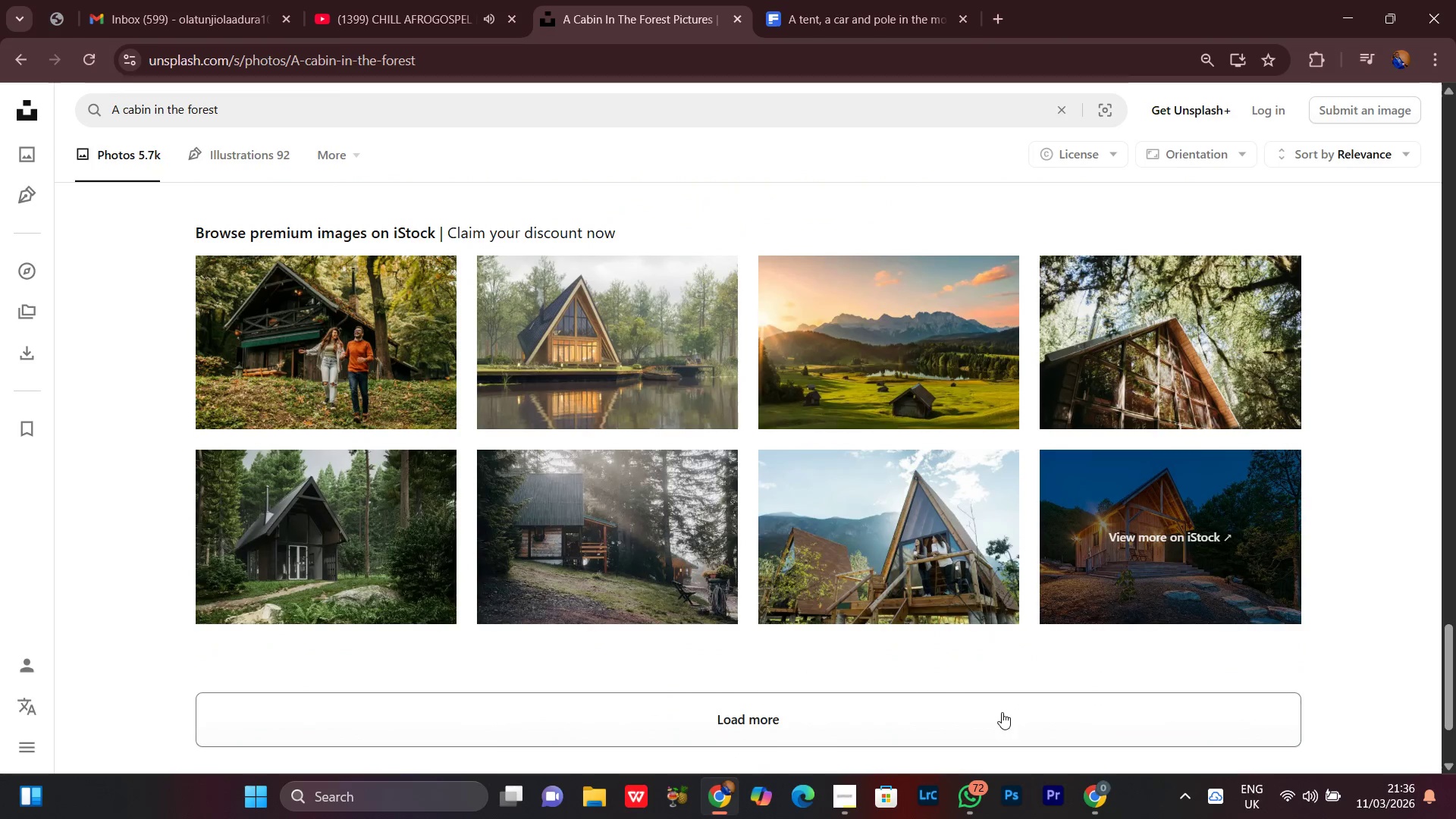 
left_click([999, 712])
 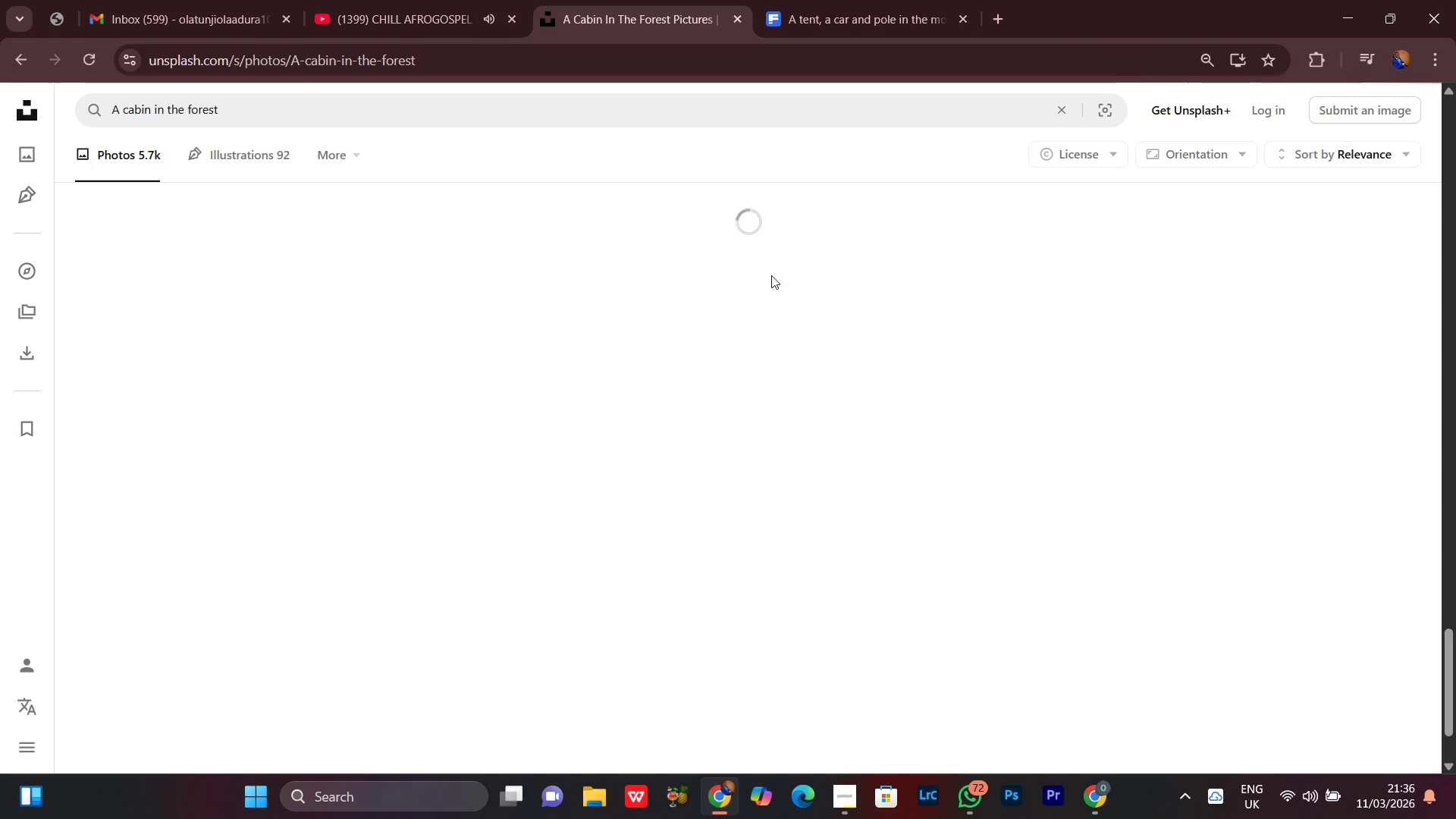 
left_click([840, 0])
 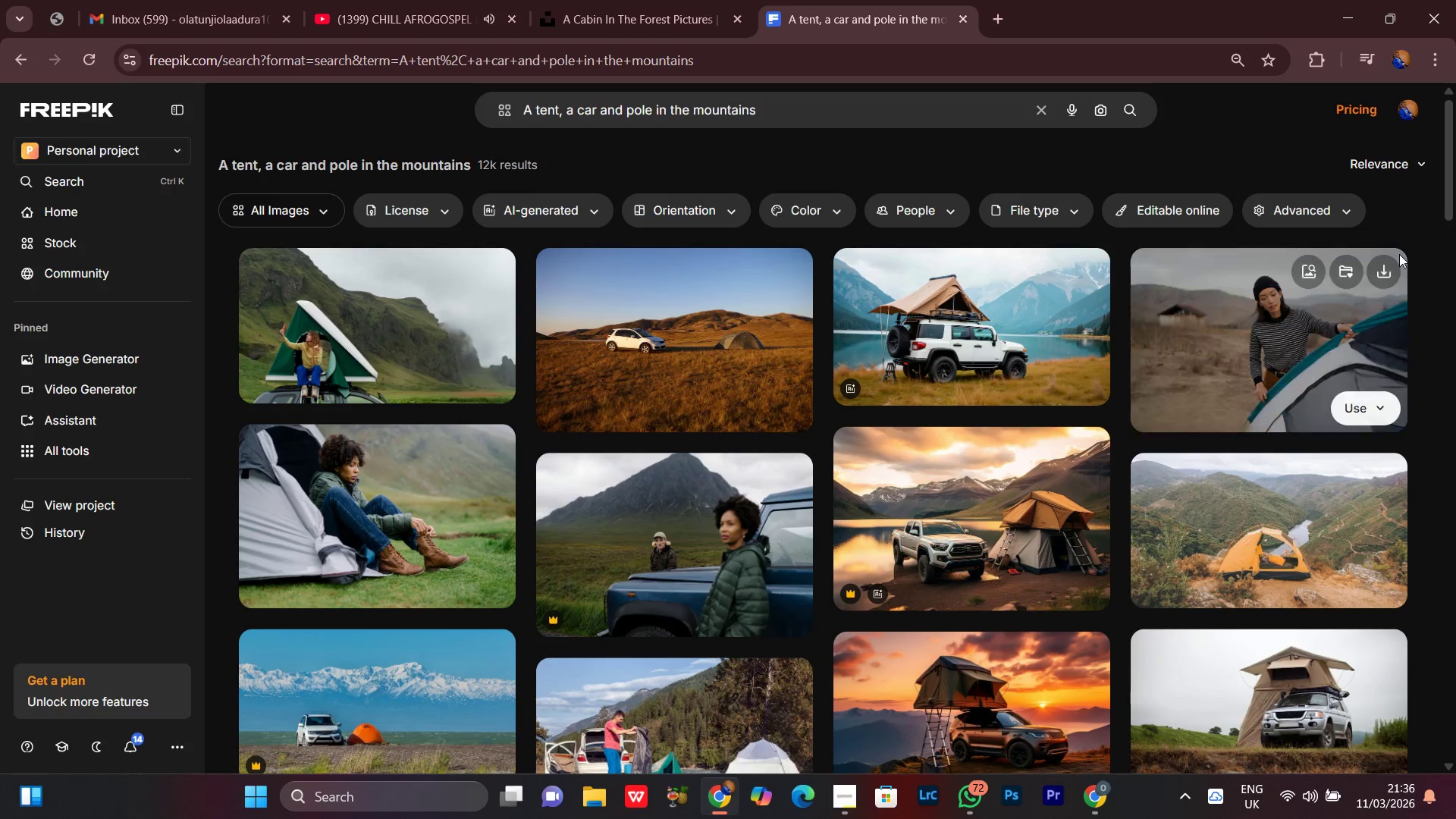 
wait(6.39)
 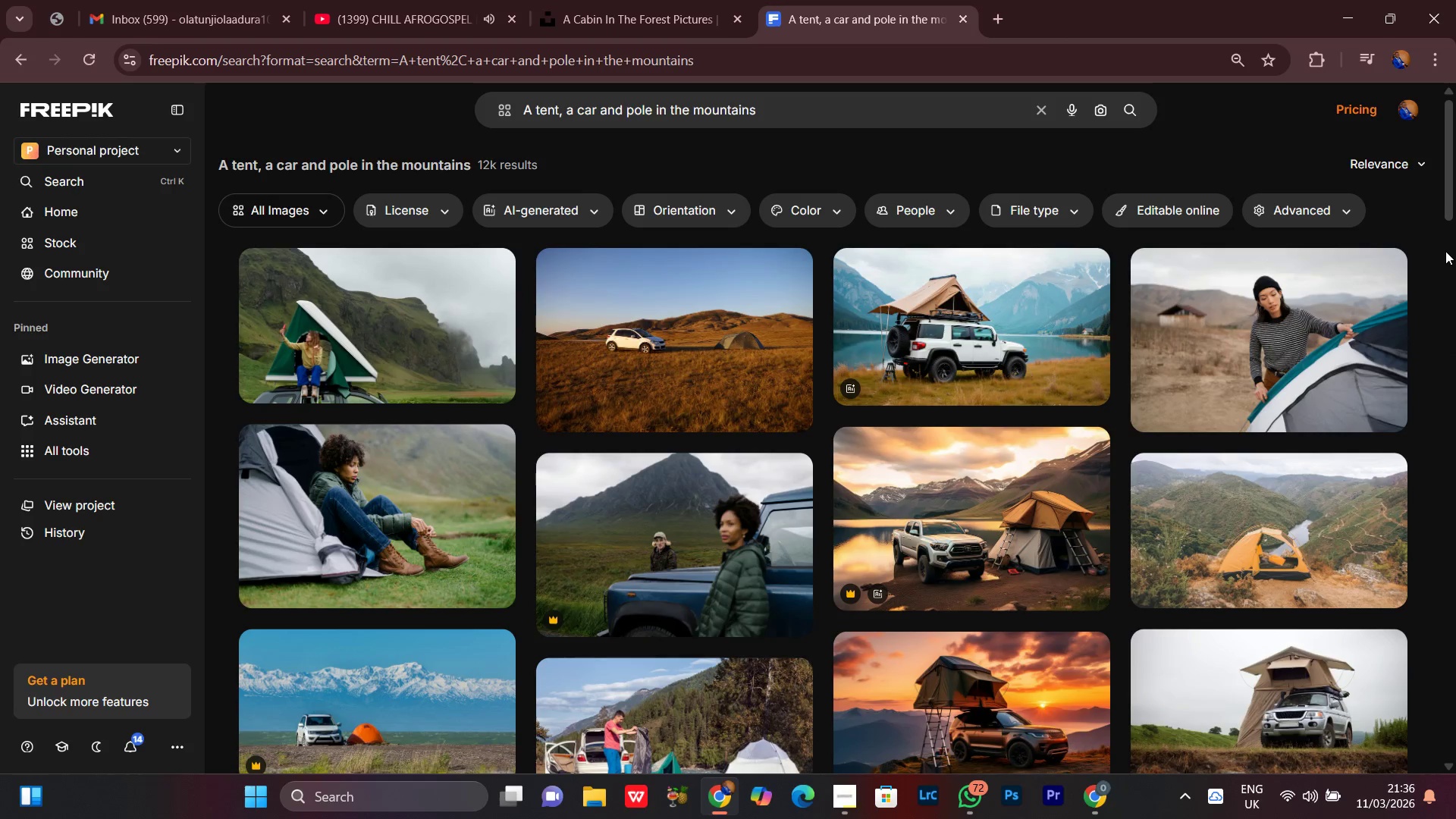 
left_click_drag(start_coordinate=[1445, 143], to_coordinate=[1450, 195])
 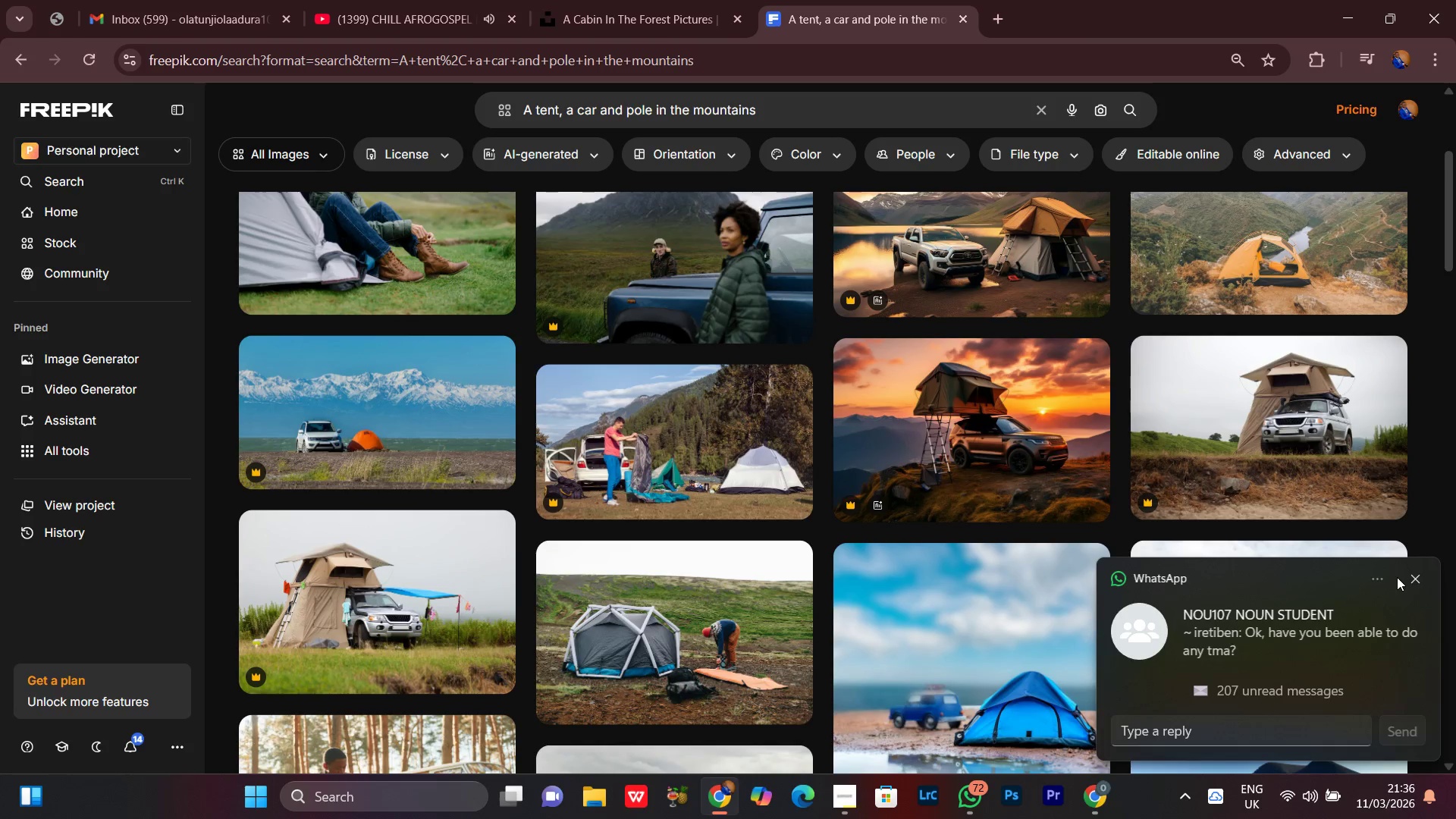 
wait(6.47)
 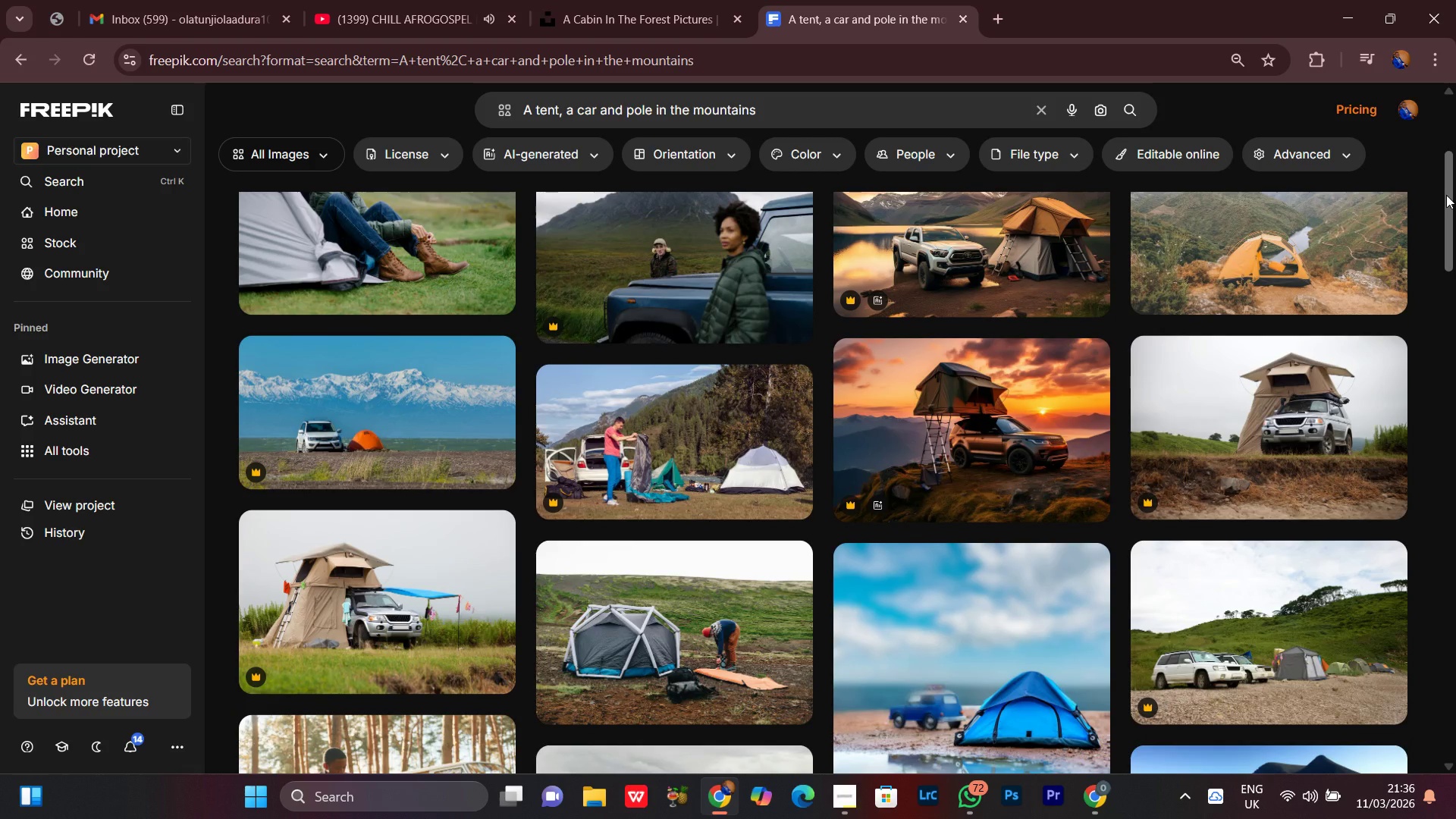 
left_click([1414, 579])
 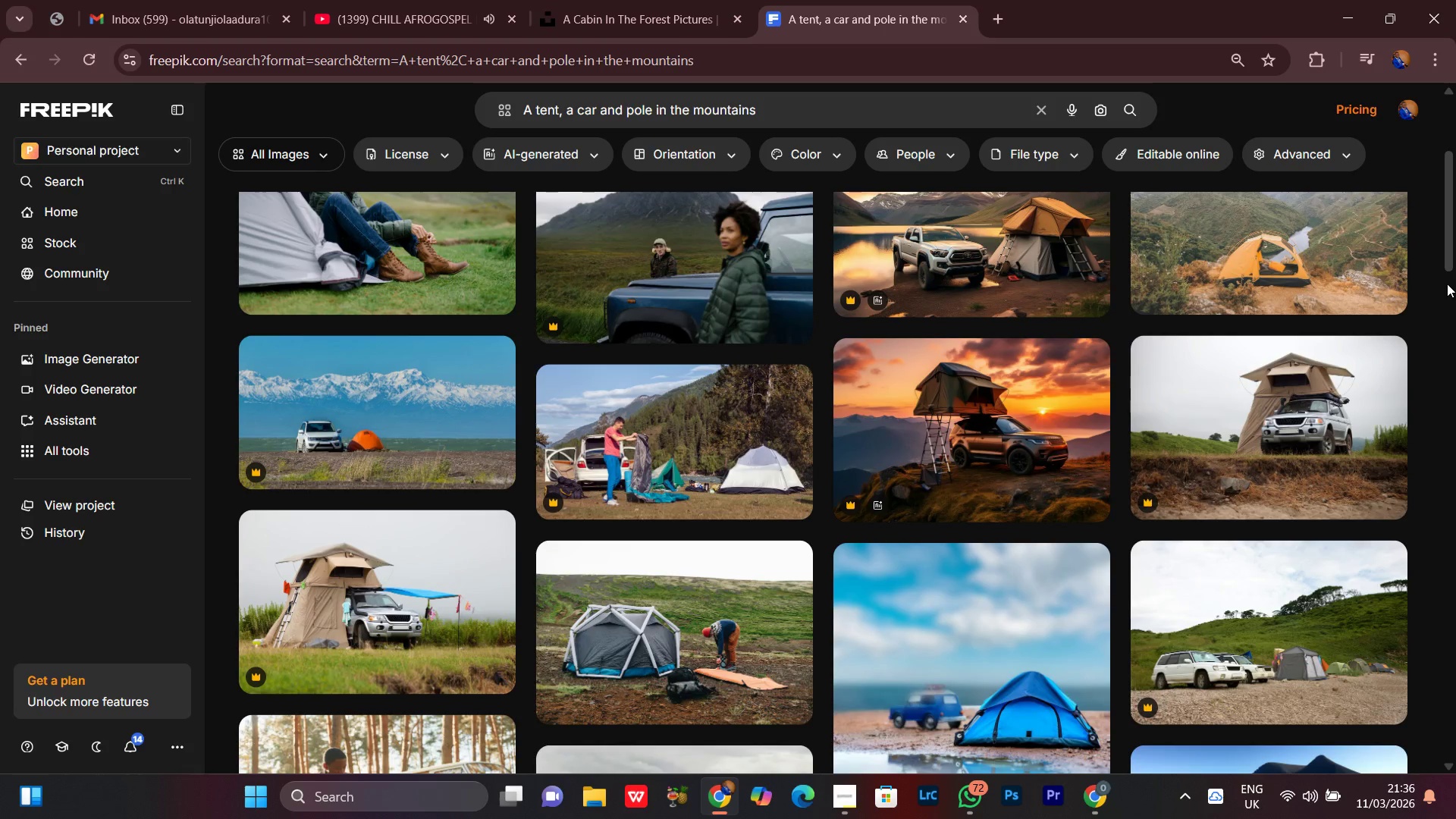 
left_click_drag(start_coordinate=[1451, 246], to_coordinate=[1450, 284])
 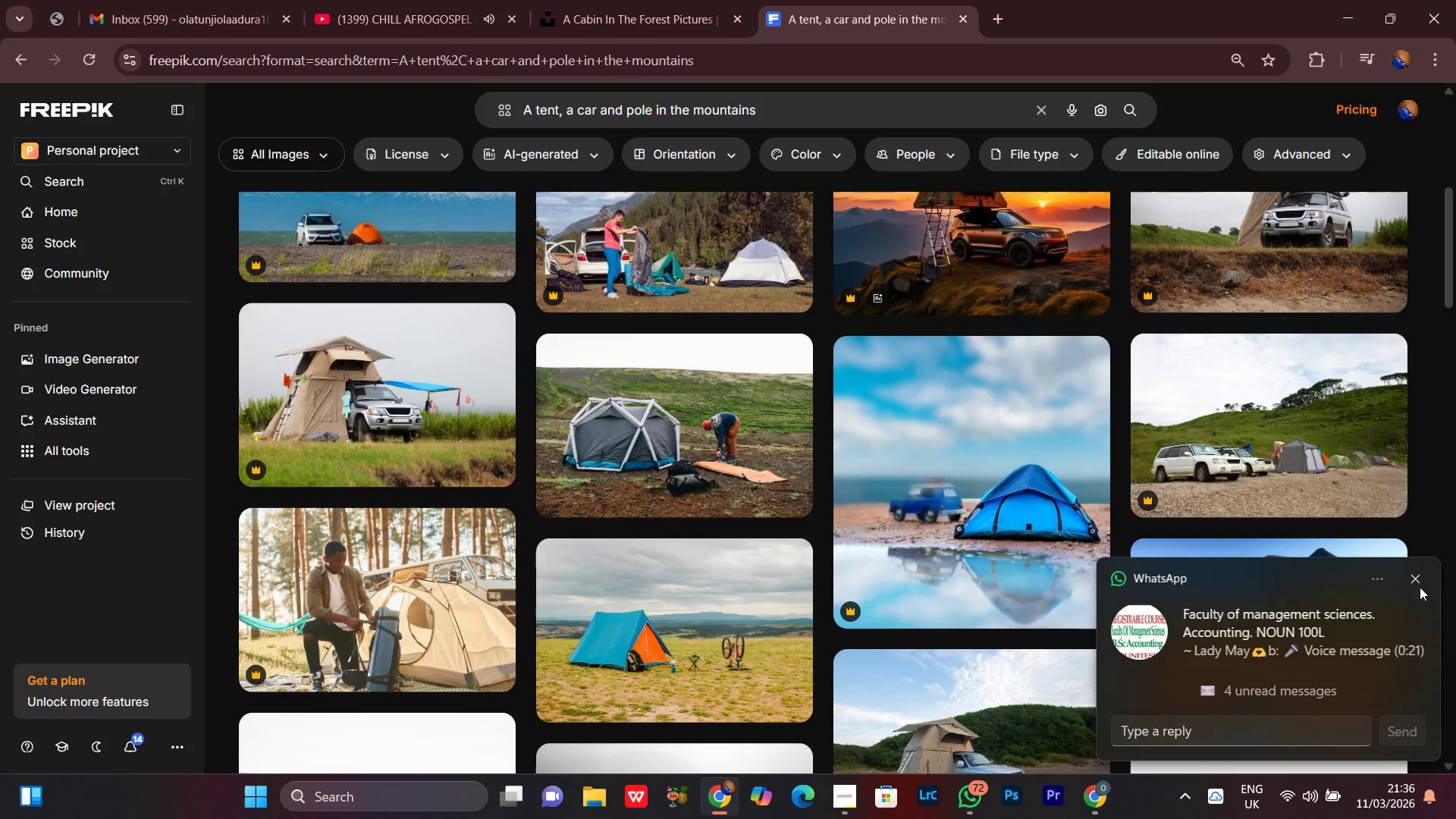 
left_click([1412, 573])
 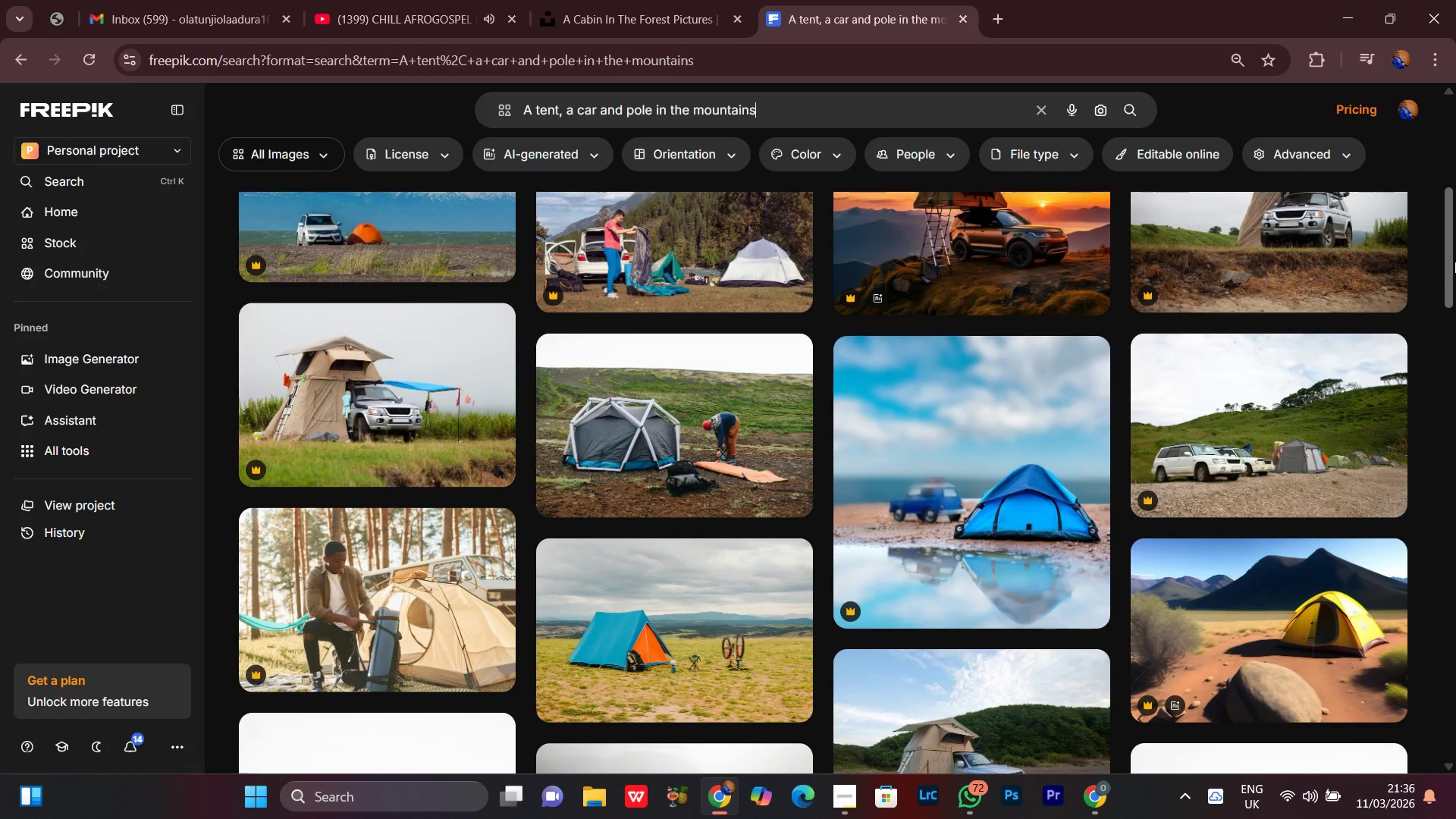 
left_click_drag(start_coordinate=[1446, 253], to_coordinate=[1445, 324])
 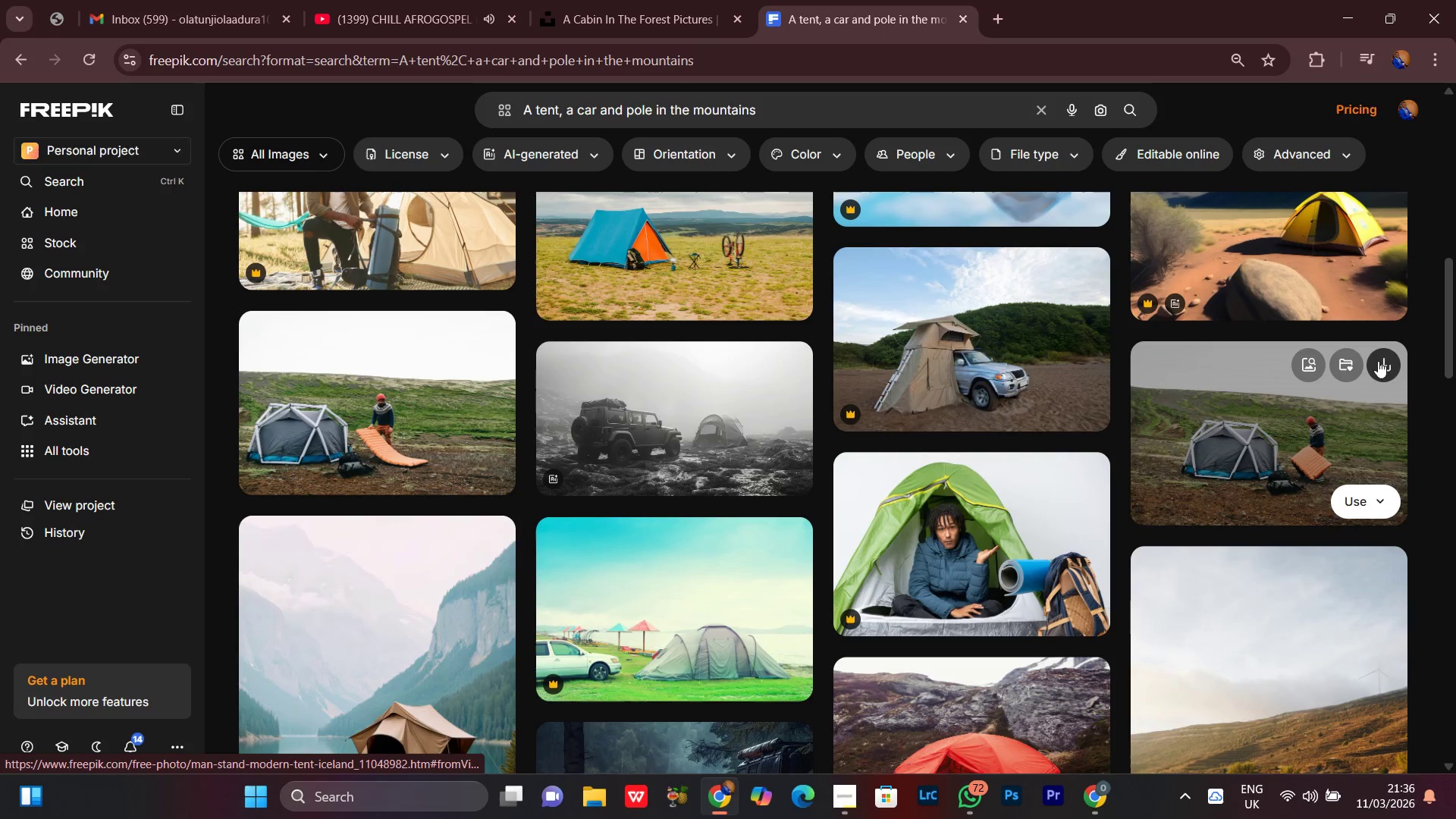 
left_click([1382, 352])
 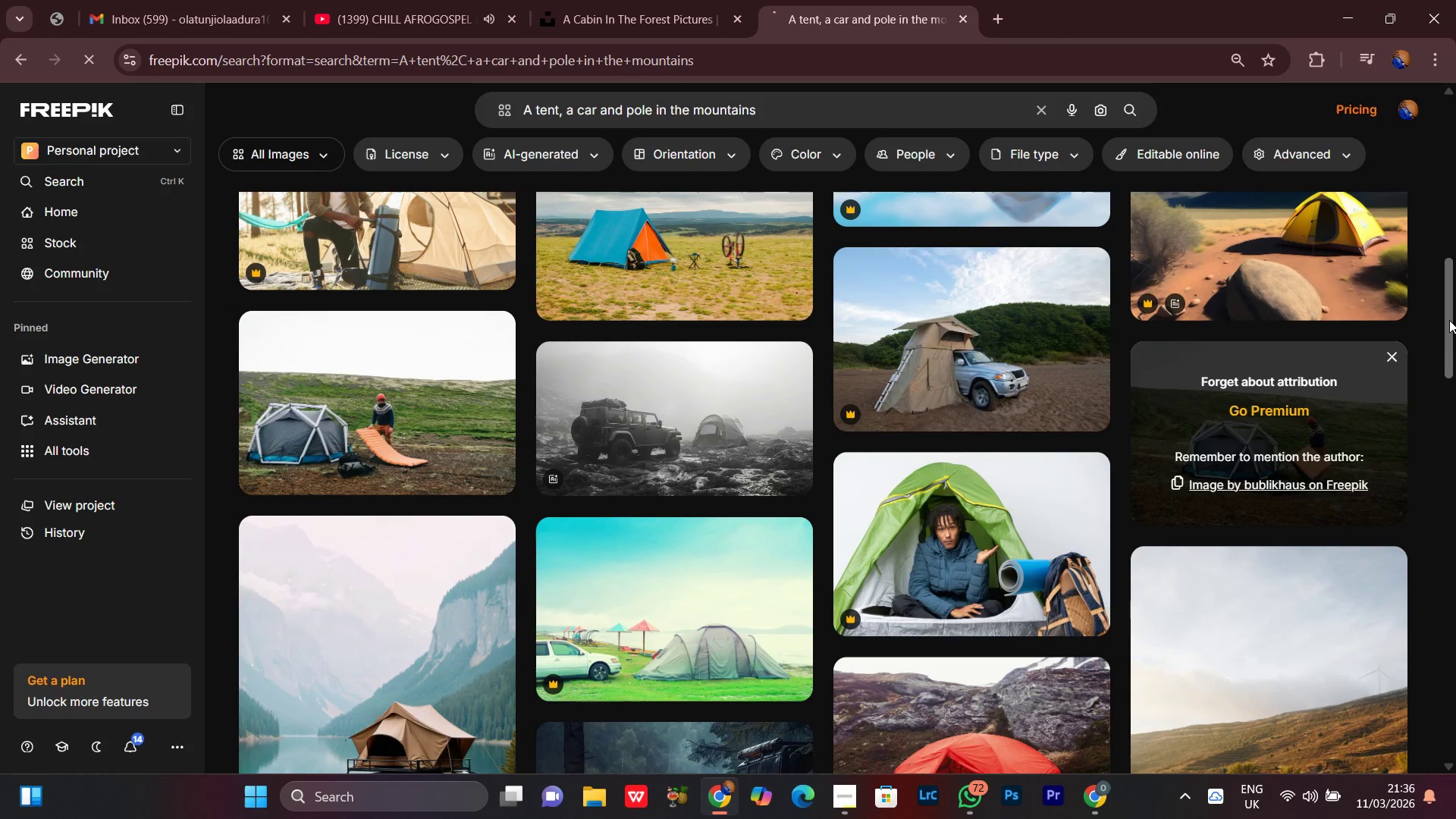 
left_click_drag(start_coordinate=[1449, 320], to_coordinate=[1446, 375])
 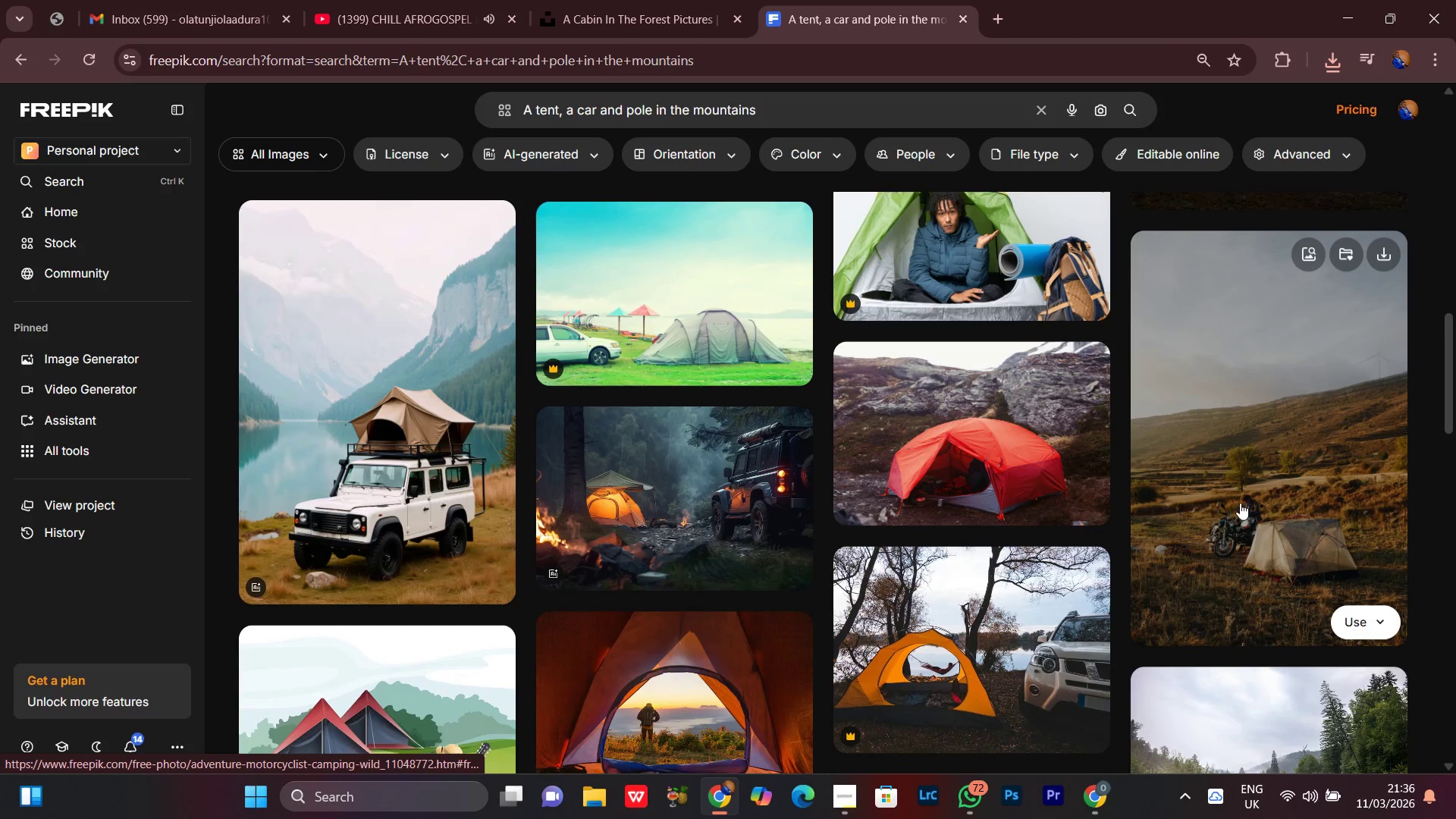 
wait(7.36)
 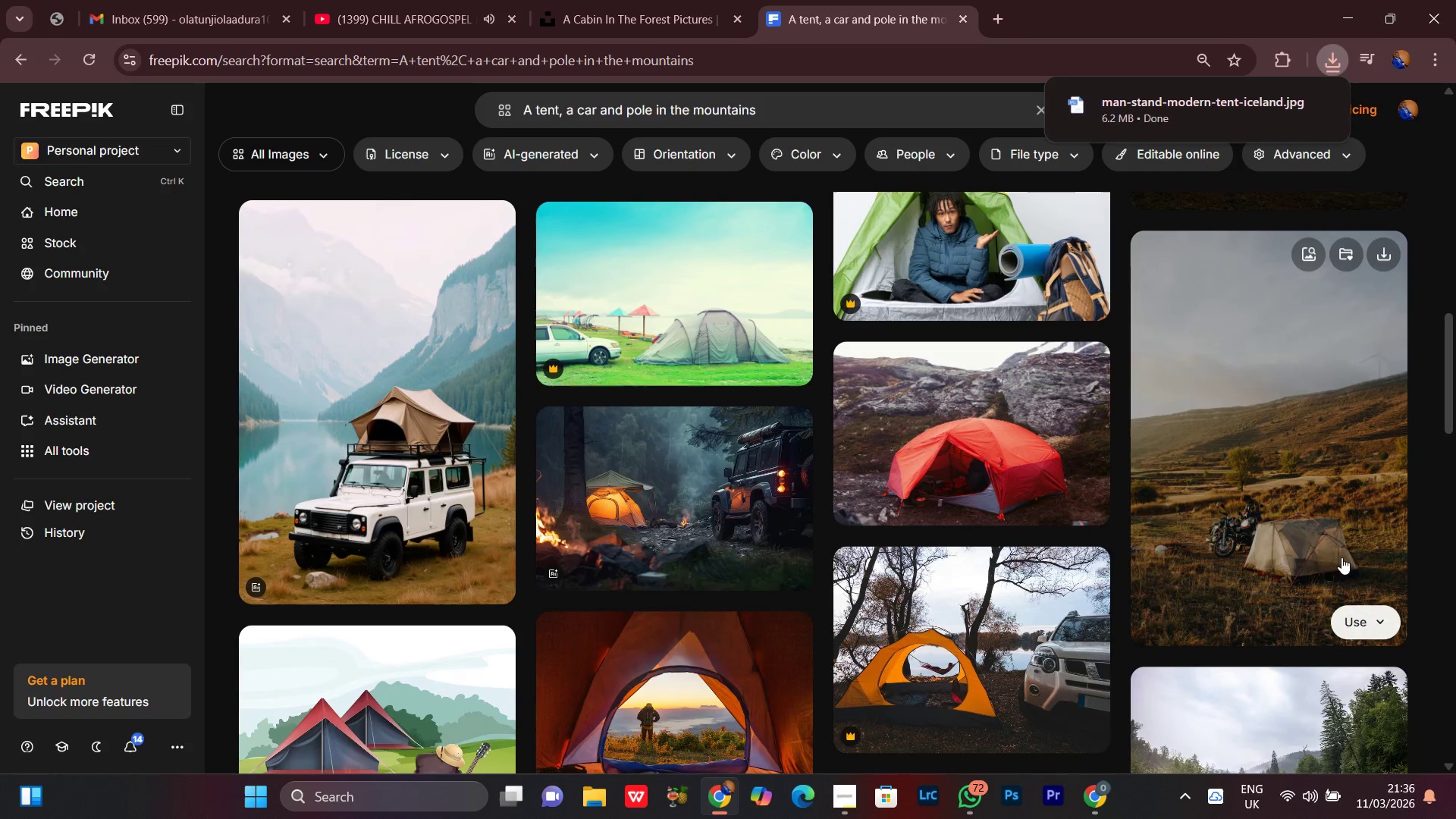 
left_click([1383, 259])
 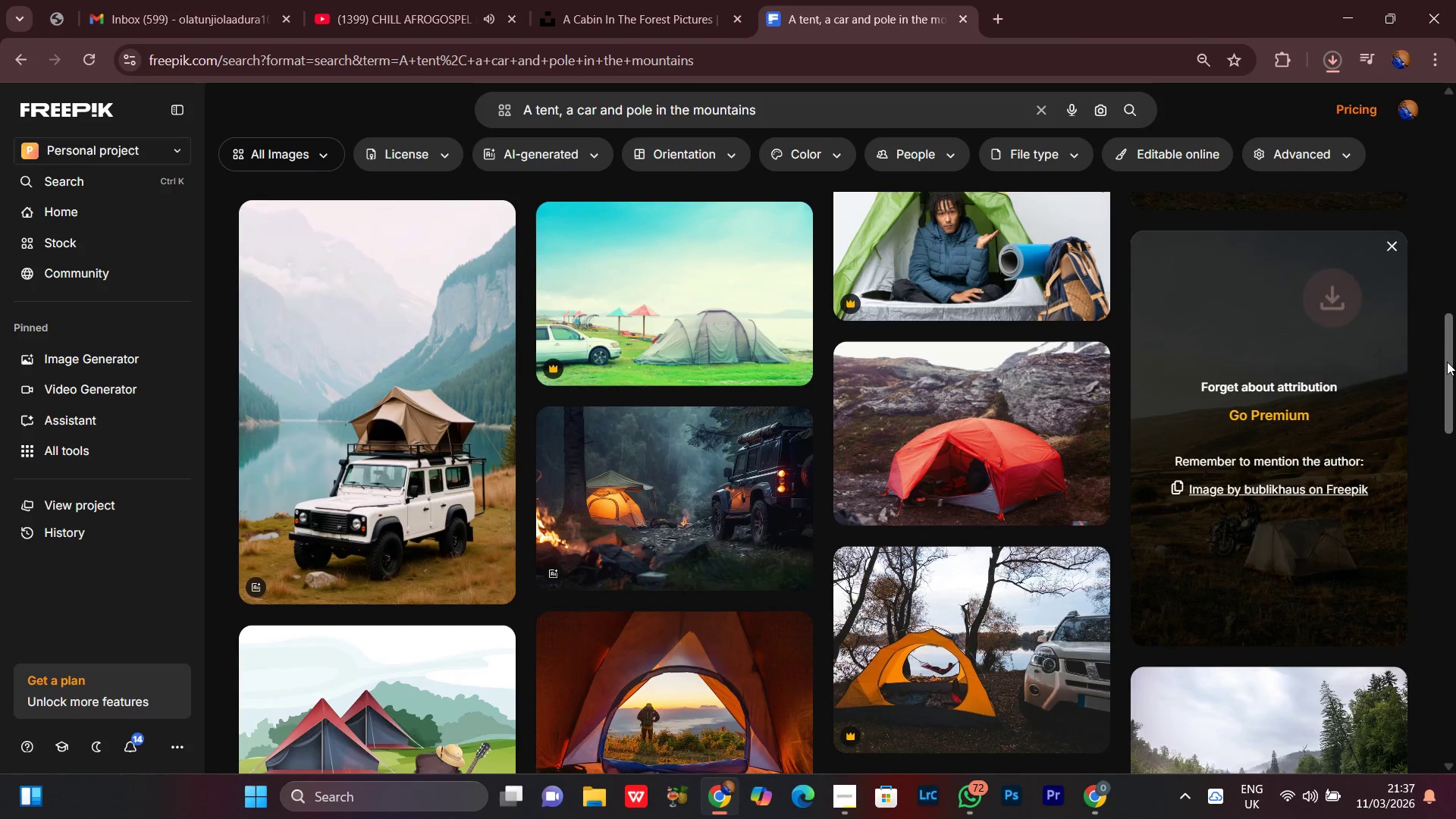 
left_click_drag(start_coordinate=[1447, 360], to_coordinate=[1443, 465])
 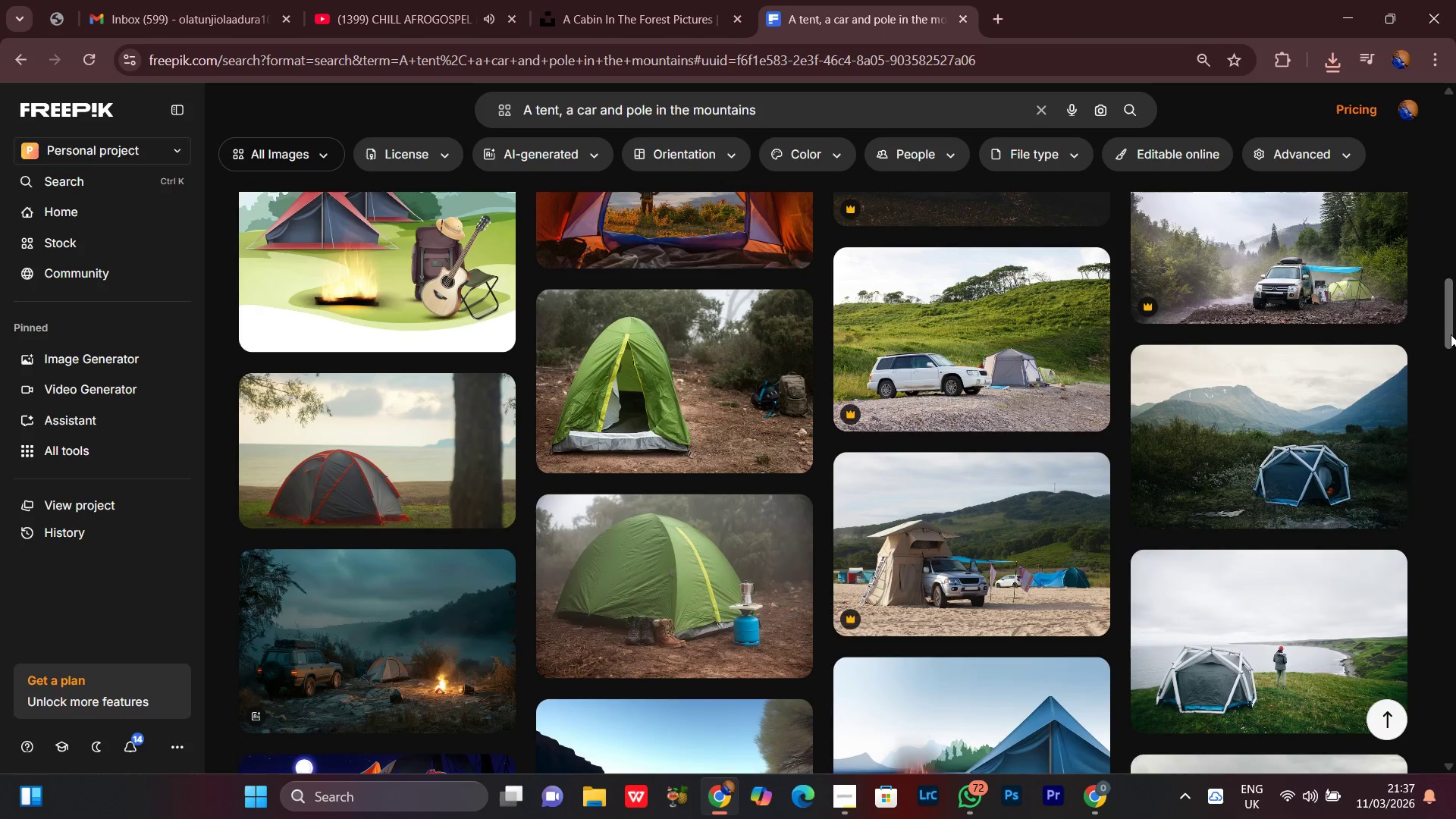 
wait(11.94)
 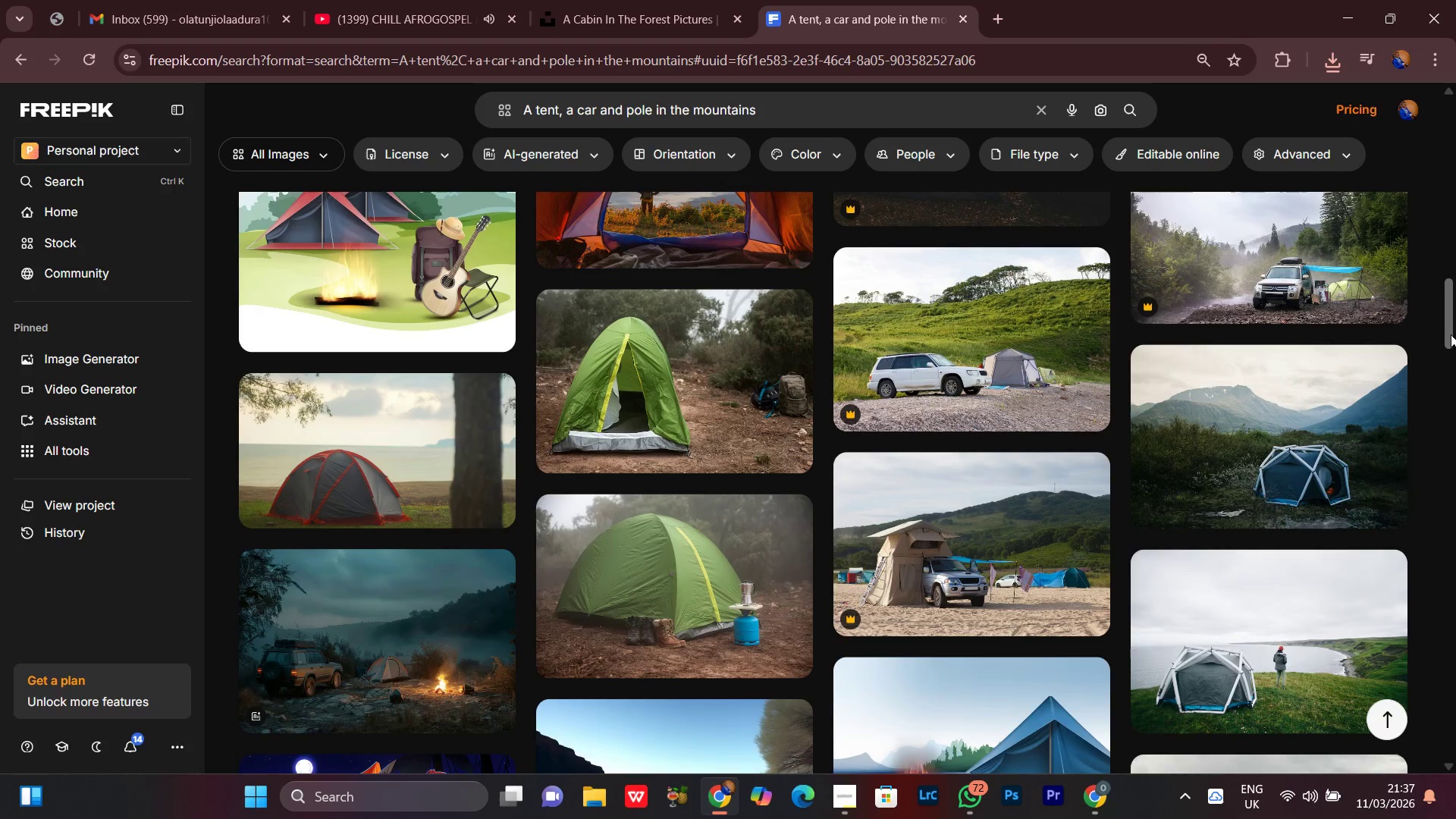 
left_click_drag(start_coordinate=[1445, 313], to_coordinate=[1439, 381])
 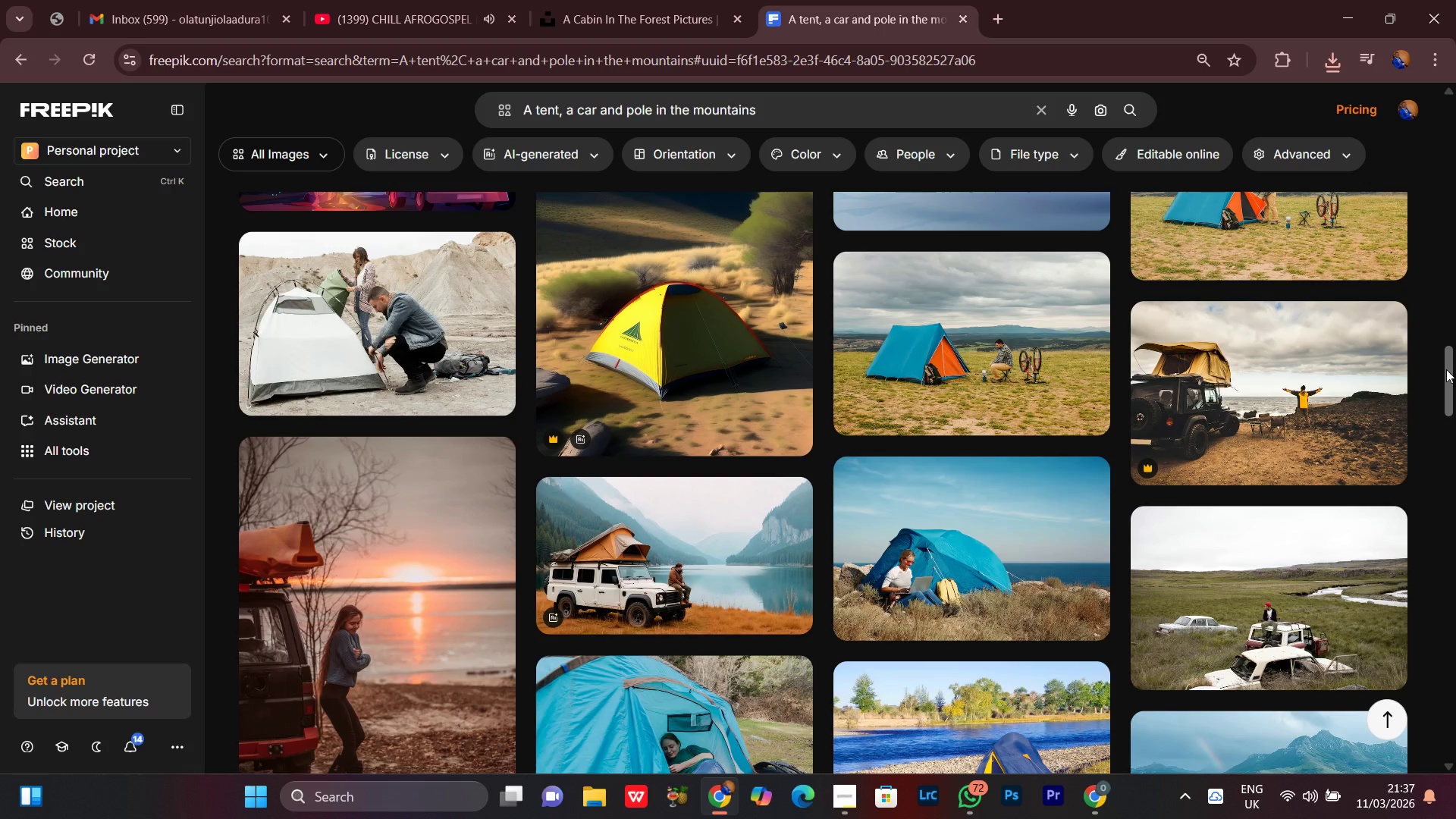 
left_click_drag(start_coordinate=[1446, 369], to_coordinate=[1443, 446])
 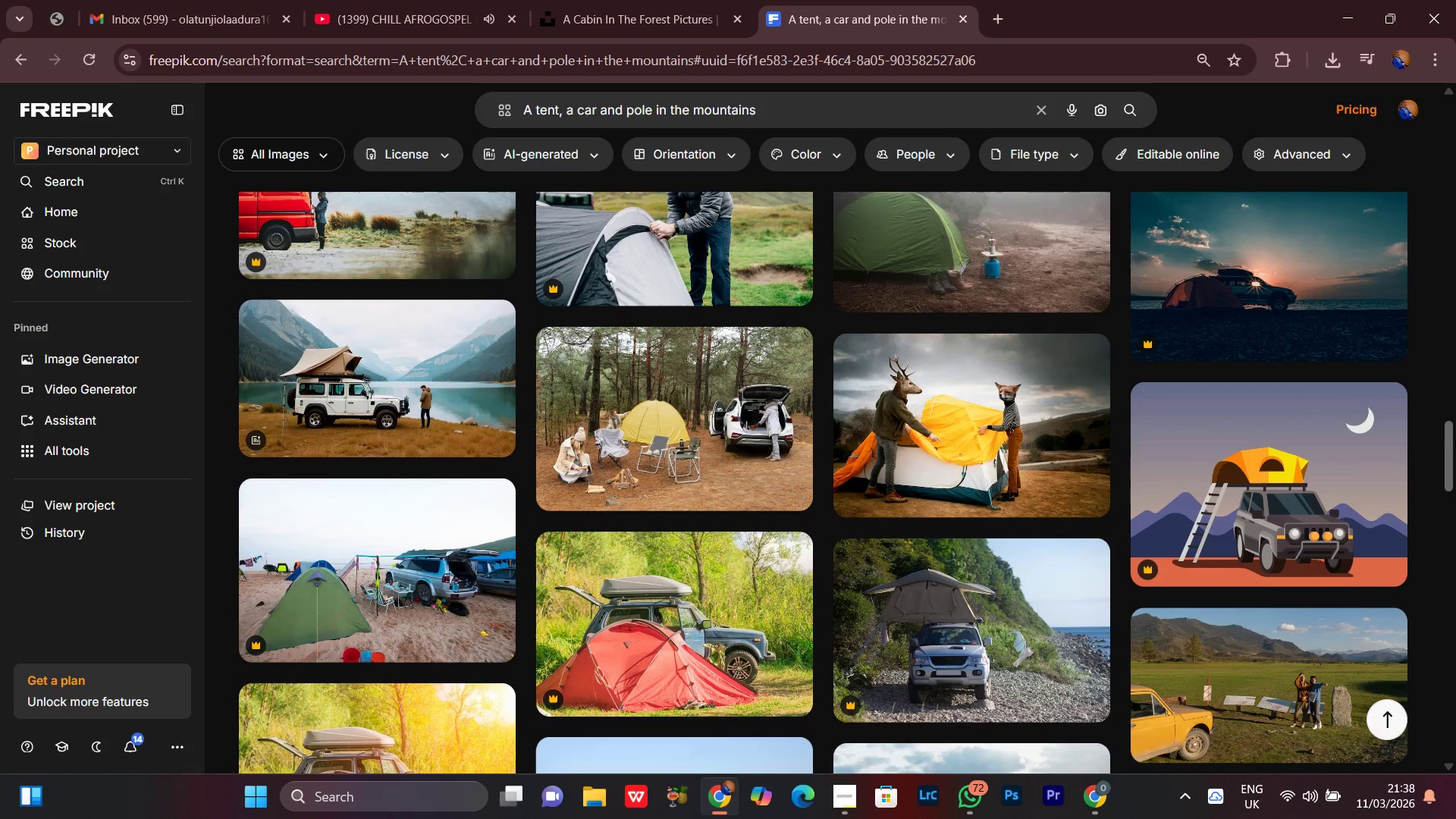 
wait(5.03)
 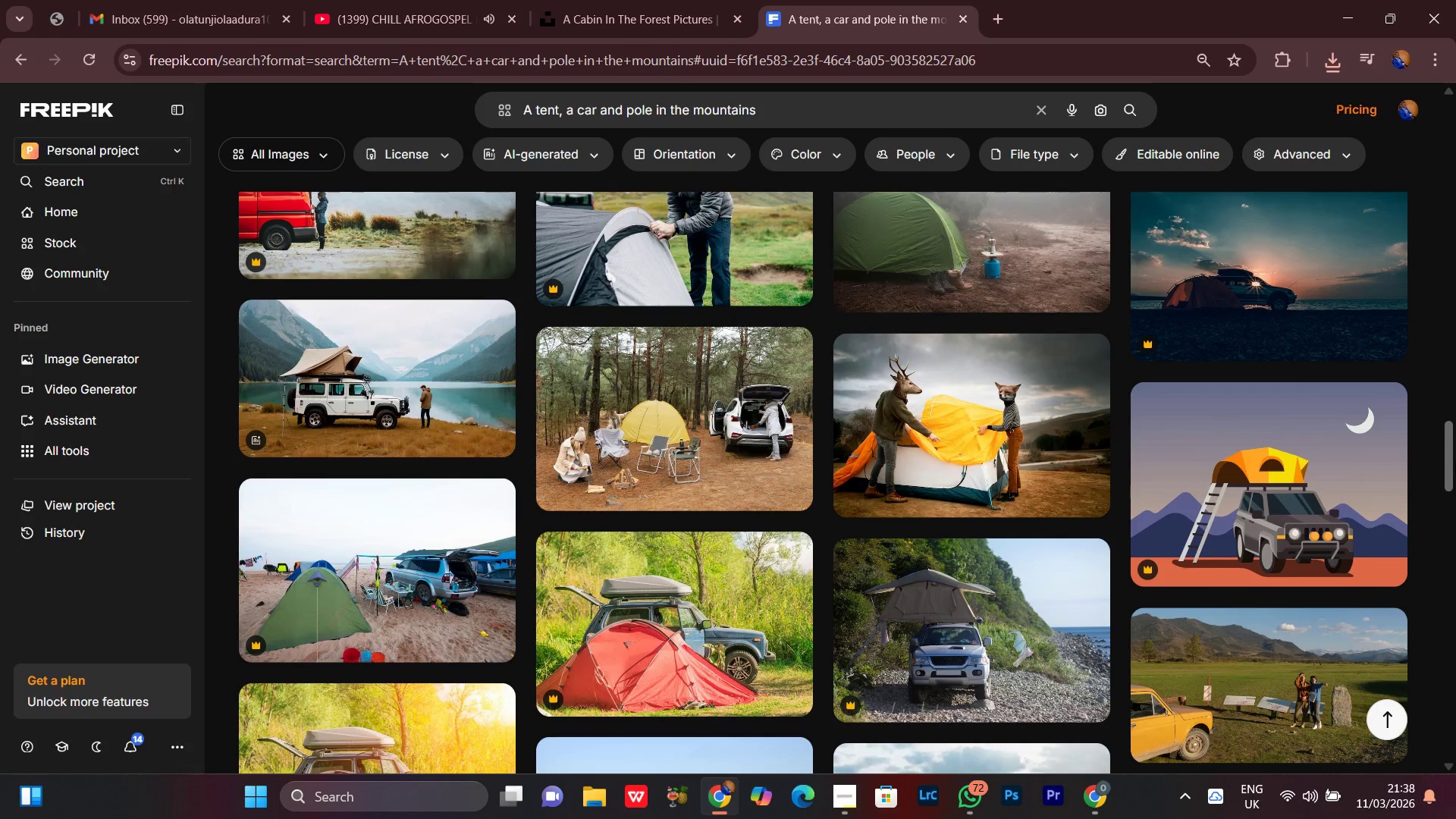 
left_click_drag(start_coordinate=[1452, 430], to_coordinate=[1451, 463])
 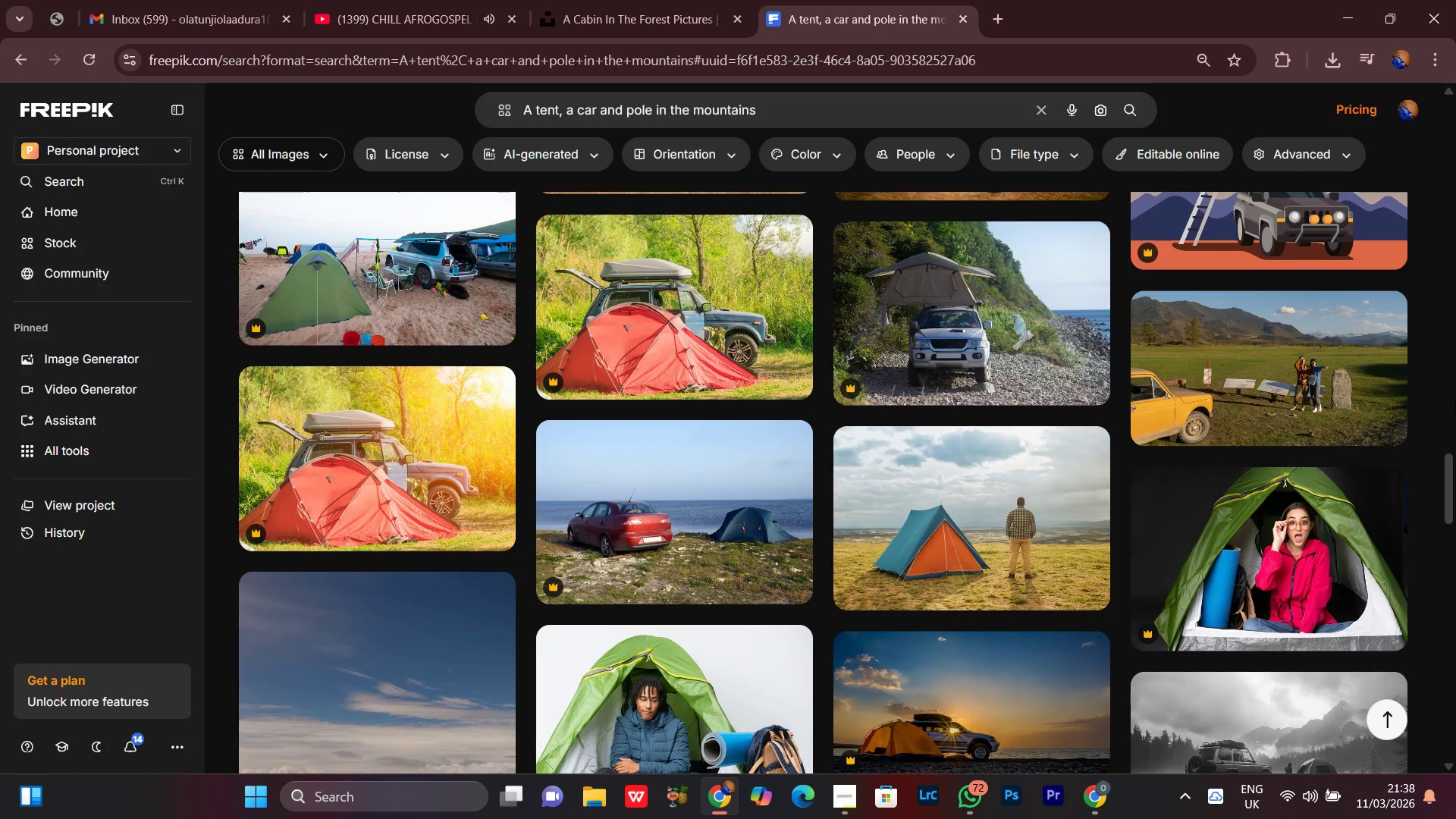 
wait(12.41)
 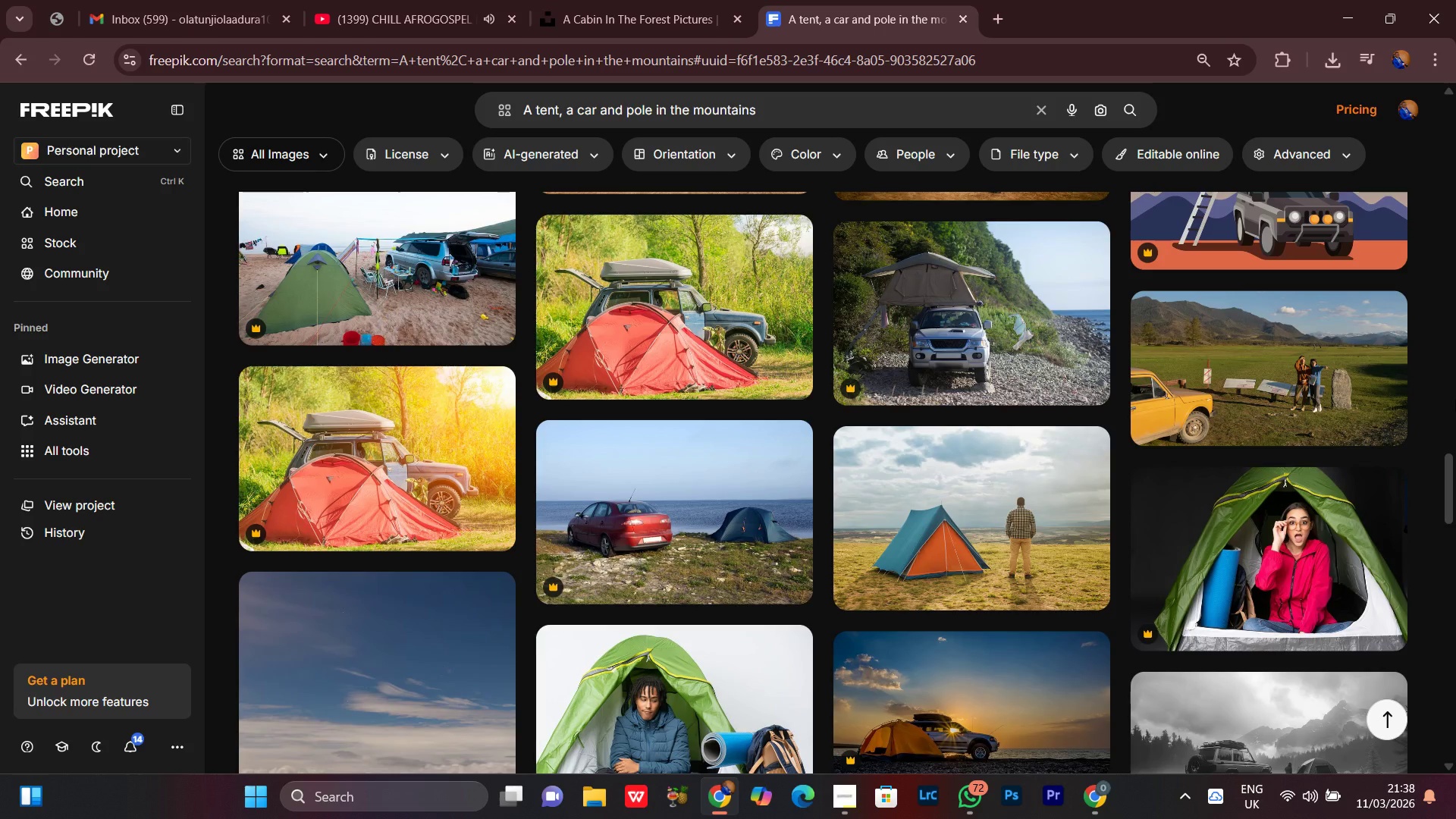 
scroll: coordinate [1449, 468], scroll_direction: down, amount: 1.0
 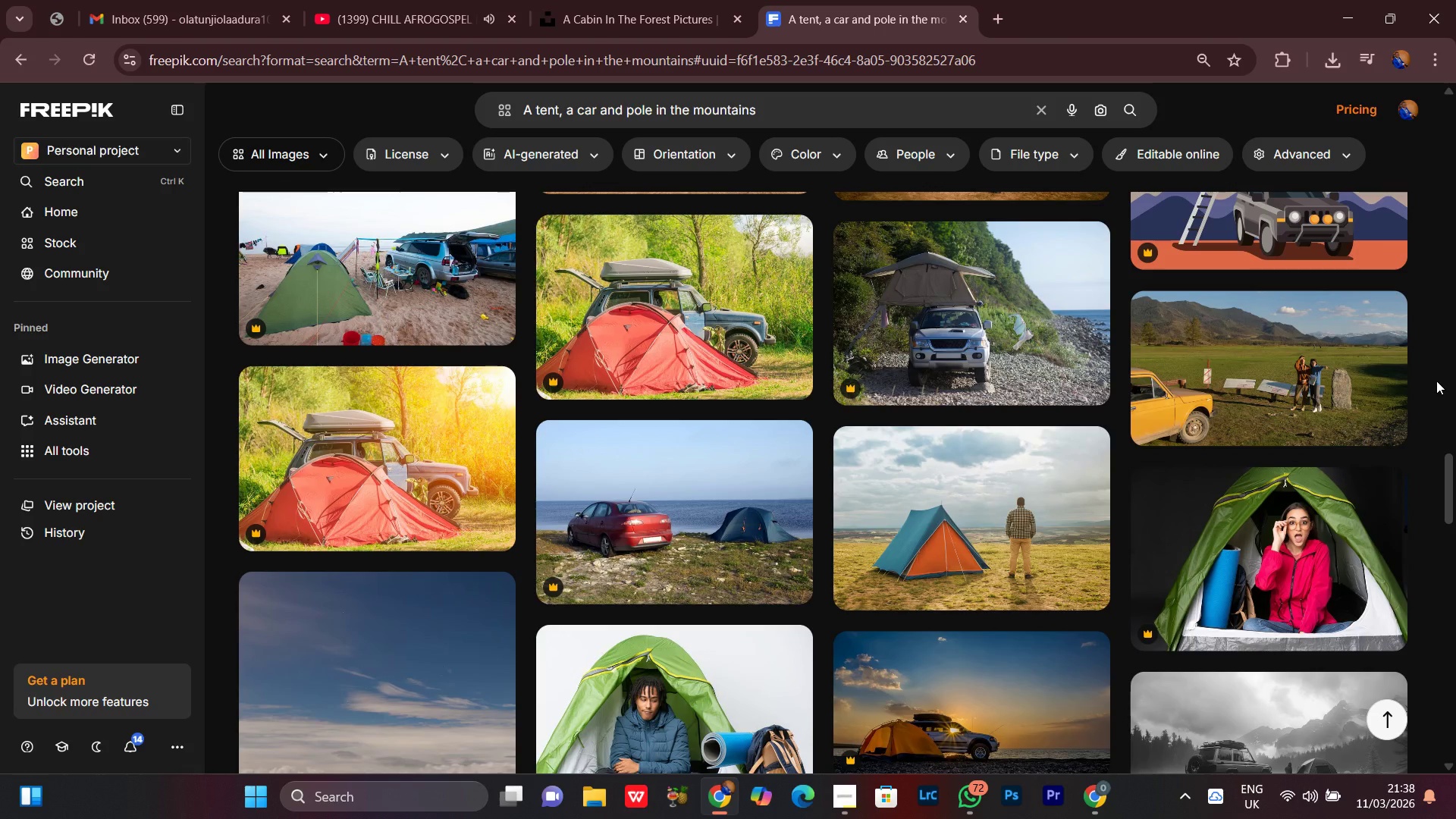 
wait(9.25)
 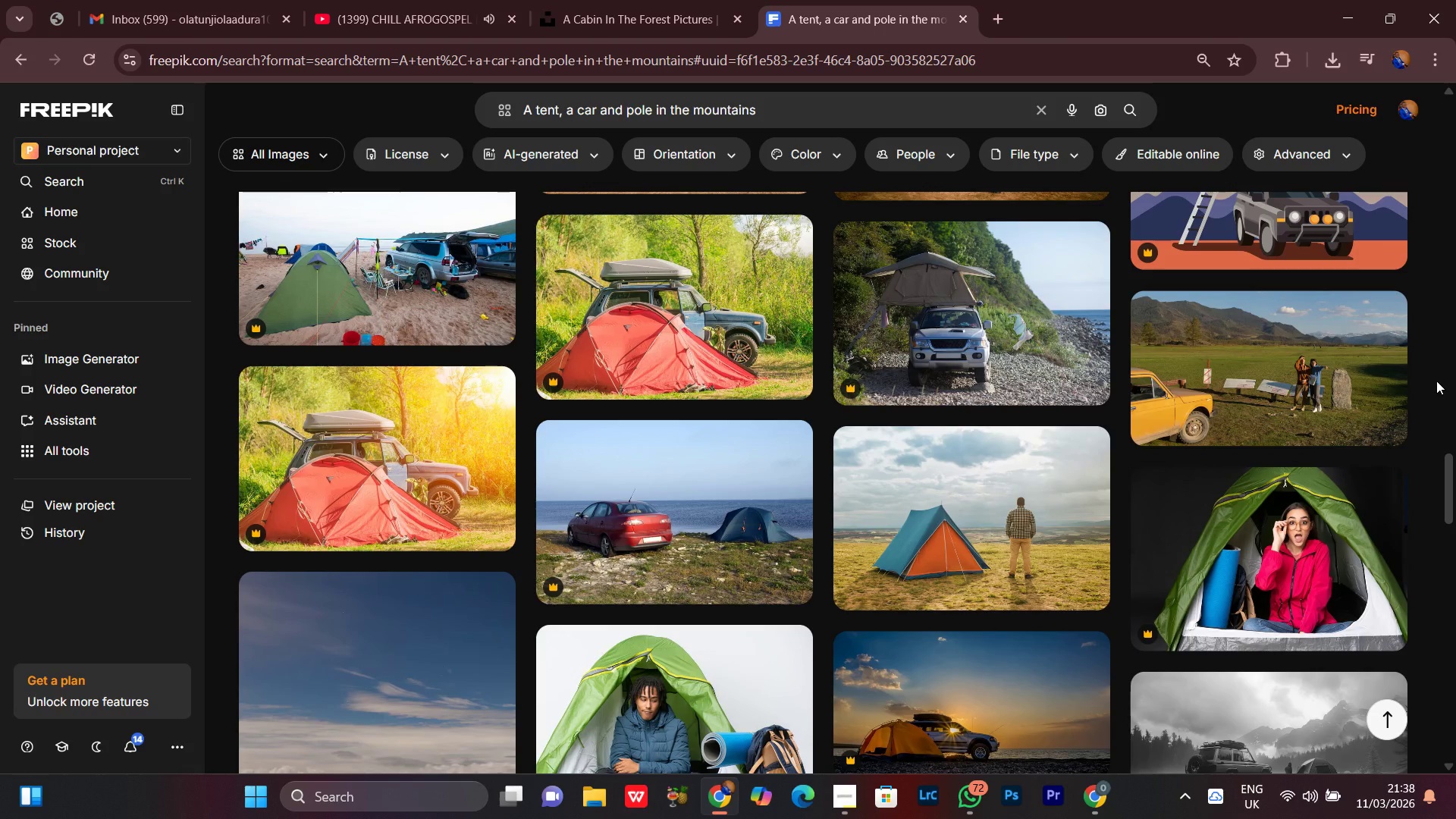 
left_click_drag(start_coordinate=[1452, 458], to_coordinate=[1451, 534])
 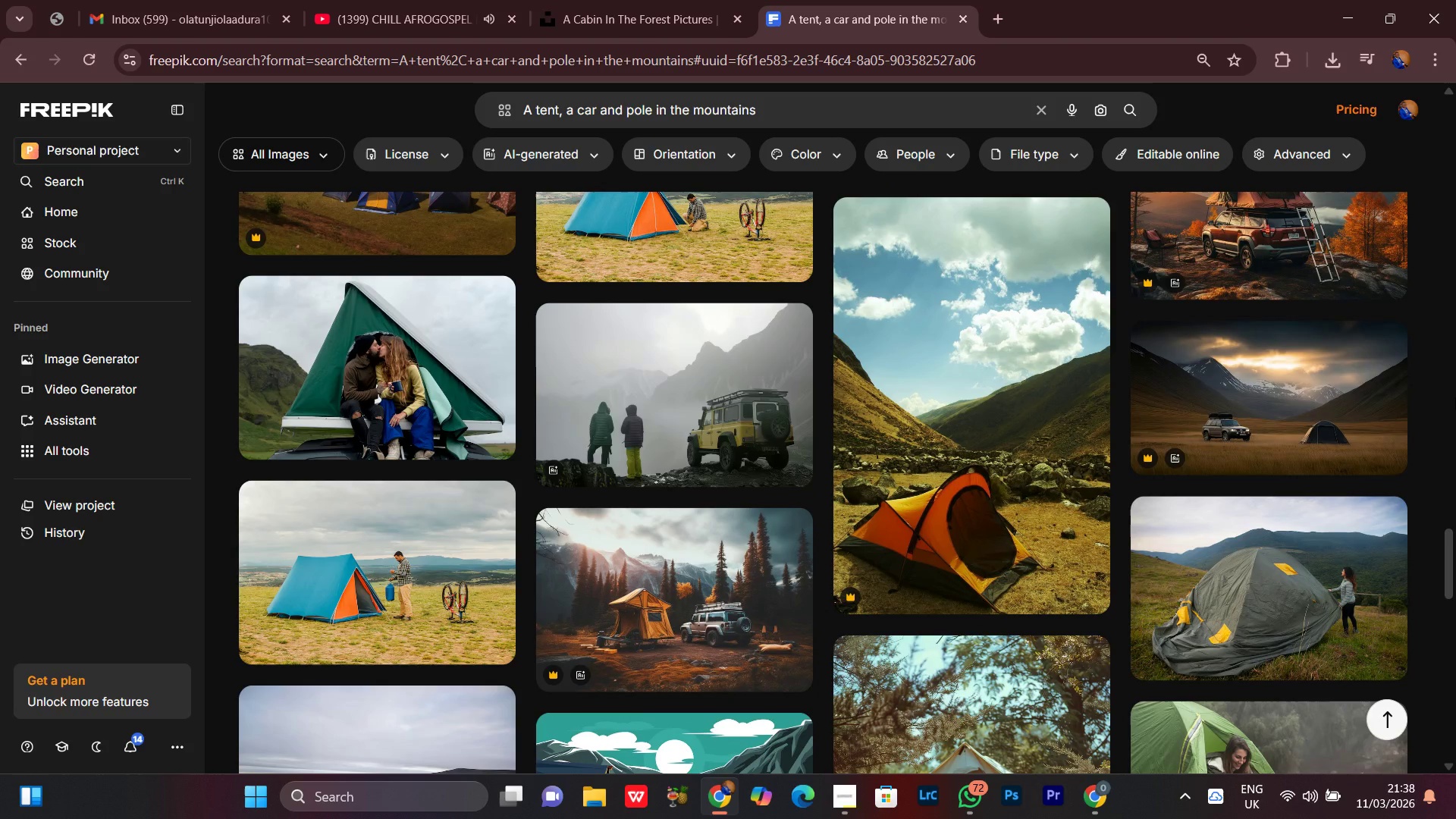 
wait(7.55)
 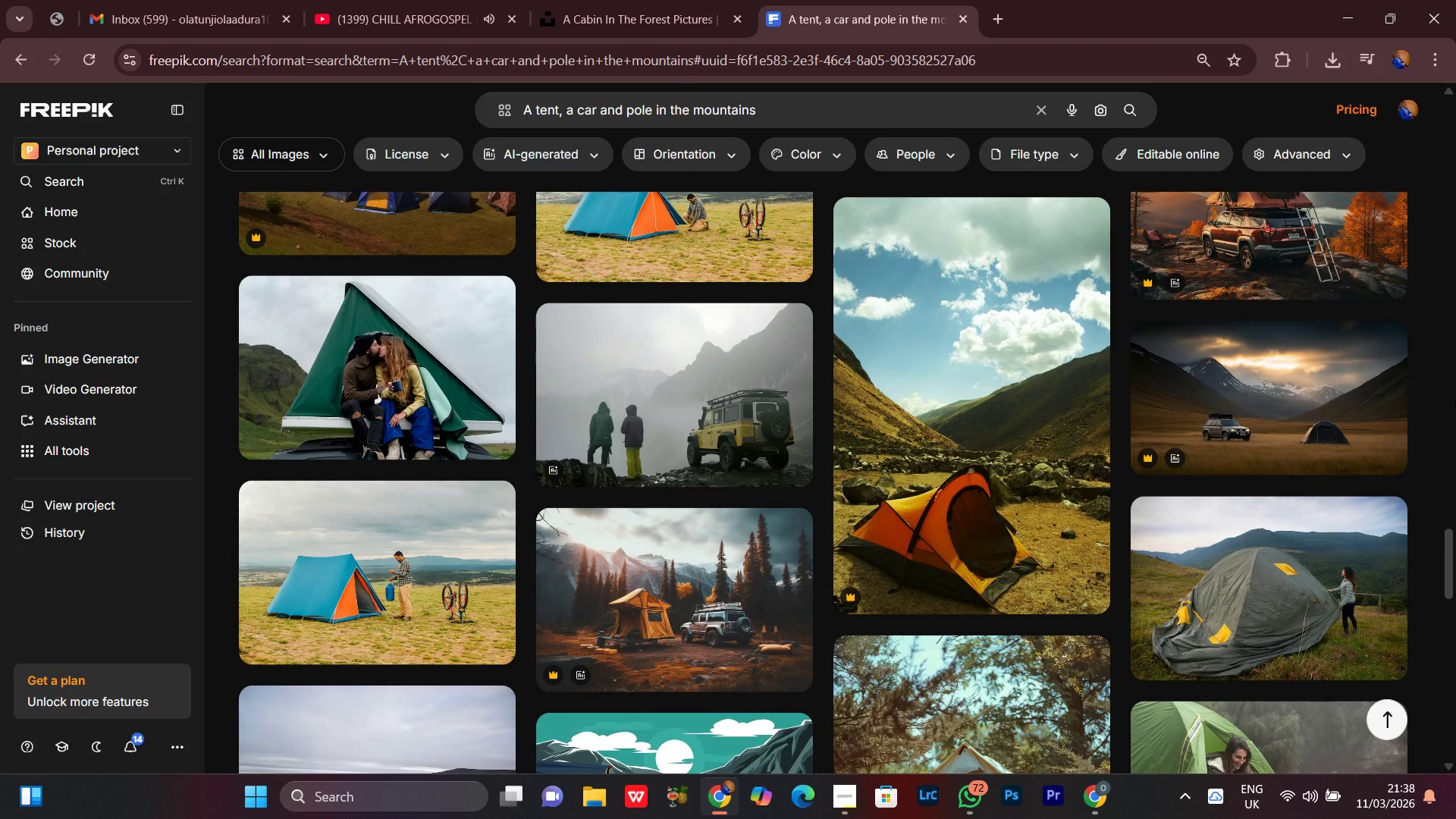 
left_click([1285, 402])
 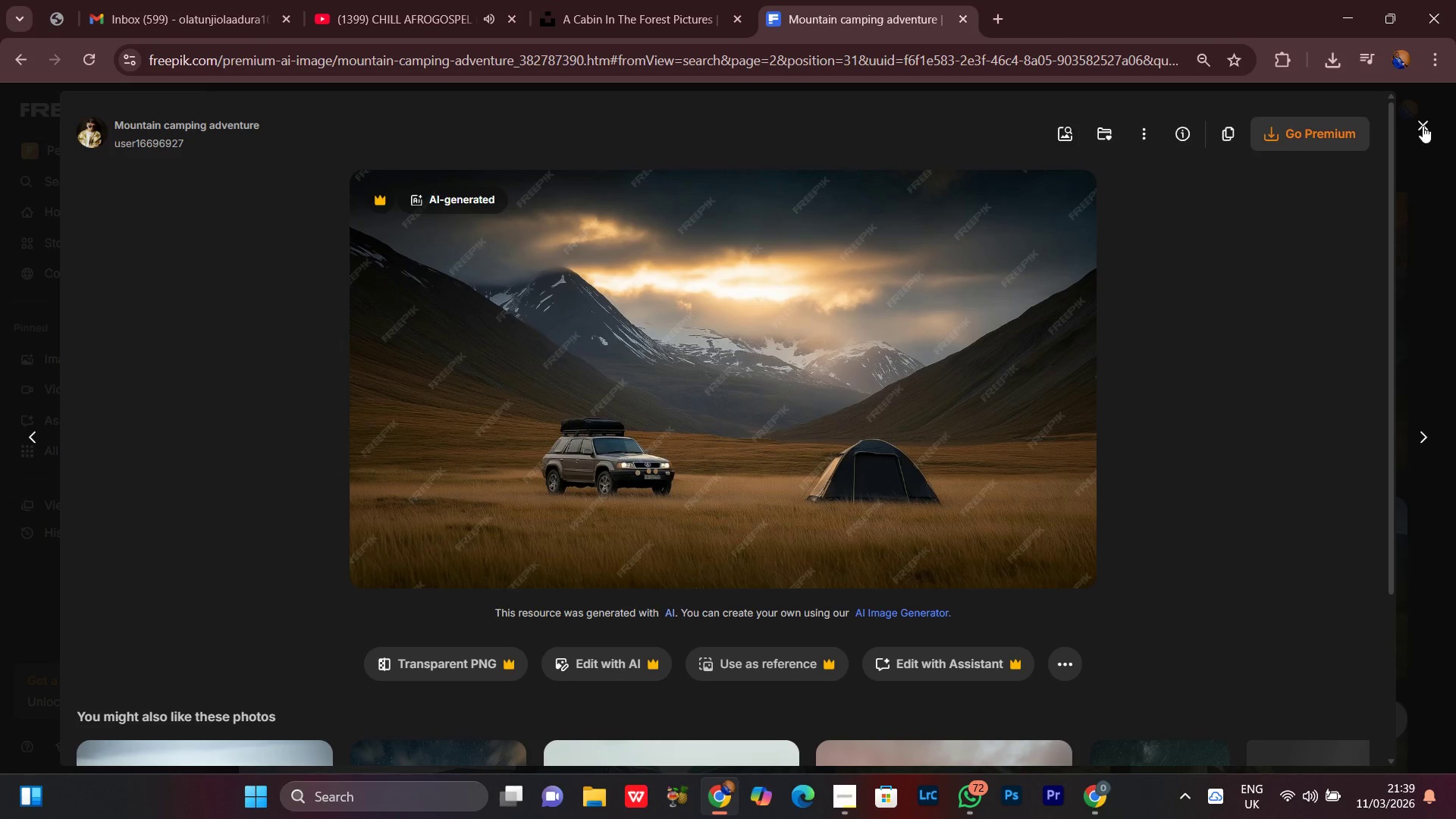 
wait(18.2)
 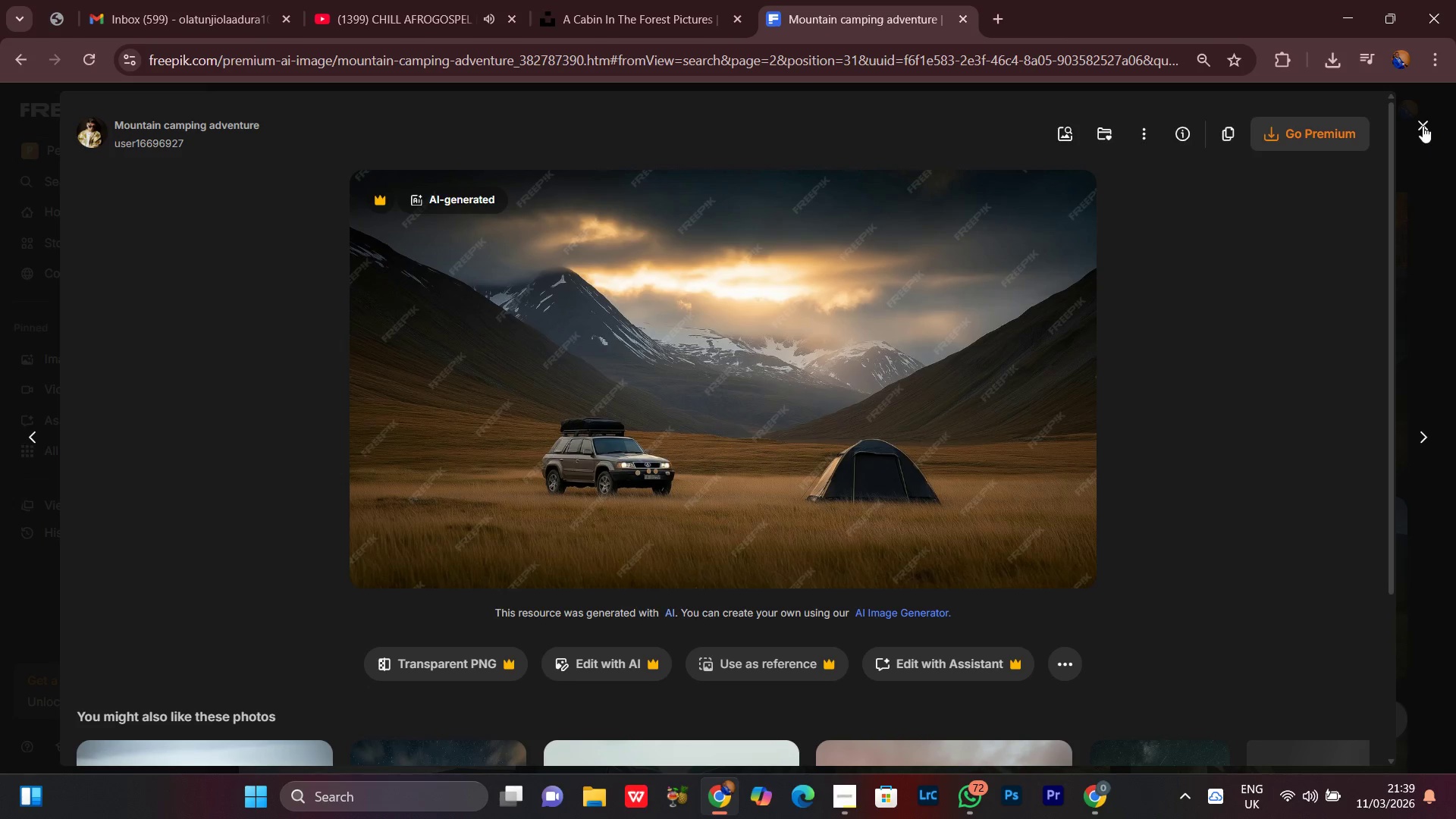 
left_click([1423, 126])
 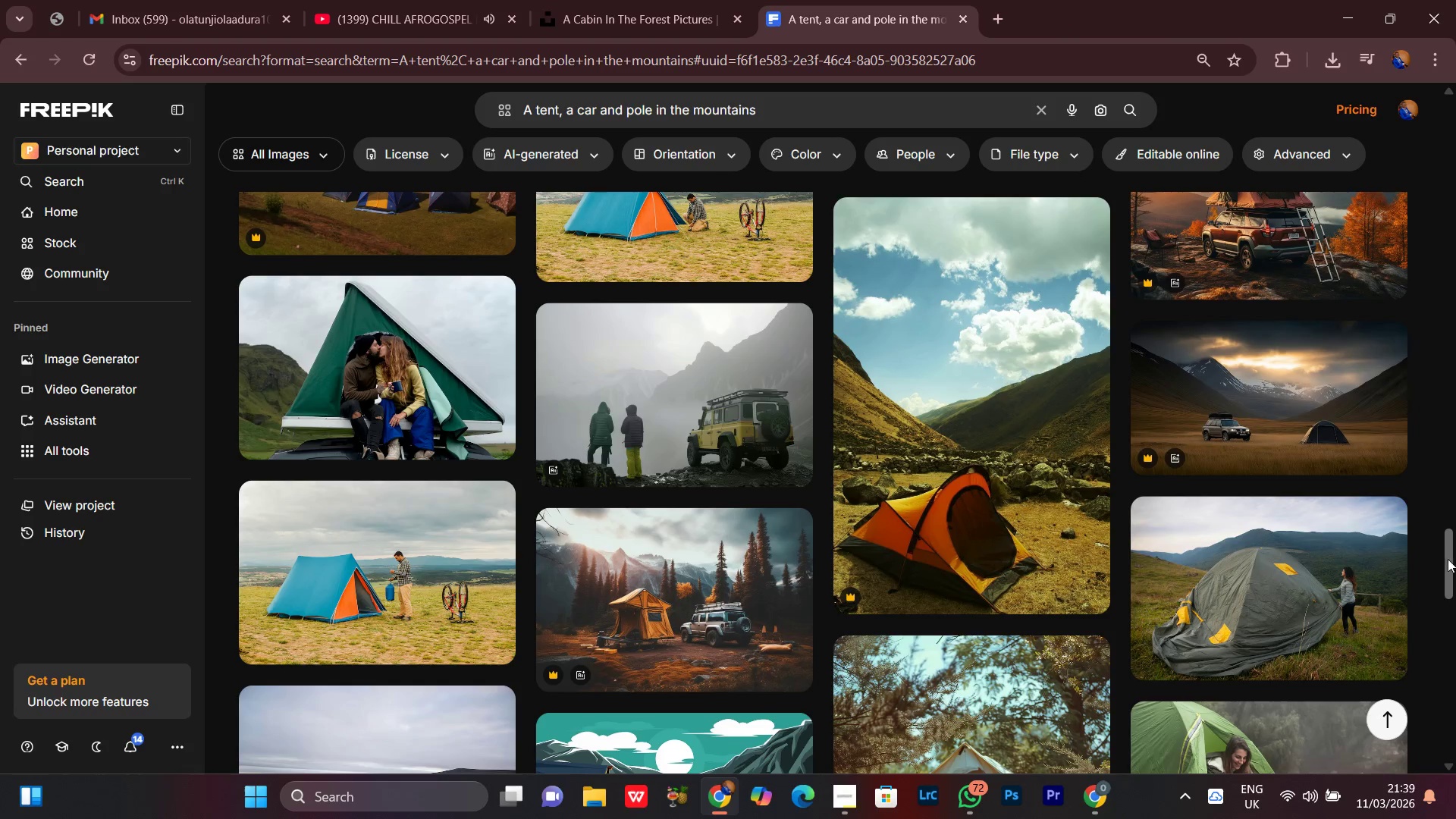 
left_click_drag(start_coordinate=[1453, 542], to_coordinate=[1451, 604])
 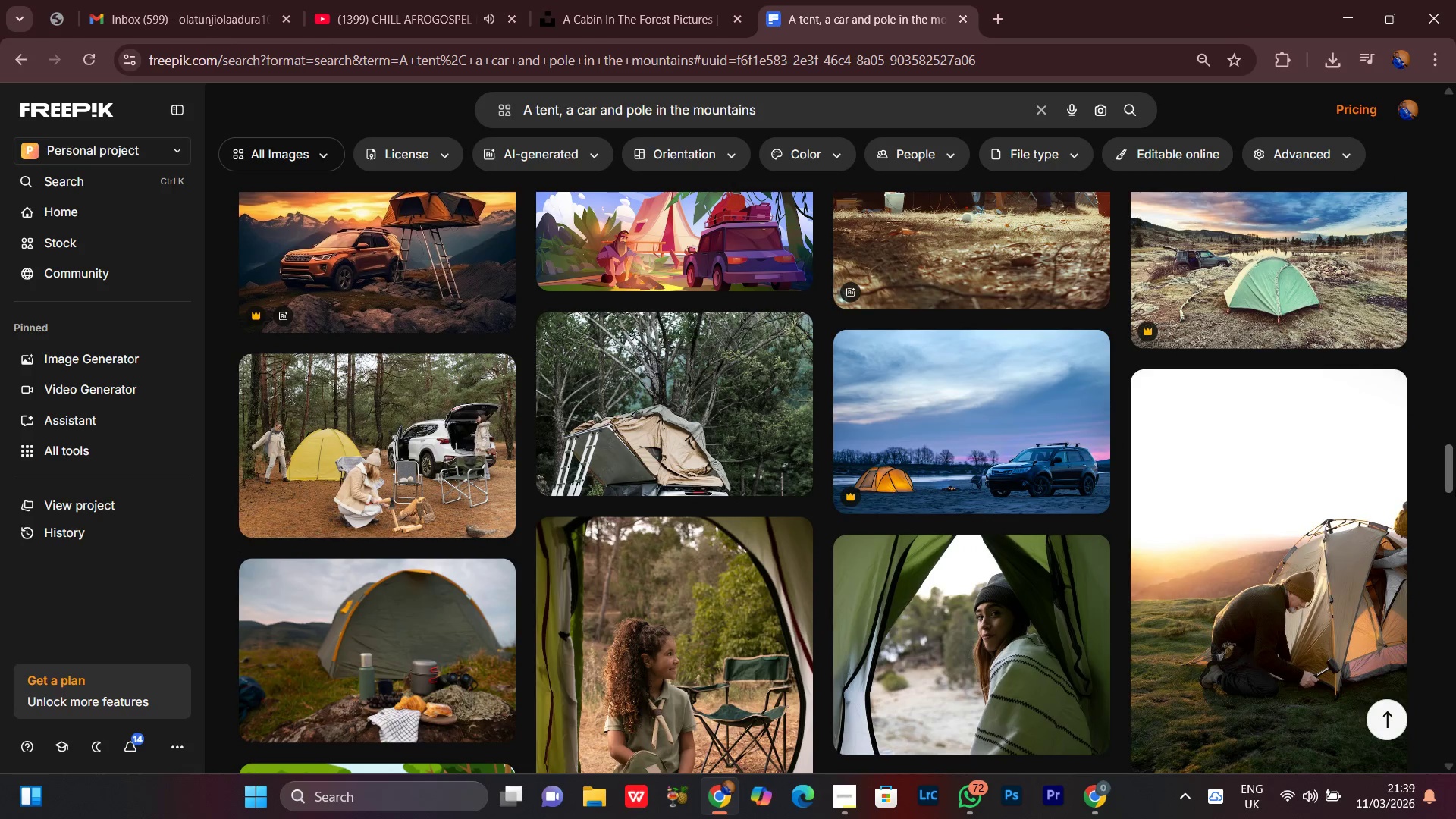 
wait(5.25)
 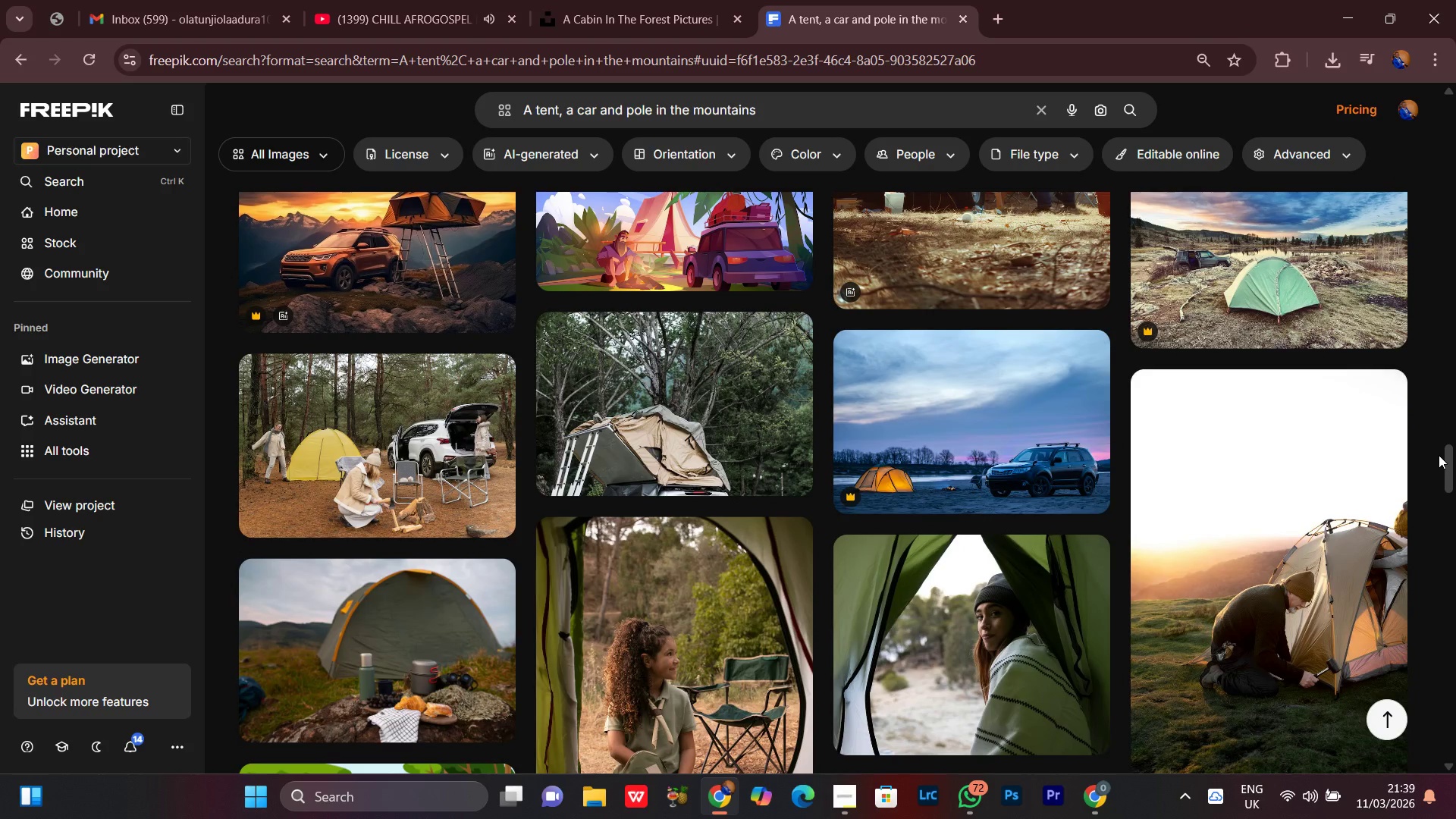 
left_click_drag(start_coordinate=[1447, 469], to_coordinate=[1447, 520])
 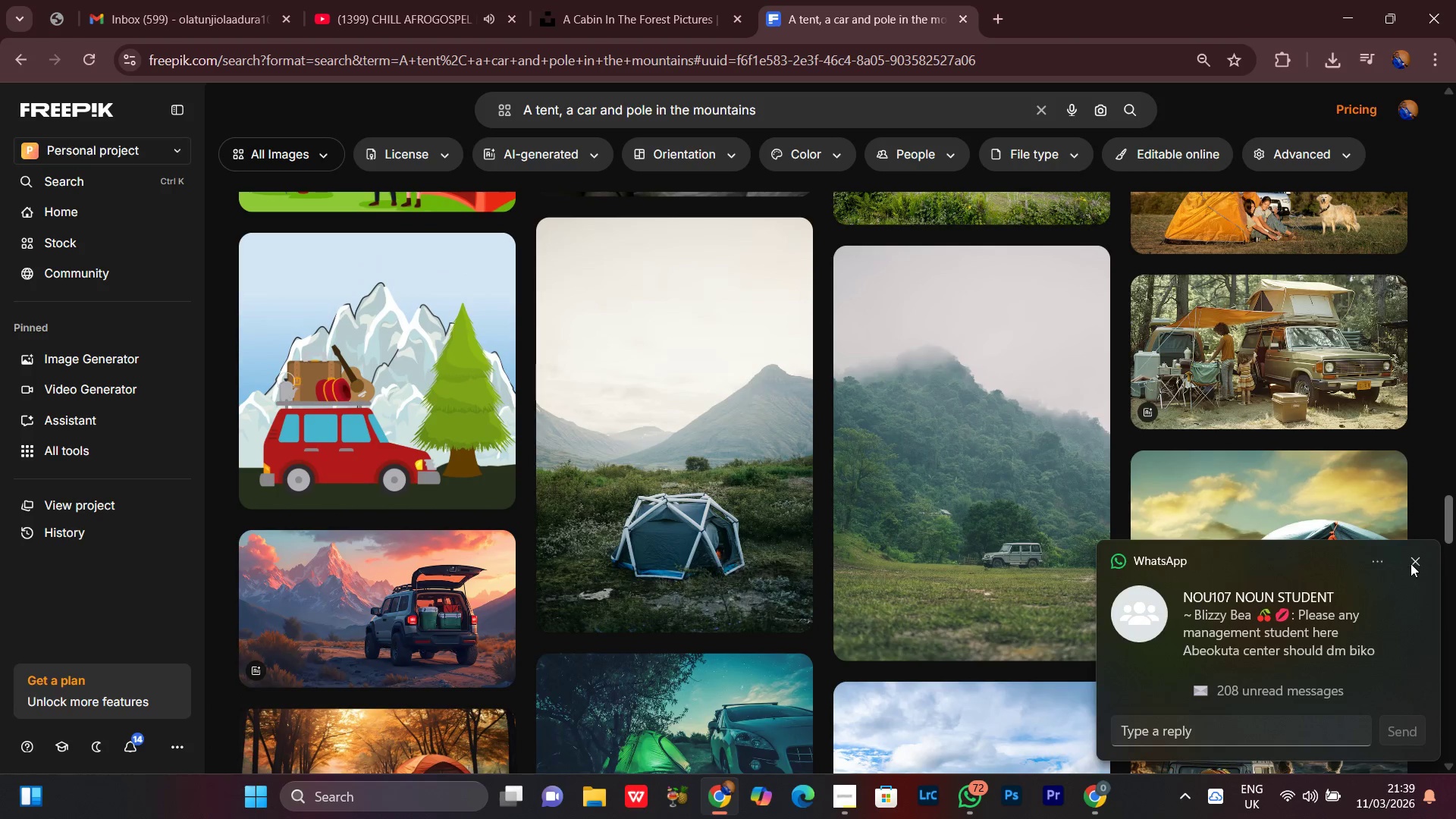 
left_click([1410, 563])
 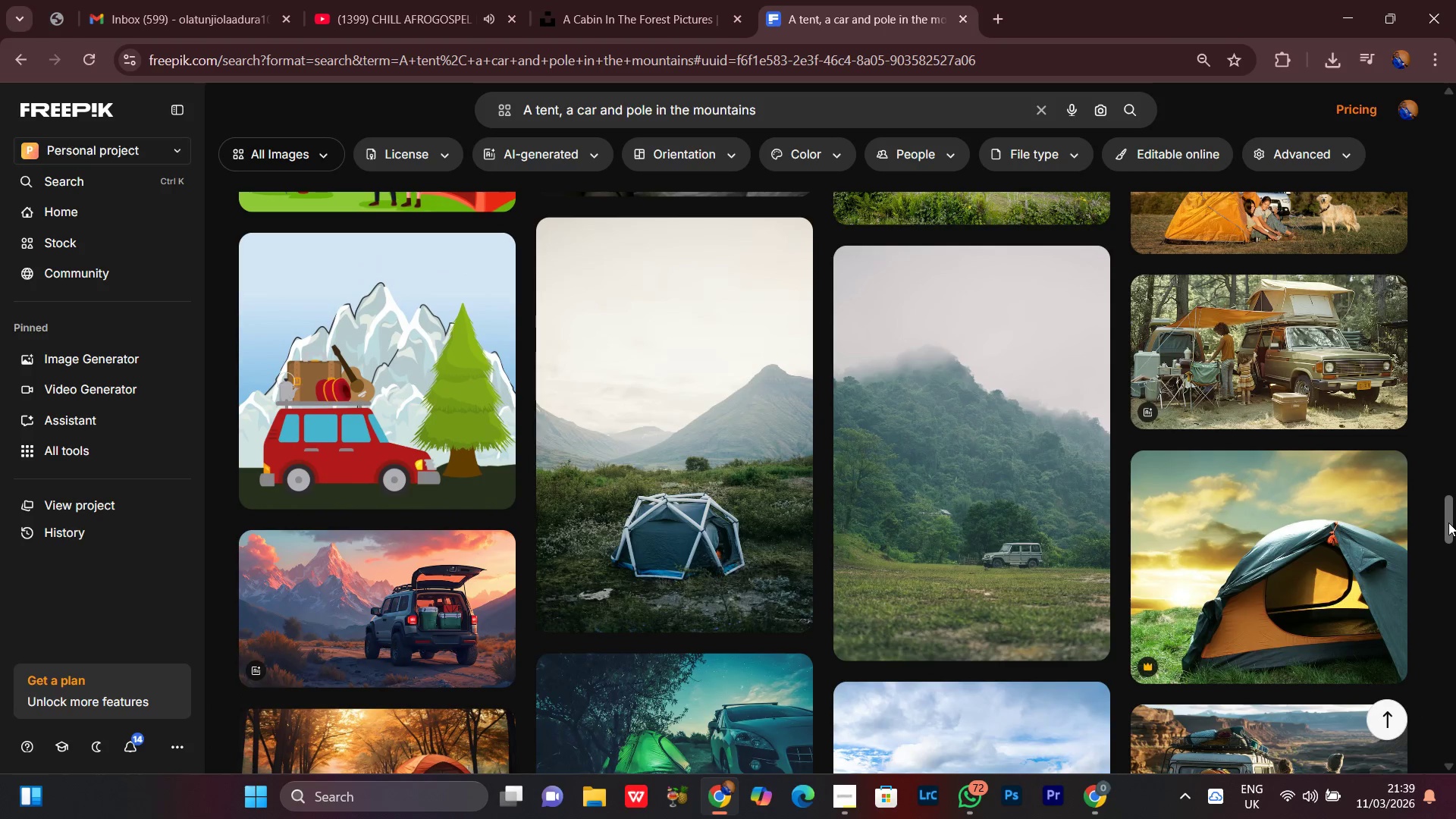 
left_click_drag(start_coordinate=[1448, 522], to_coordinate=[1448, 552])
 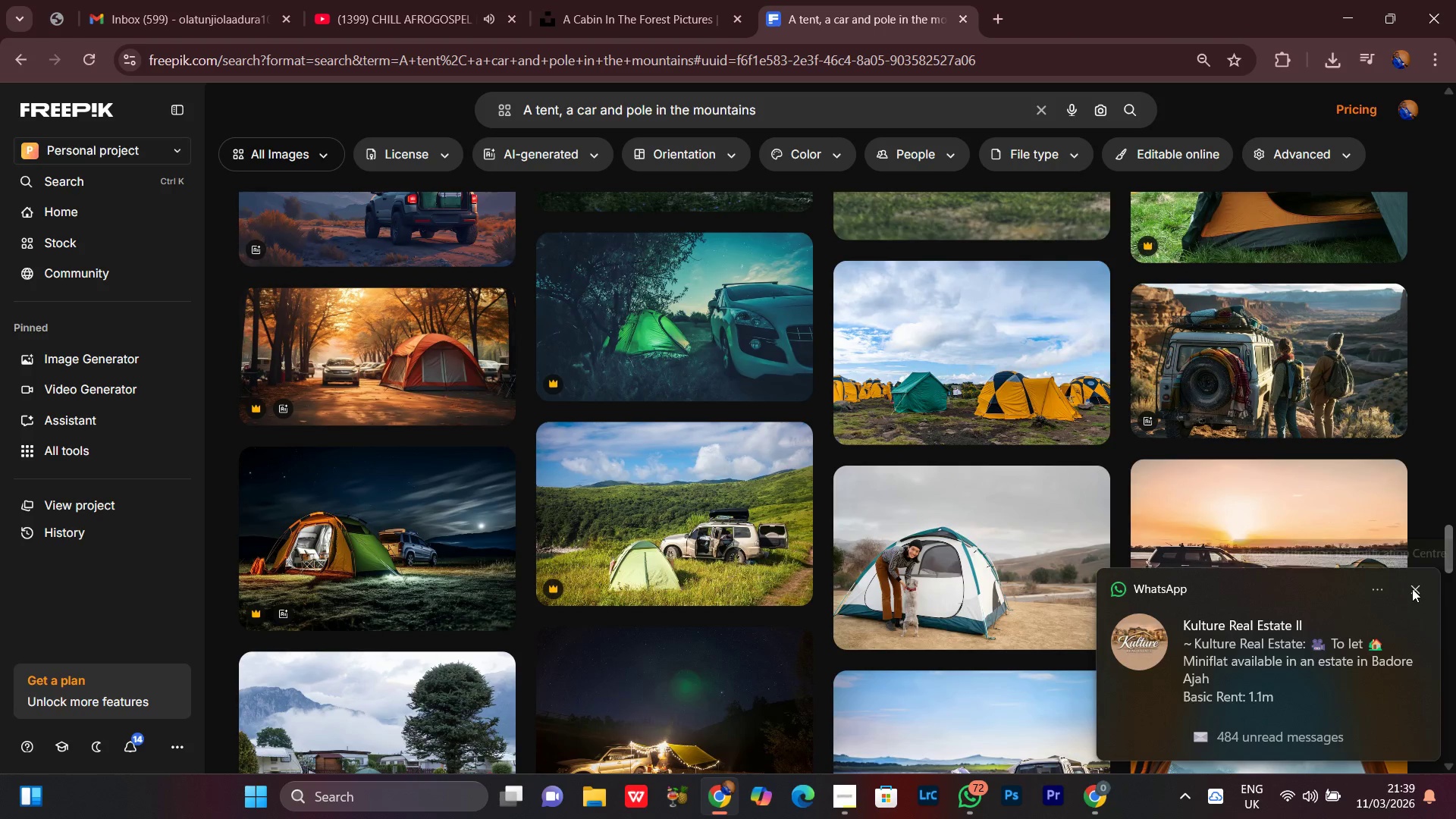 
left_click([1412, 588])
 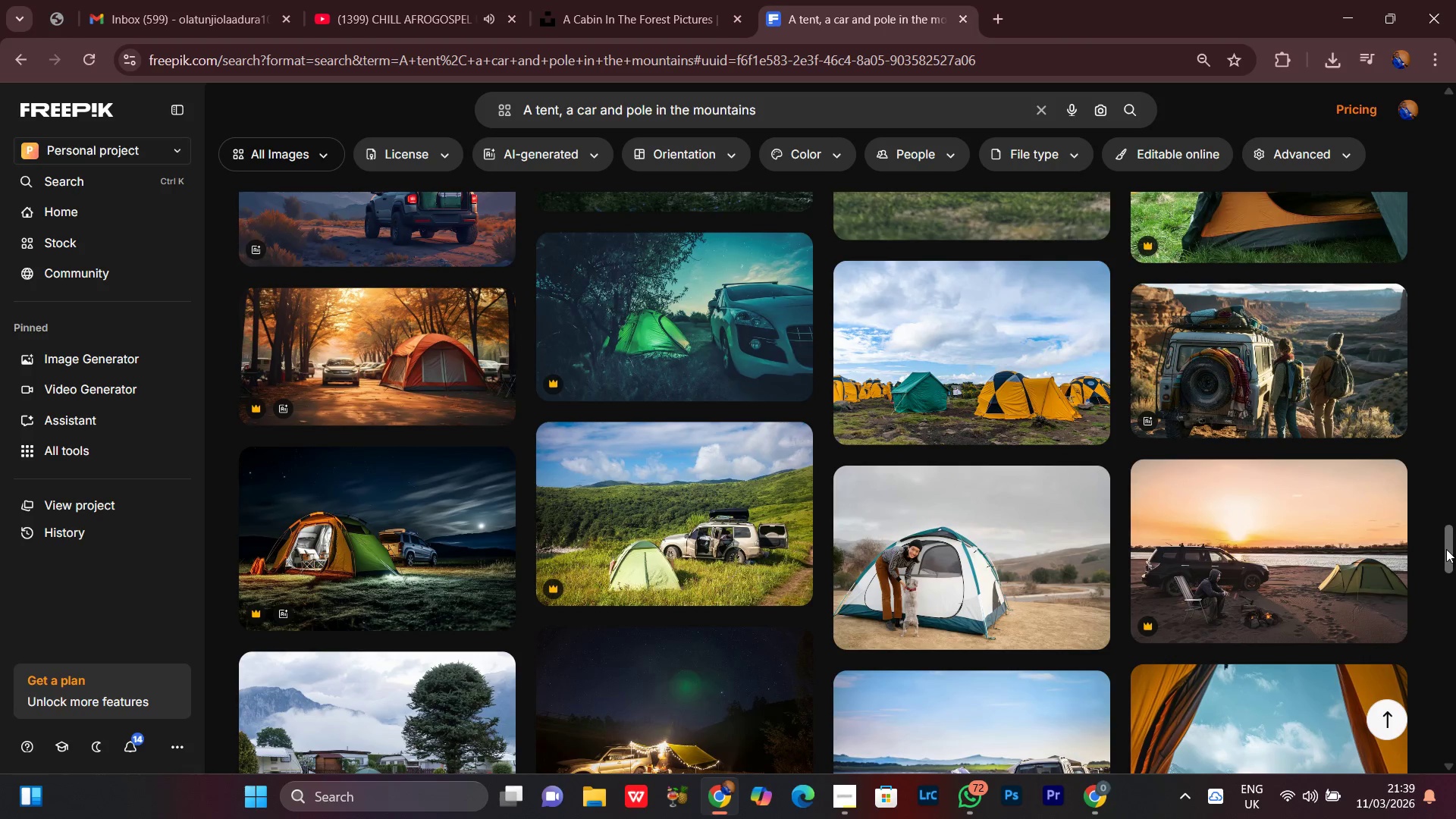 
left_click_drag(start_coordinate=[1446, 549], to_coordinate=[1445, 595])
 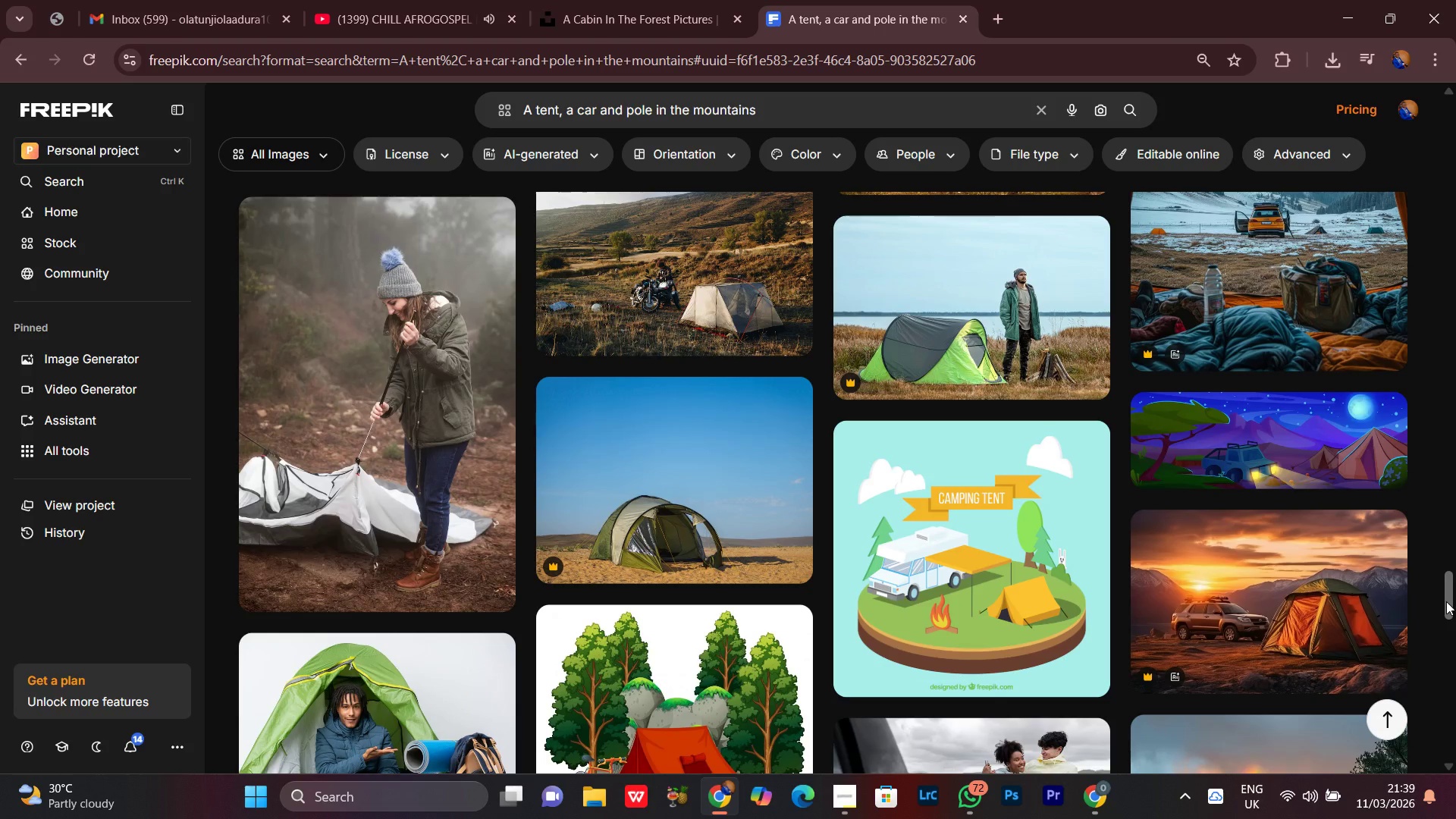 
scroll: coordinate [1446, 601], scroll_direction: none, amount: 0.0
 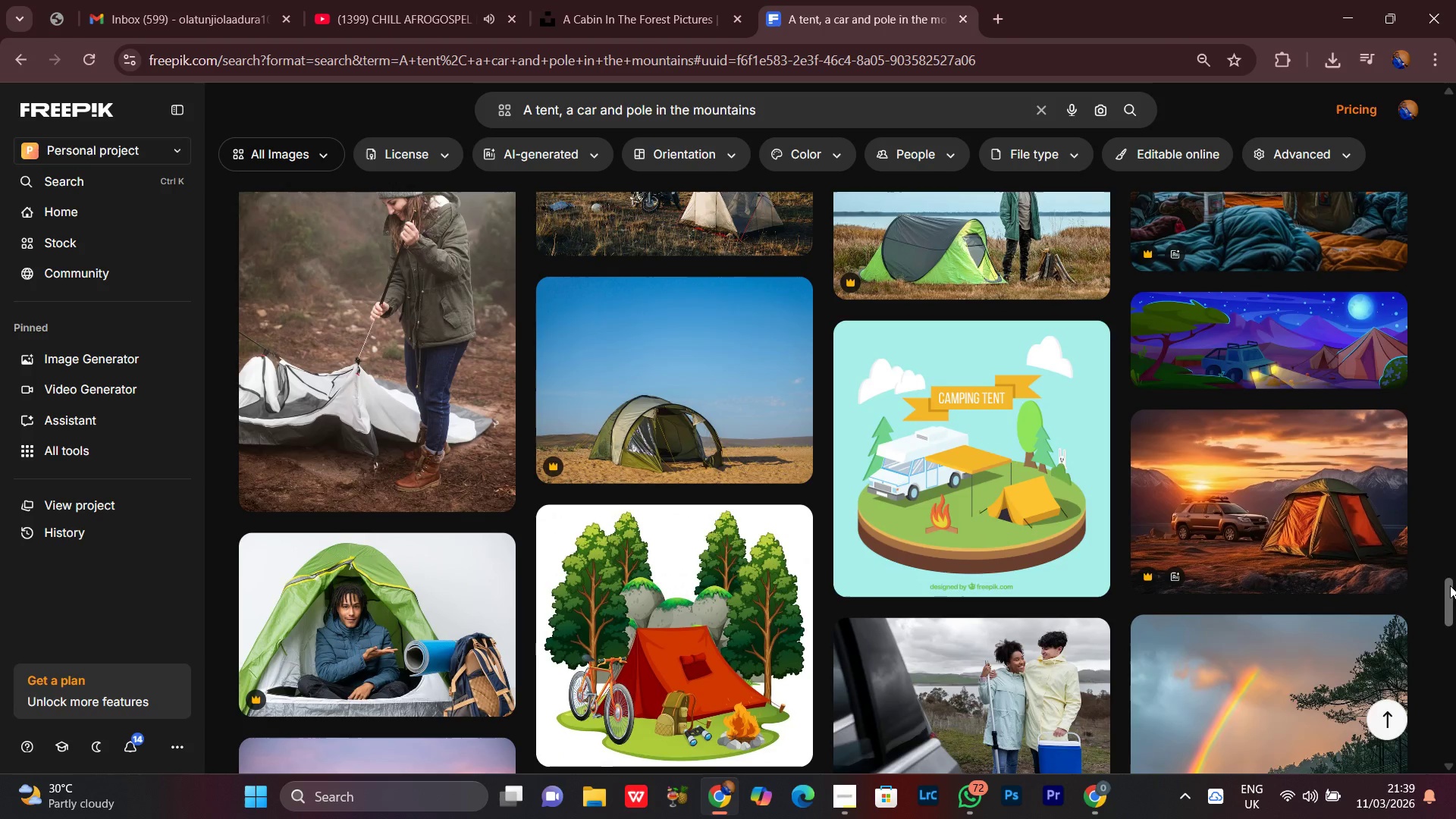 
scroll: coordinate [1450, 585], scroll_direction: down, amount: 3.0
 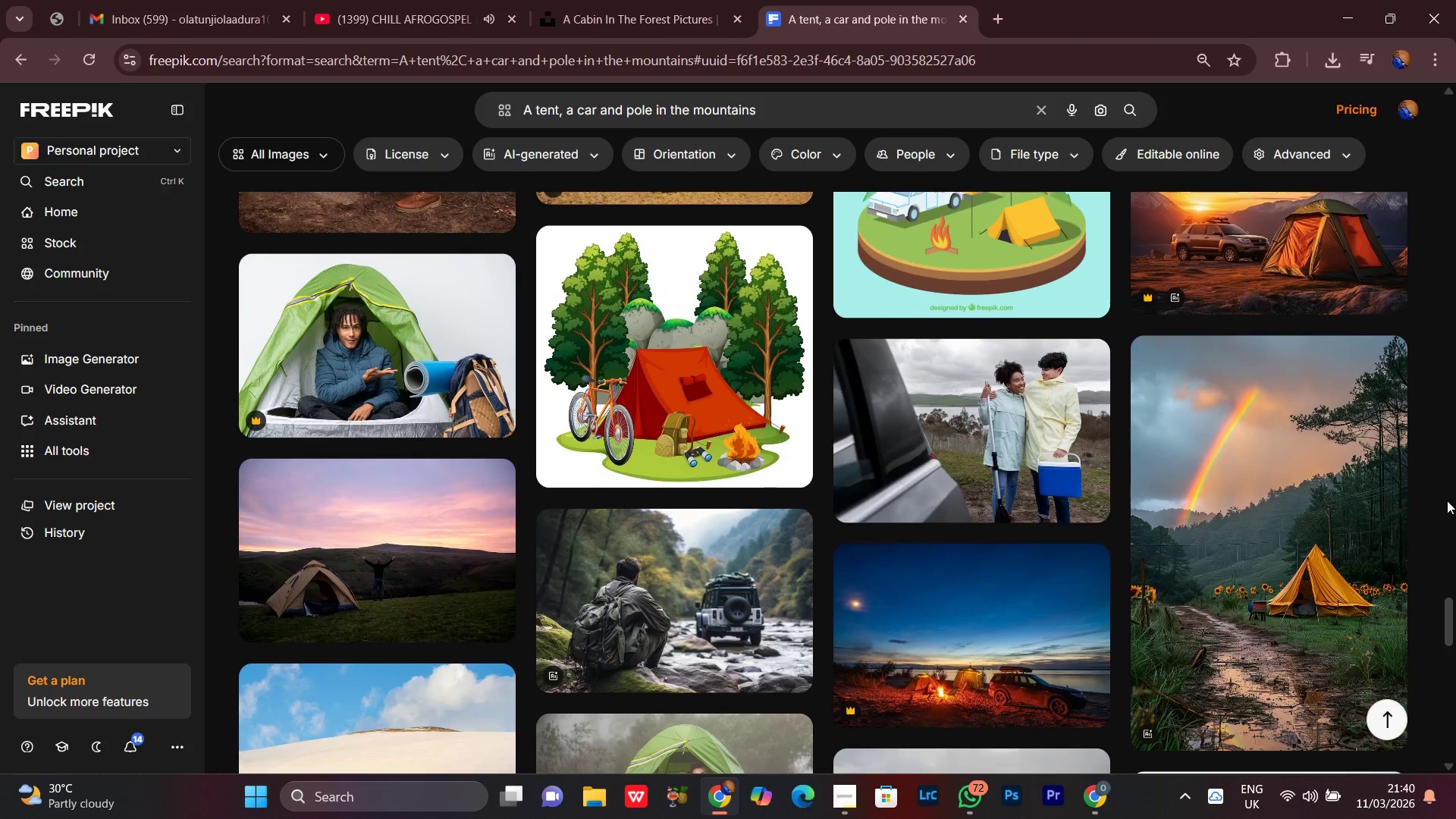 
scroll: coordinate [1447, 488], scroll_direction: up, amount: 3.0
 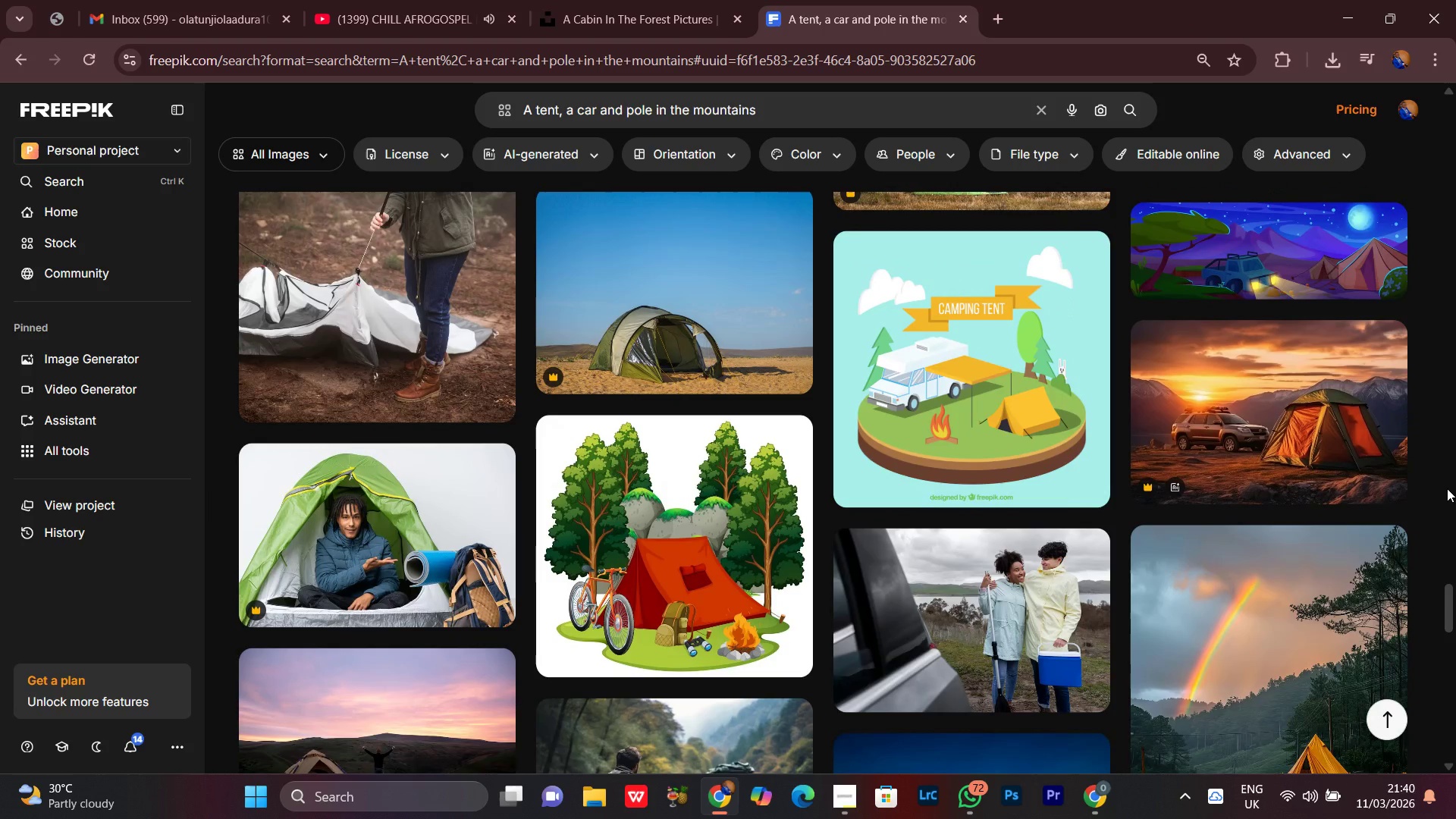 
scroll: coordinate [1447, 488], scroll_direction: down, amount: 2.0
 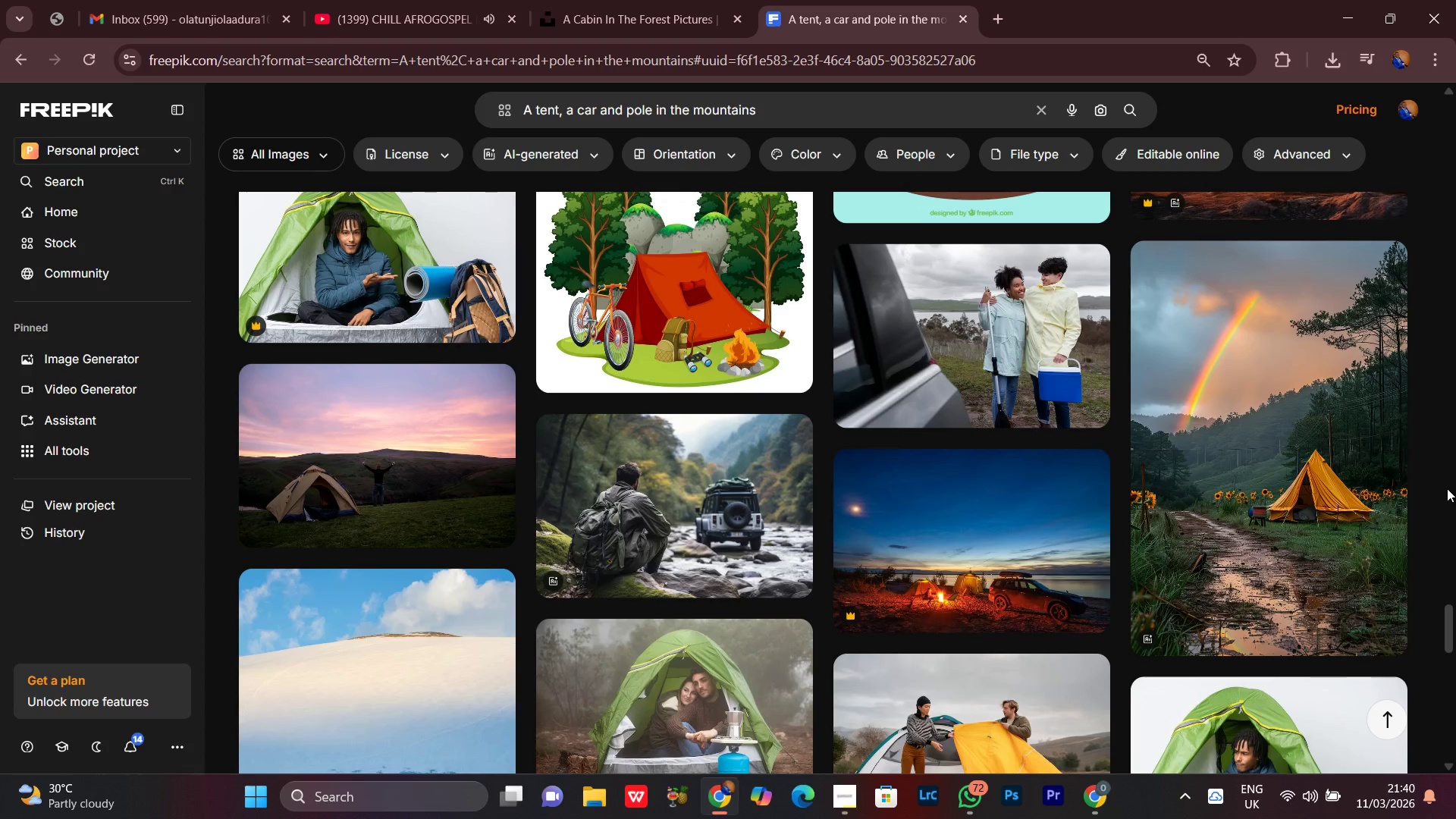 
scroll: coordinate [1447, 488], scroll_direction: none, amount: 0.0
 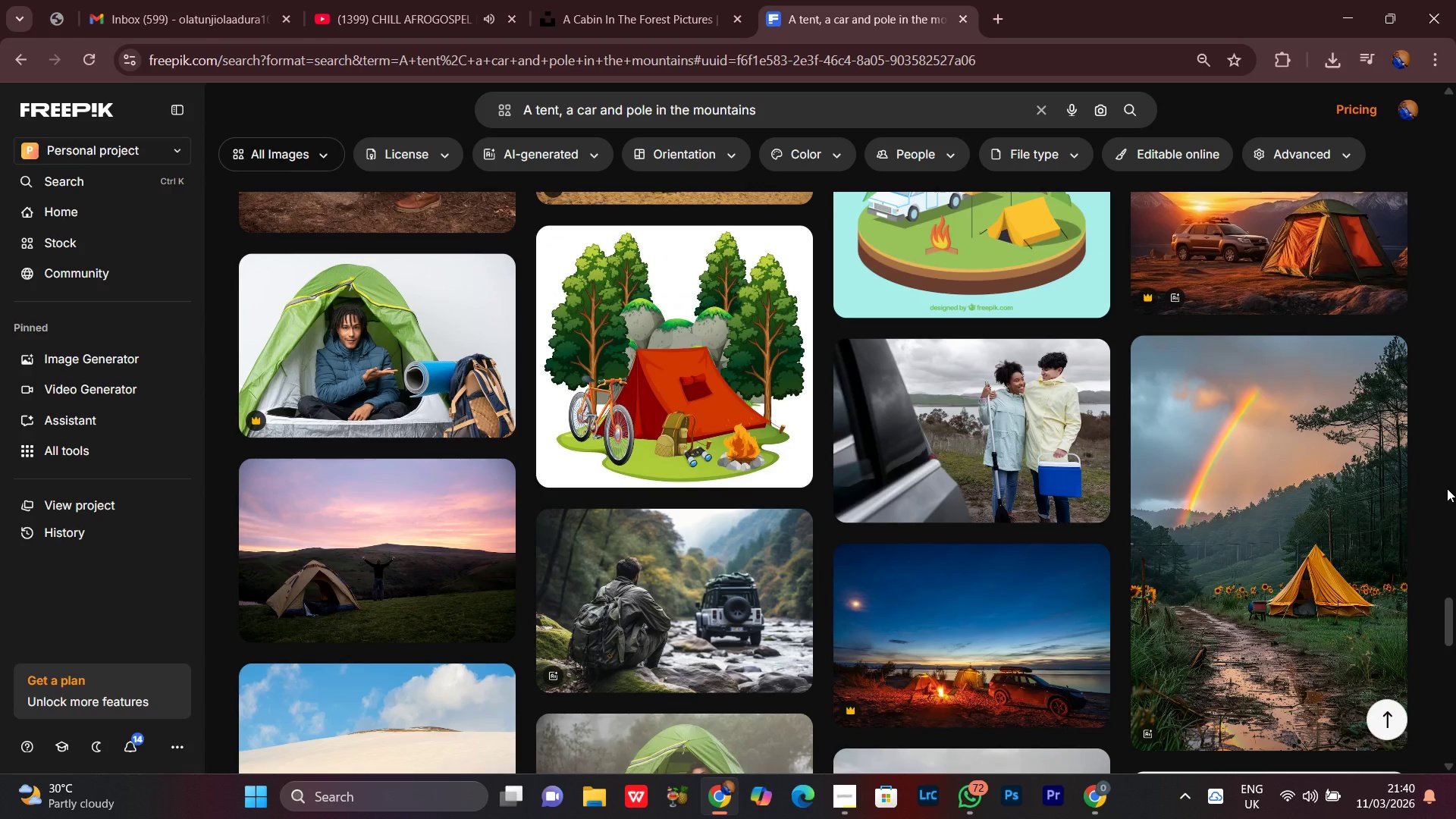 
scroll: coordinate [1447, 488], scroll_direction: down, amount: 2.0
 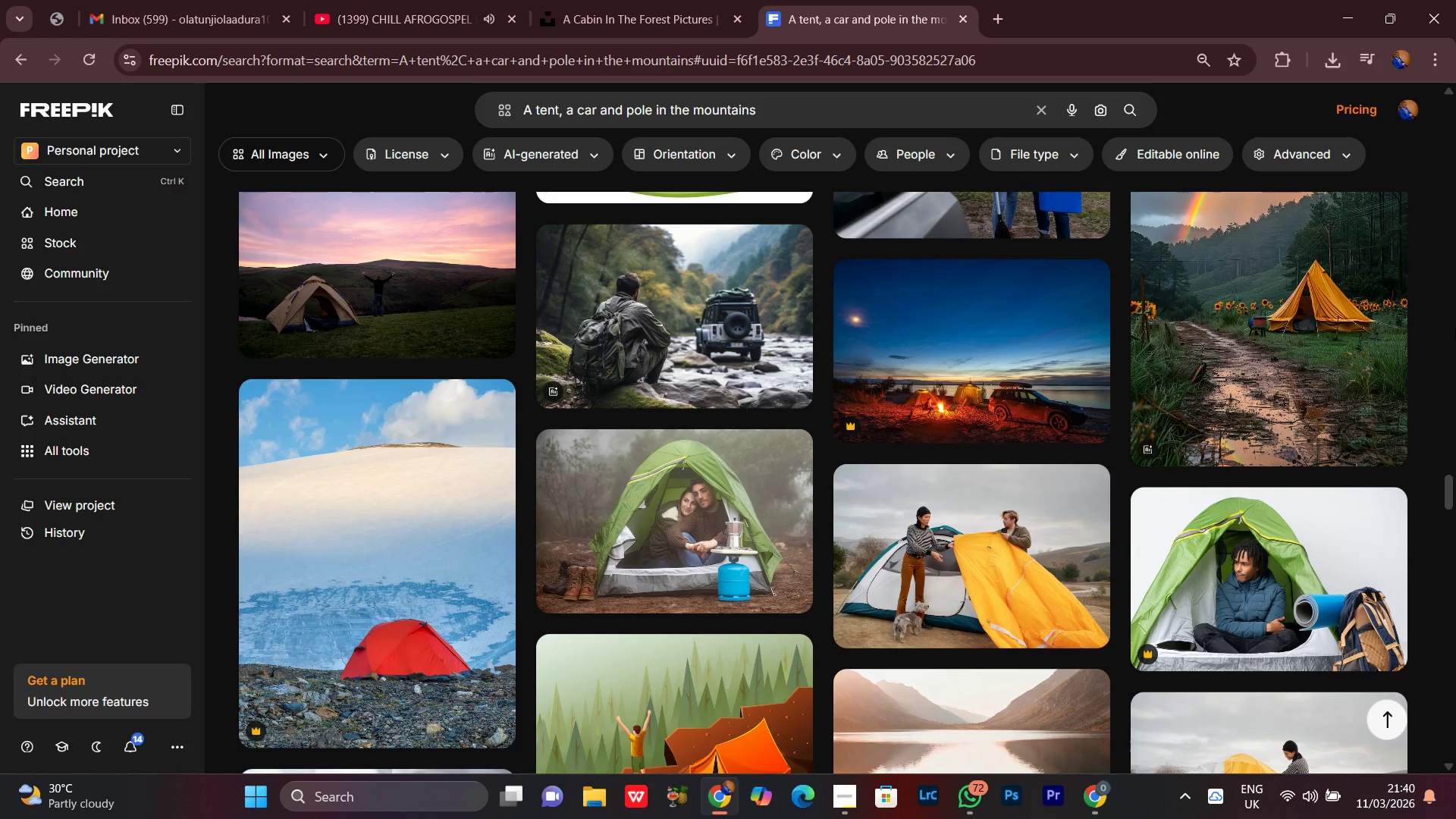 
wait(5.0)
 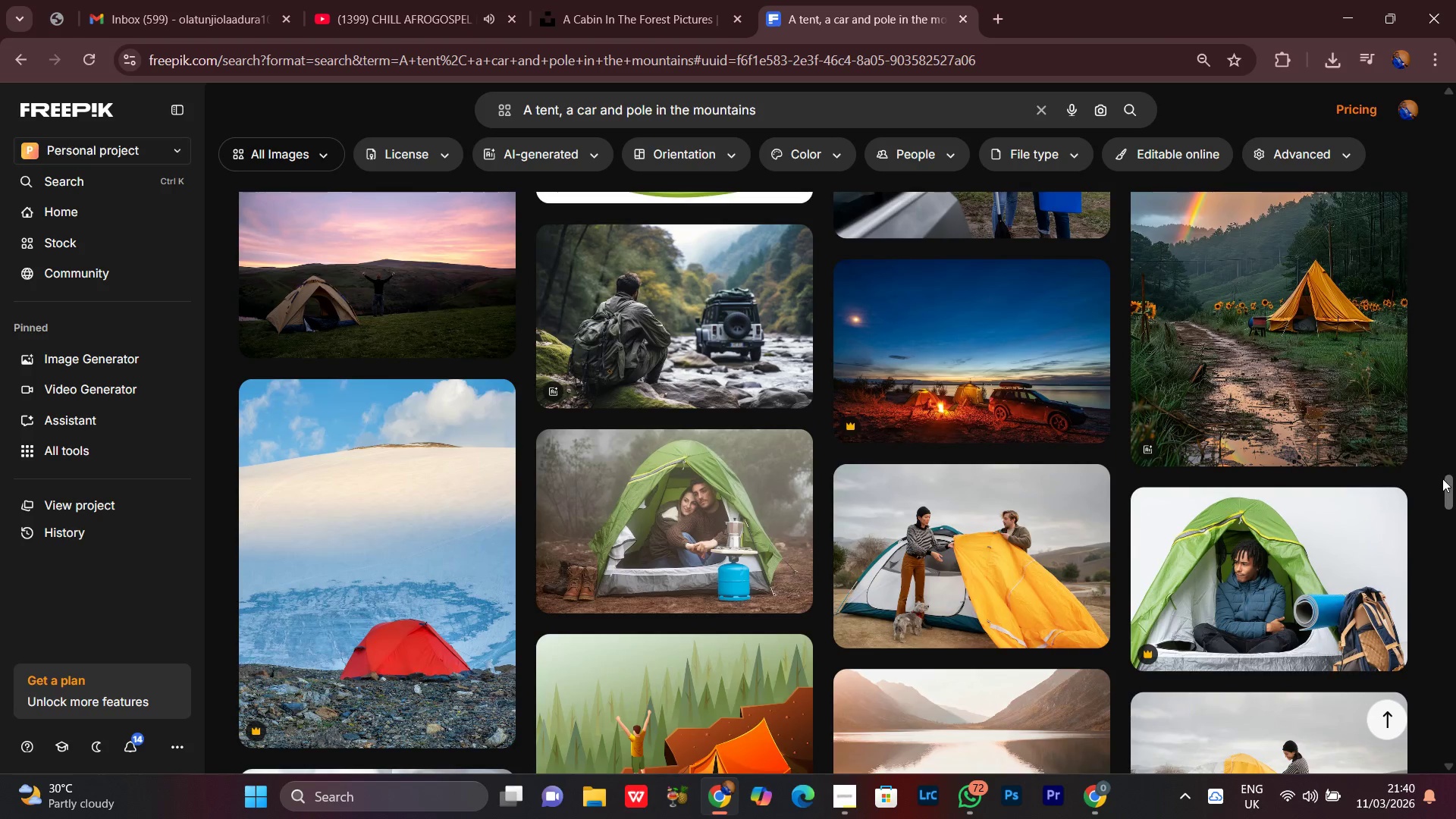 
left_click([405, 0])
 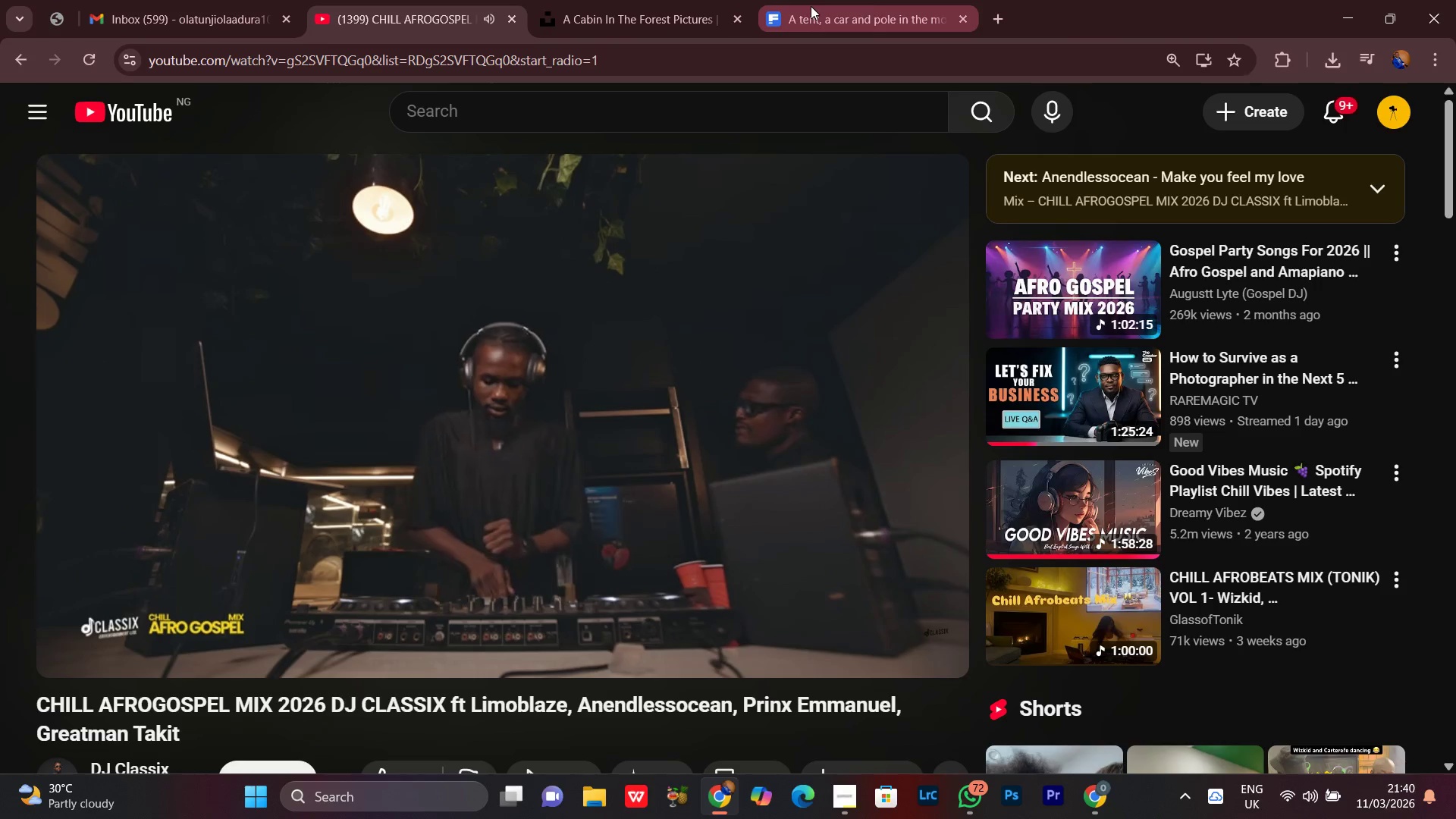 
left_click([889, 5])
 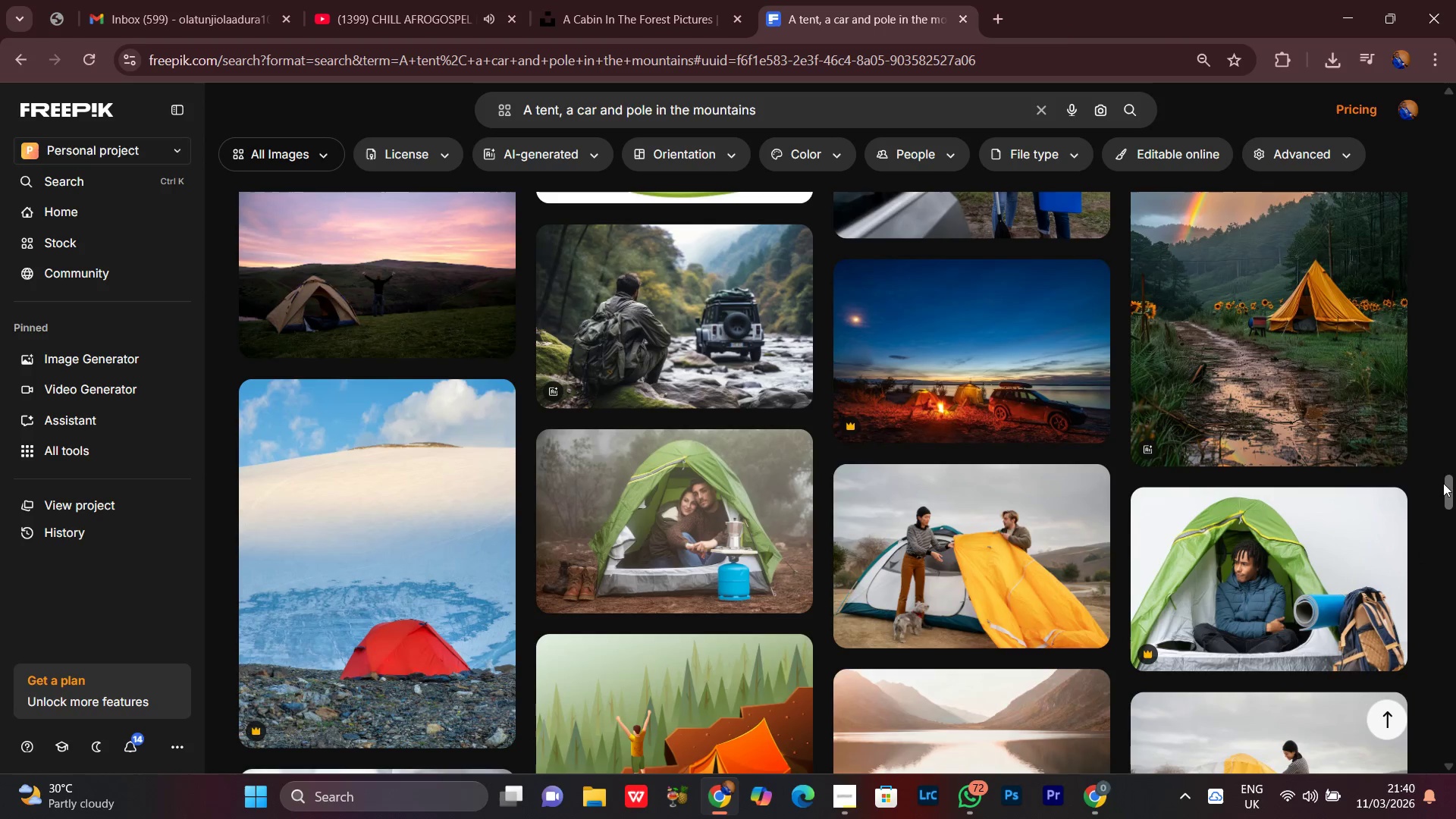 
scroll: coordinate [1446, 511], scroll_direction: down, amount: 6.0
 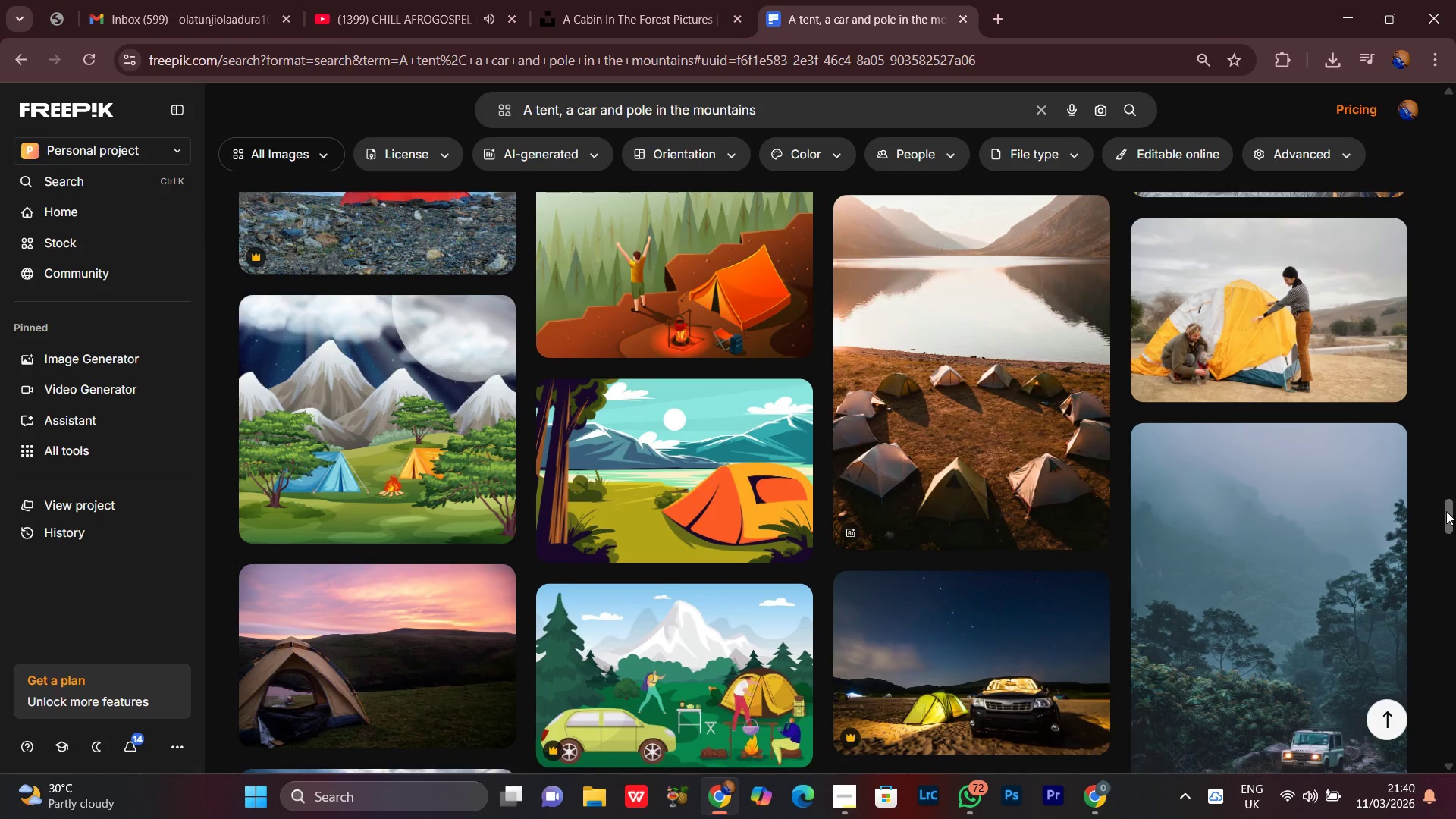 
scroll: coordinate [1446, 511], scroll_direction: up, amount: 2.0
 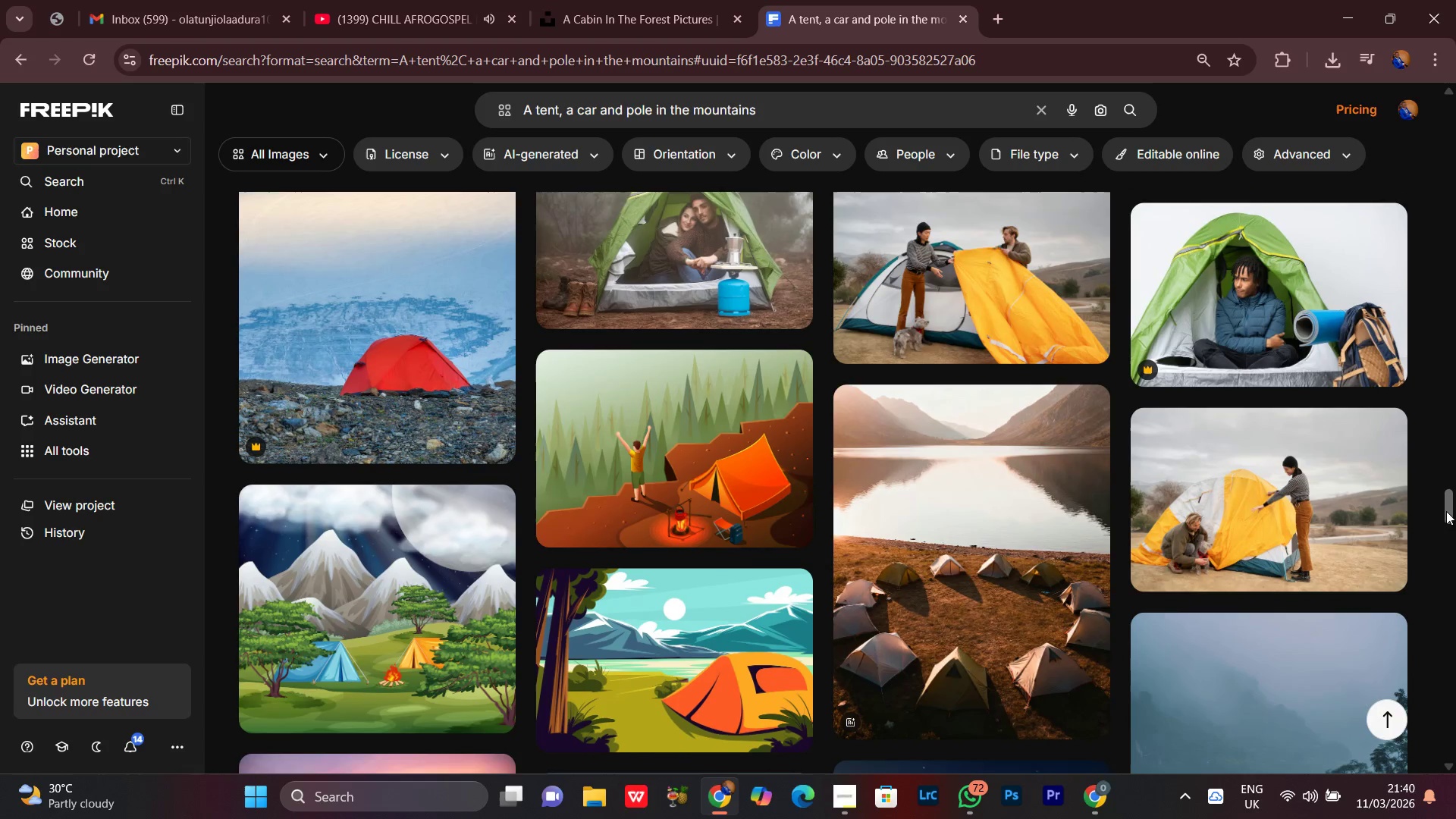 
scroll: coordinate [1446, 511], scroll_direction: none, amount: 0.0
 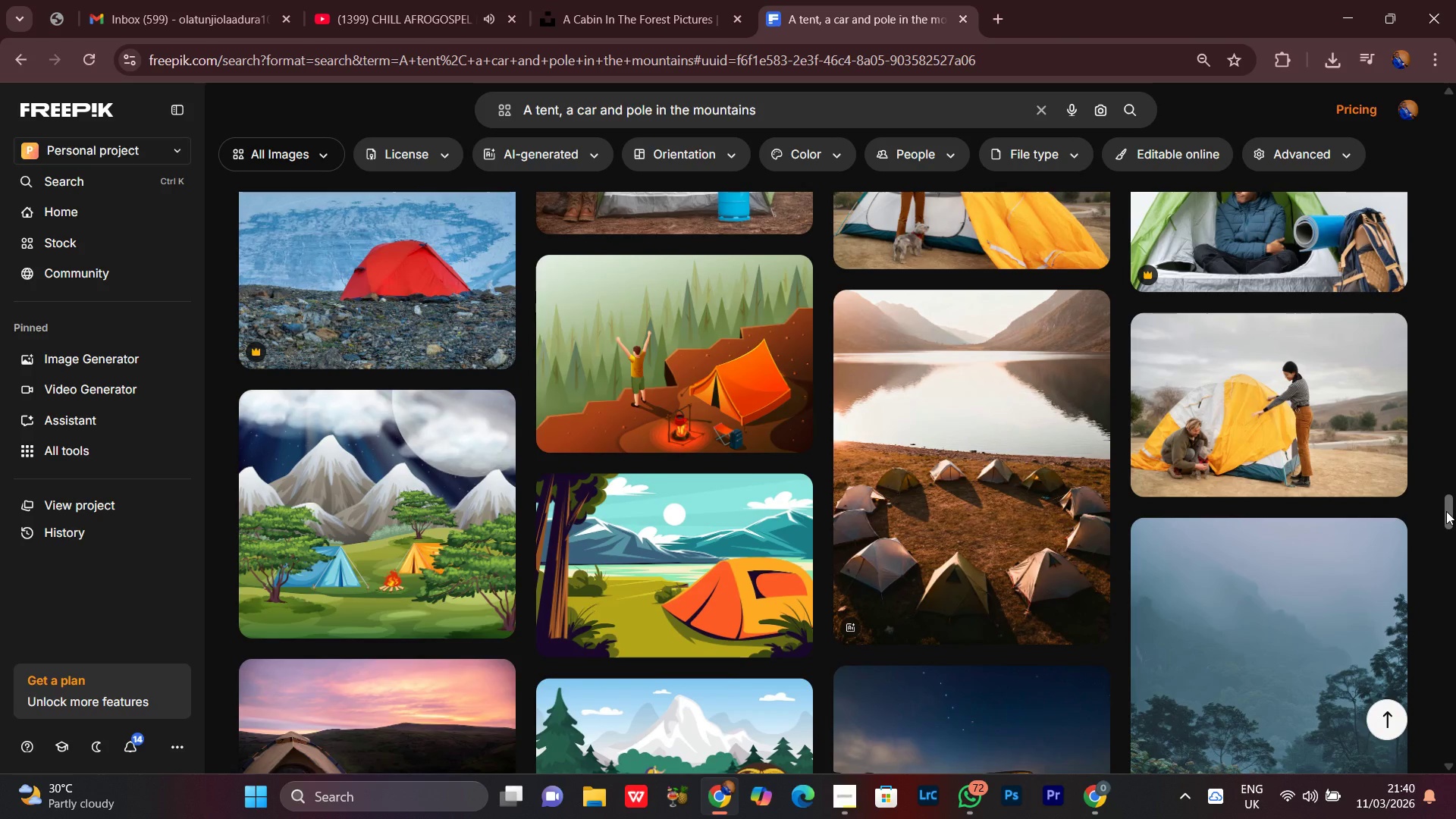 
scroll: coordinate [1446, 511], scroll_direction: down, amount: 1.0
 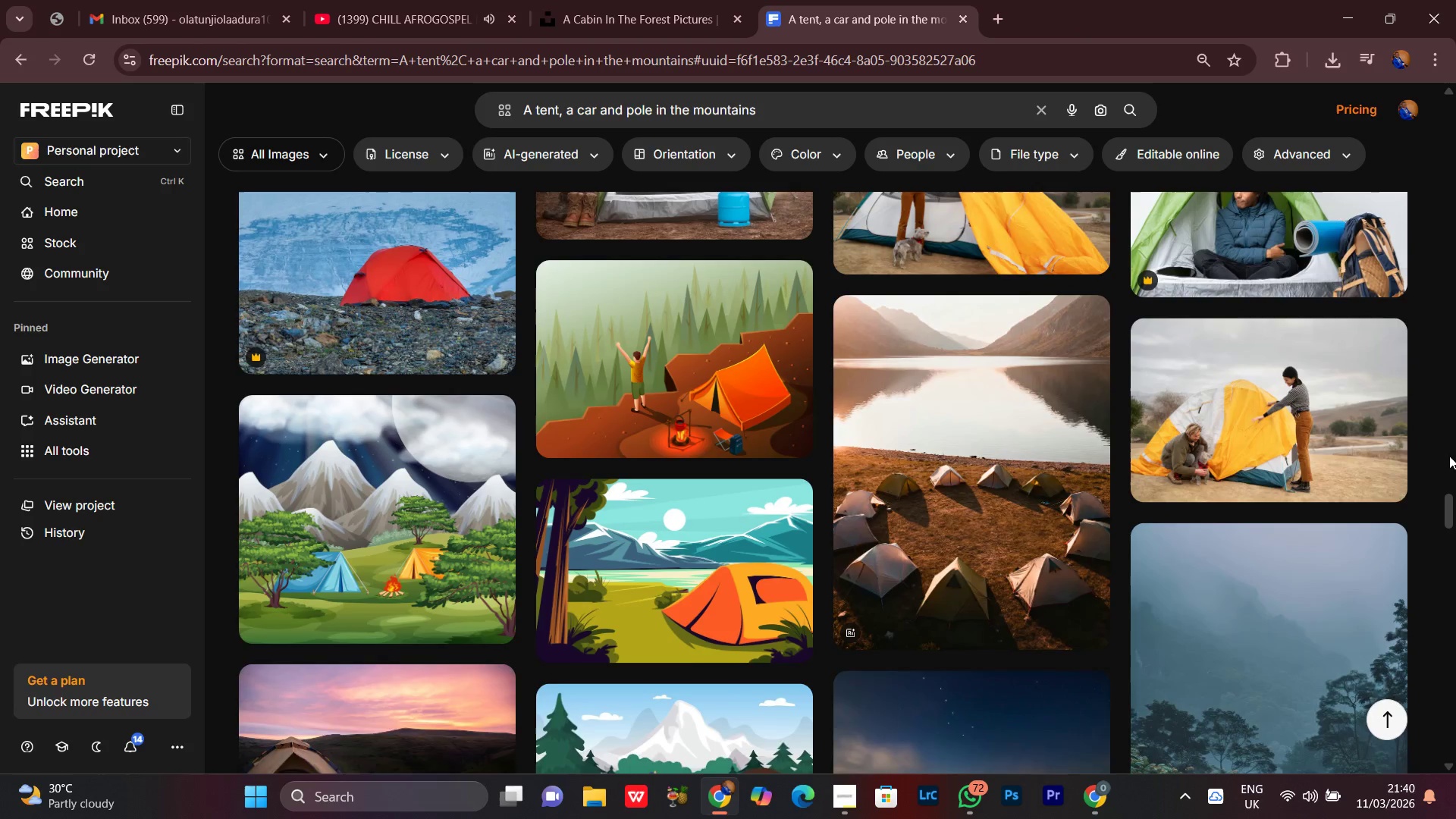 
scroll: coordinate [1449, 456], scroll_direction: up, amount: 2.0
 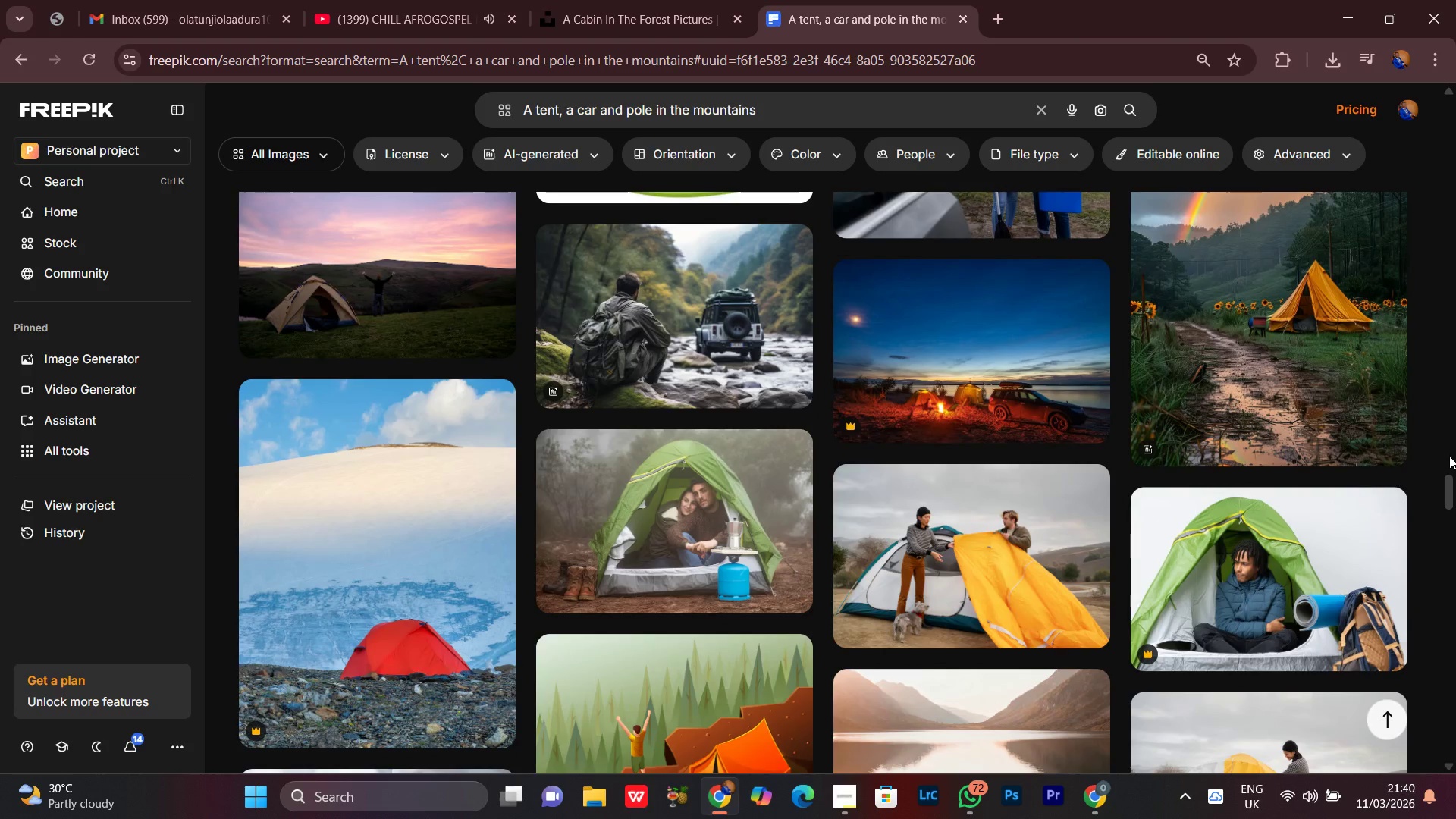 
scroll: coordinate [1449, 456], scroll_direction: none, amount: 0.0
 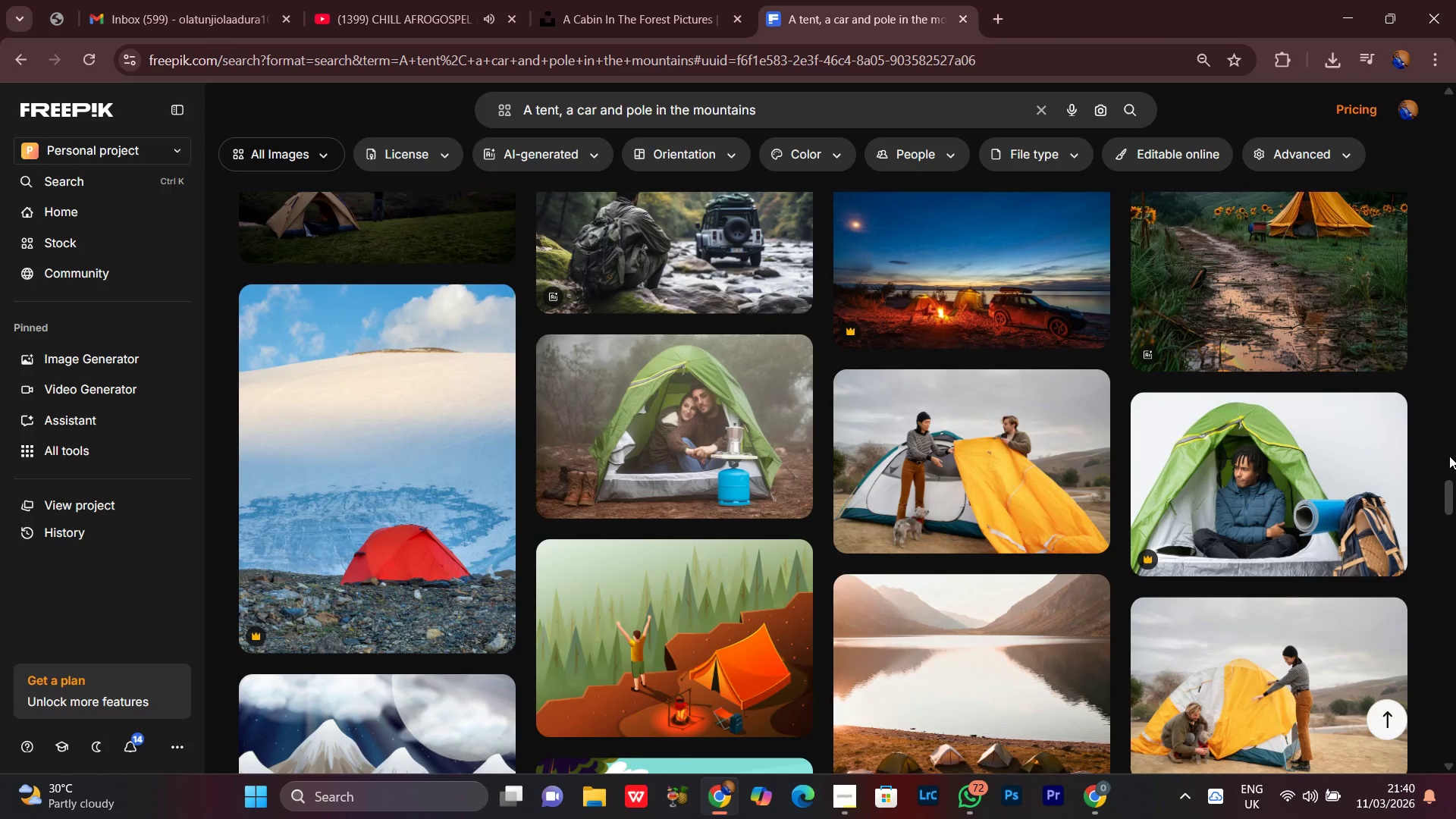 
scroll: coordinate [1449, 456], scroll_direction: down, amount: 5.0
 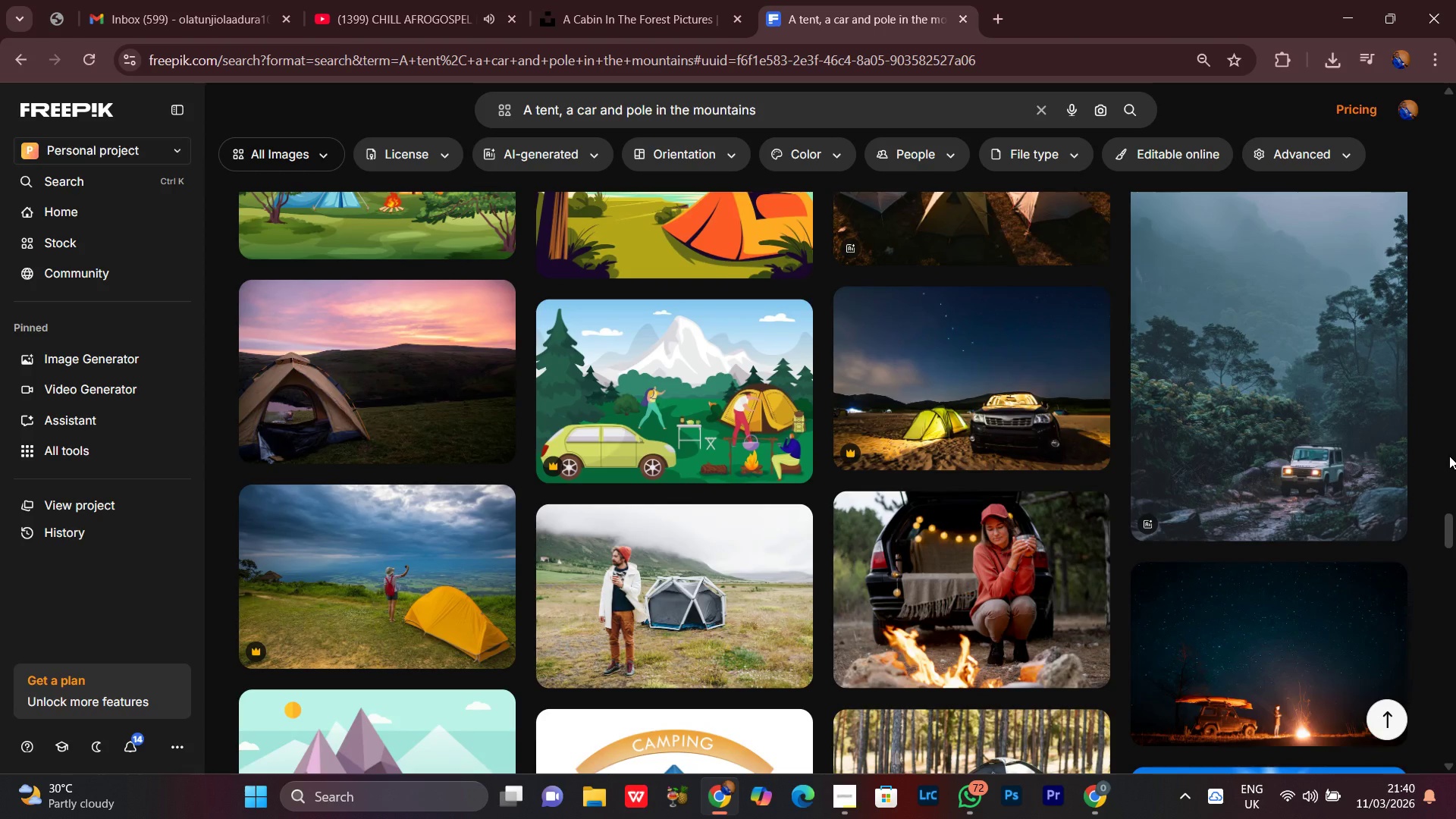 
scroll: coordinate [1449, 456], scroll_direction: none, amount: 0.0
 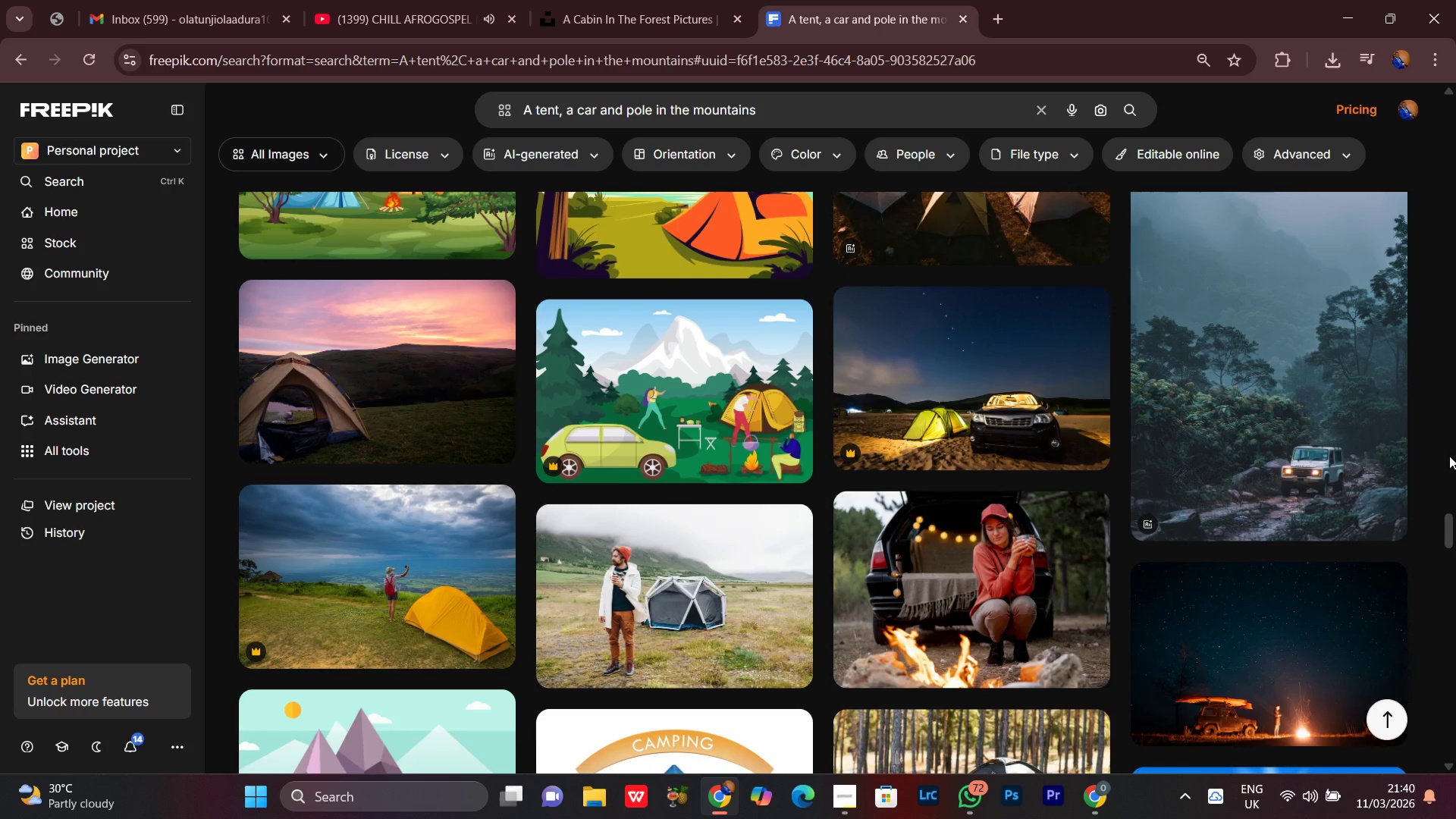 
scroll: coordinate [1449, 456], scroll_direction: down, amount: 2.0
 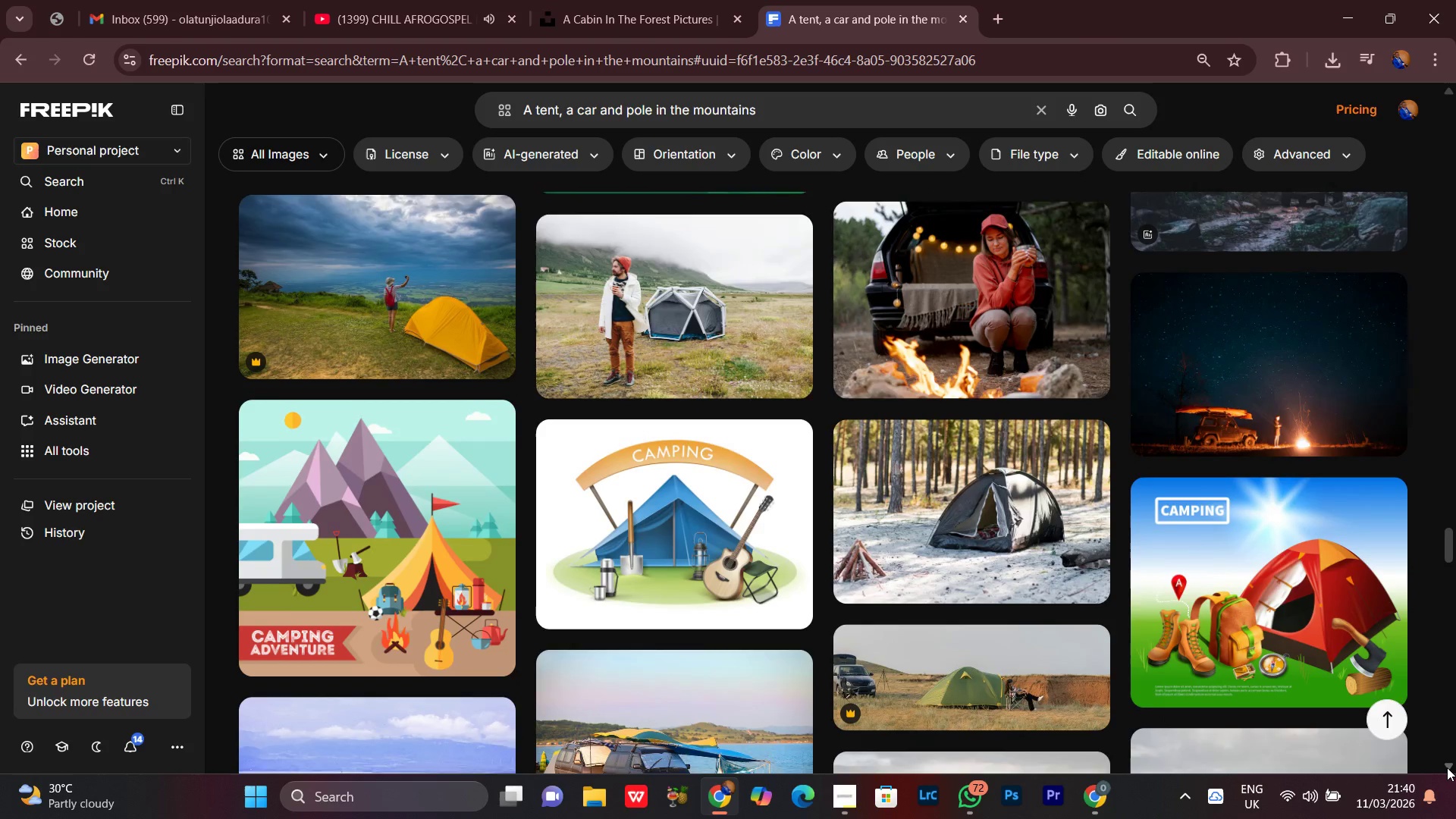 
double_click([1447, 767])
 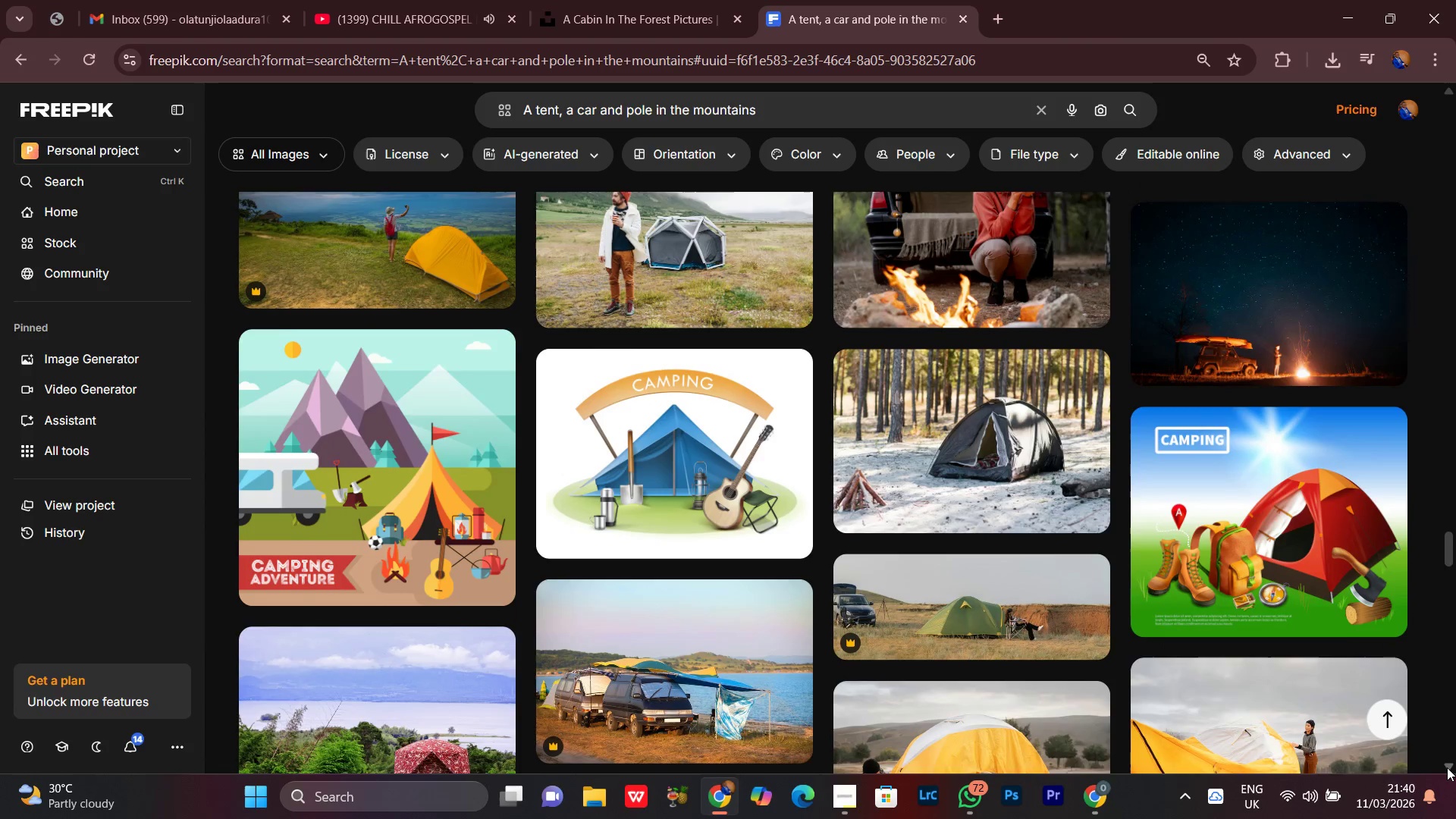 
triple_click([1447, 767])
 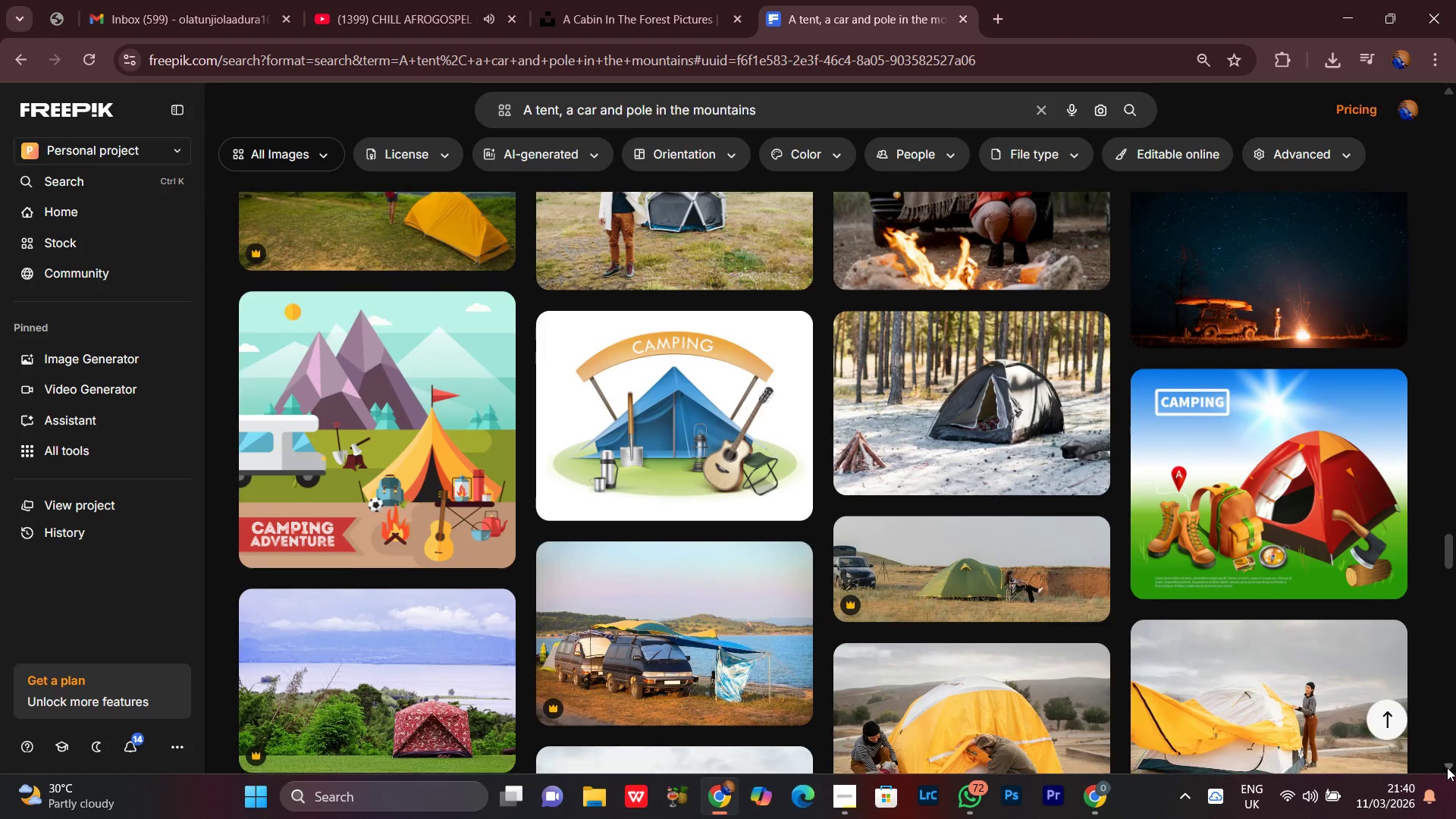 
triple_click([1447, 767])
 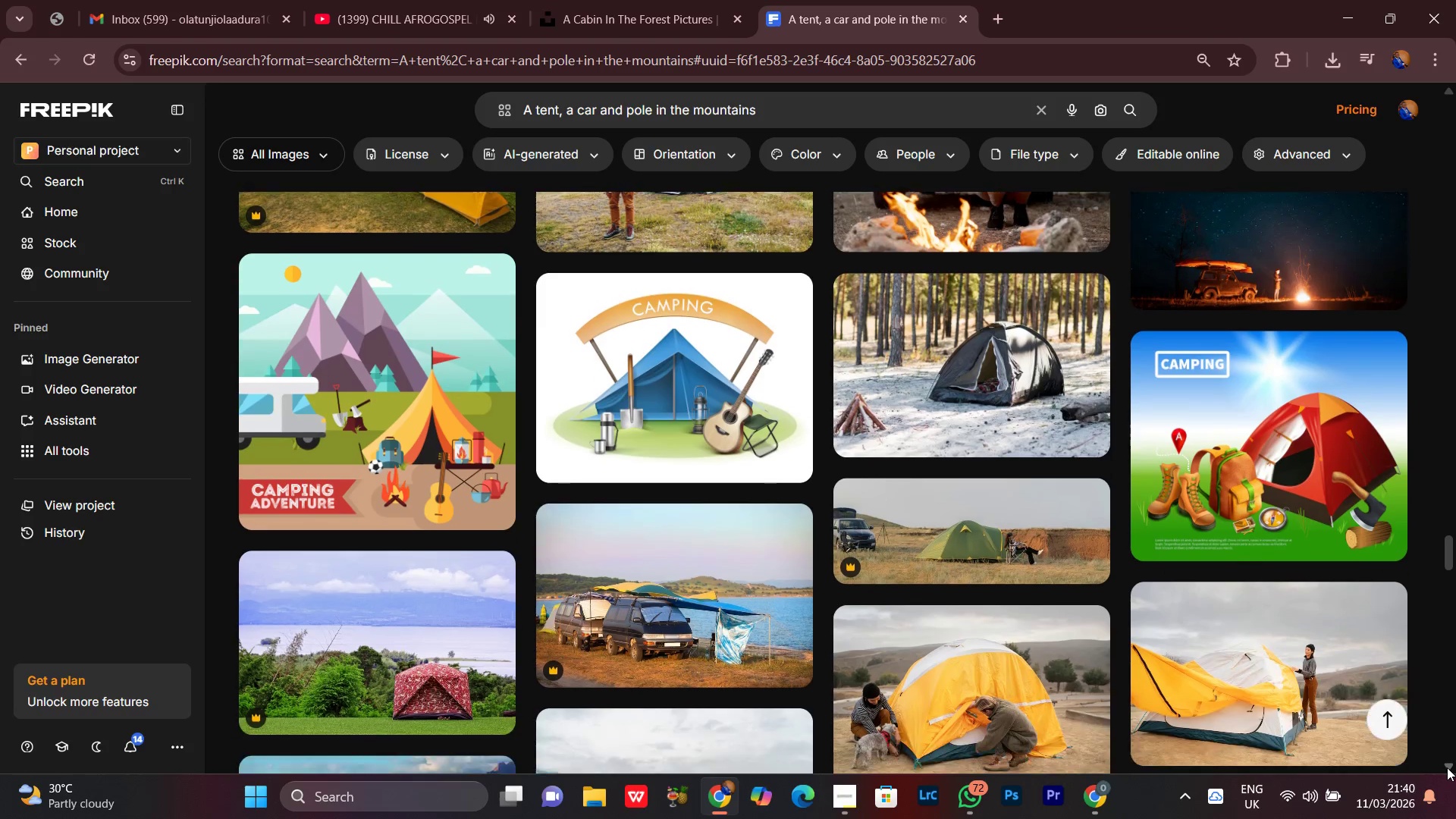 
triple_click([1447, 767])
 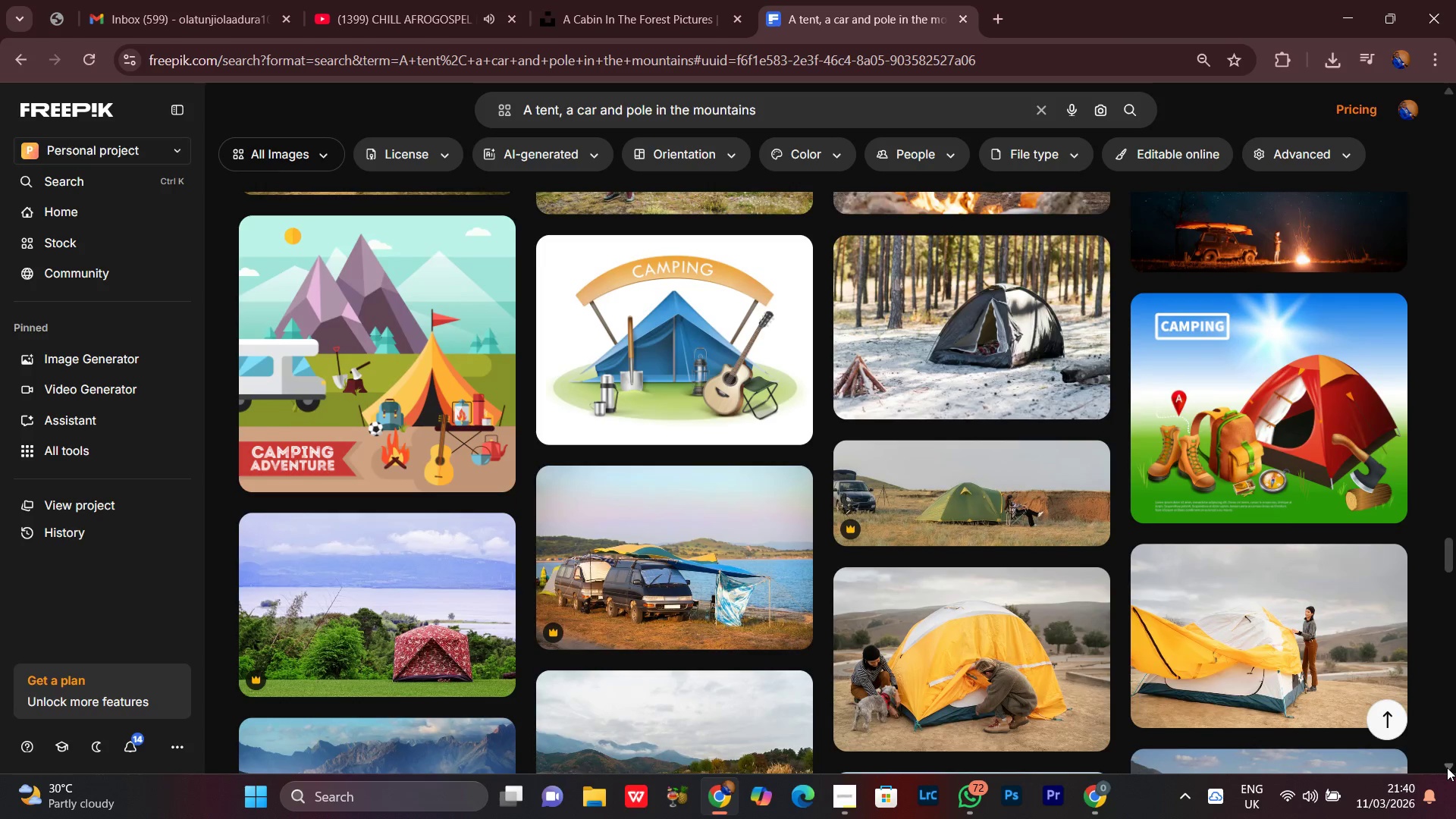 
triple_click([1447, 767])
 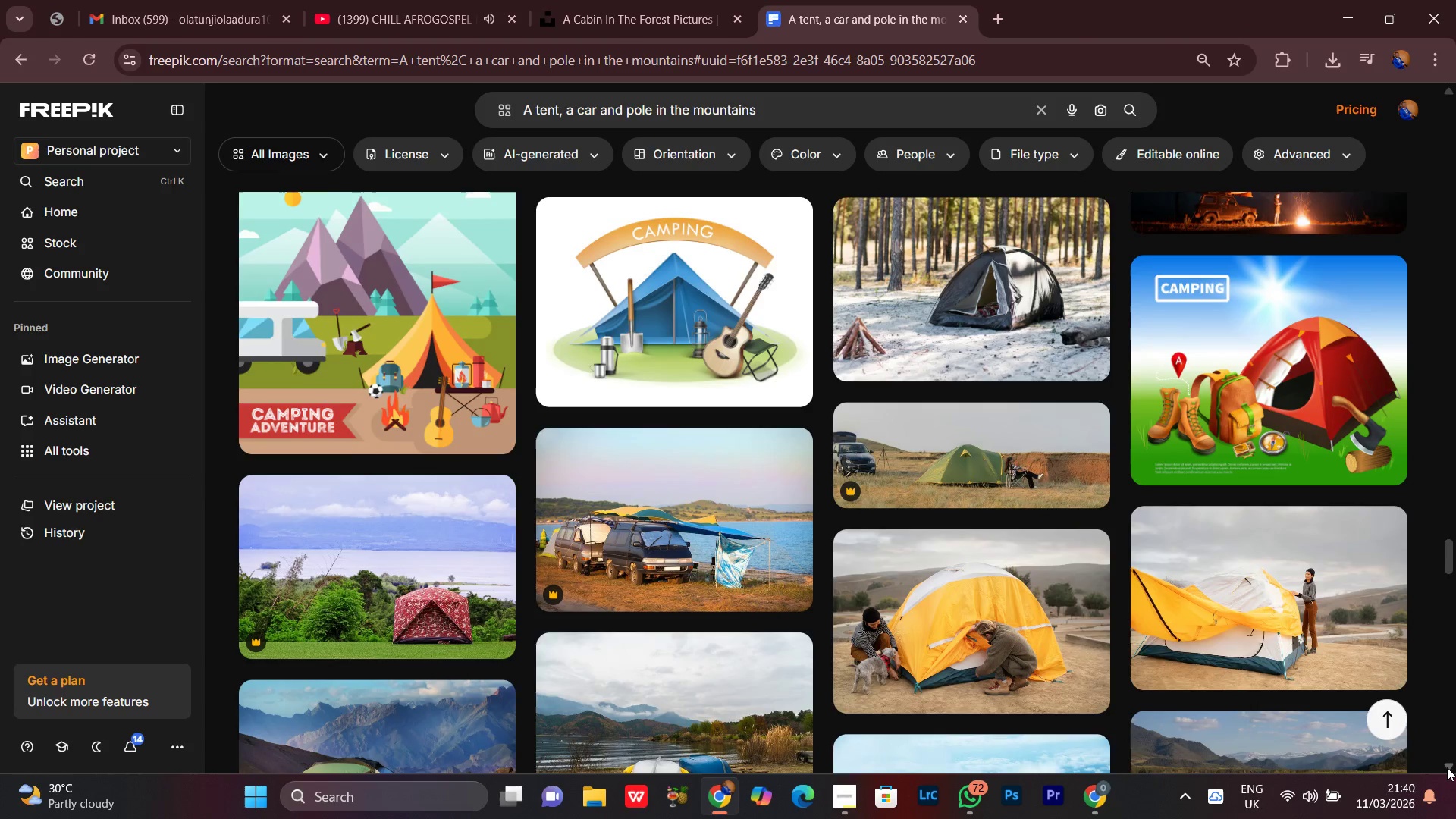 
left_click([1447, 767])
 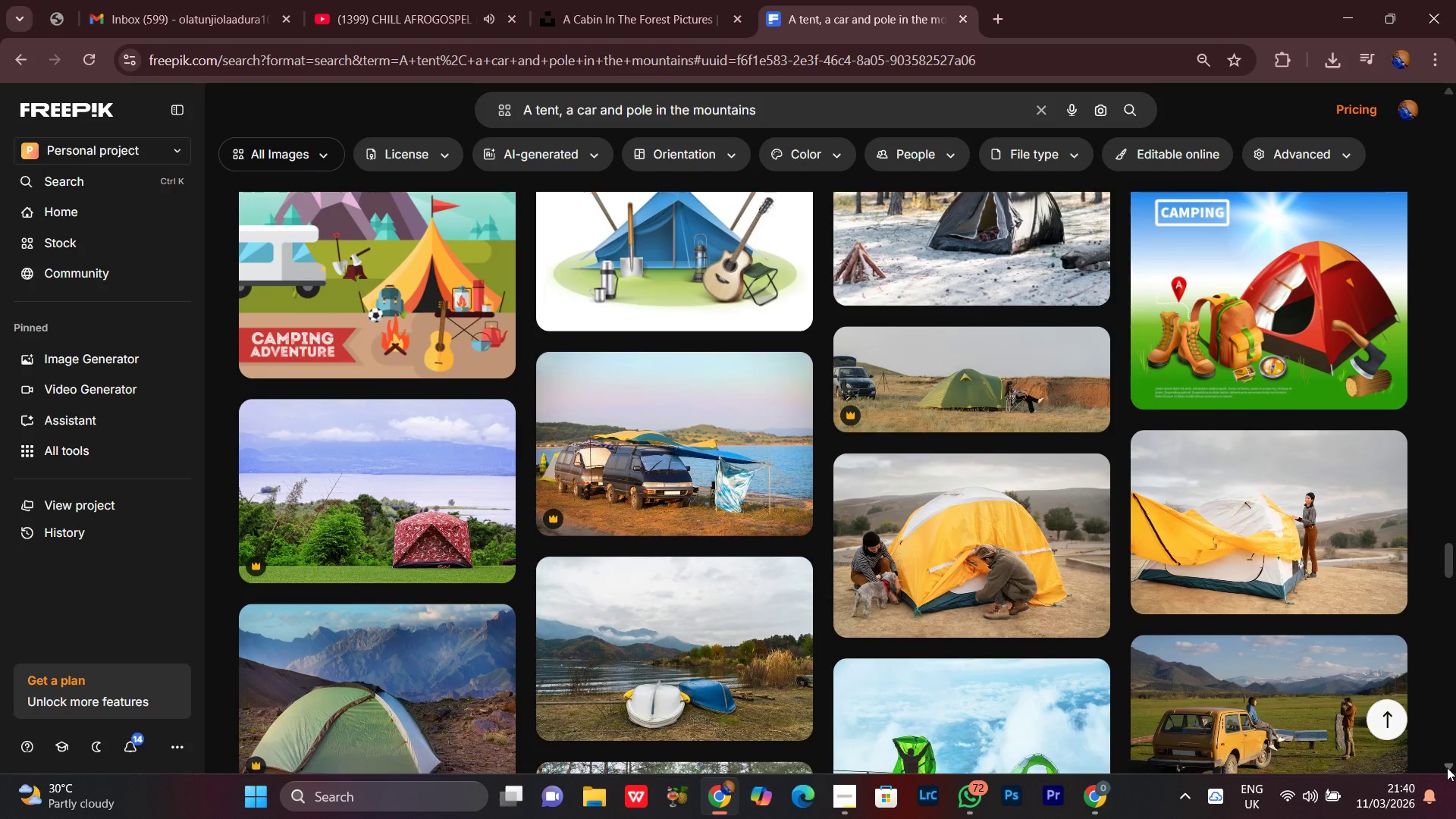 
double_click([1447, 767])
 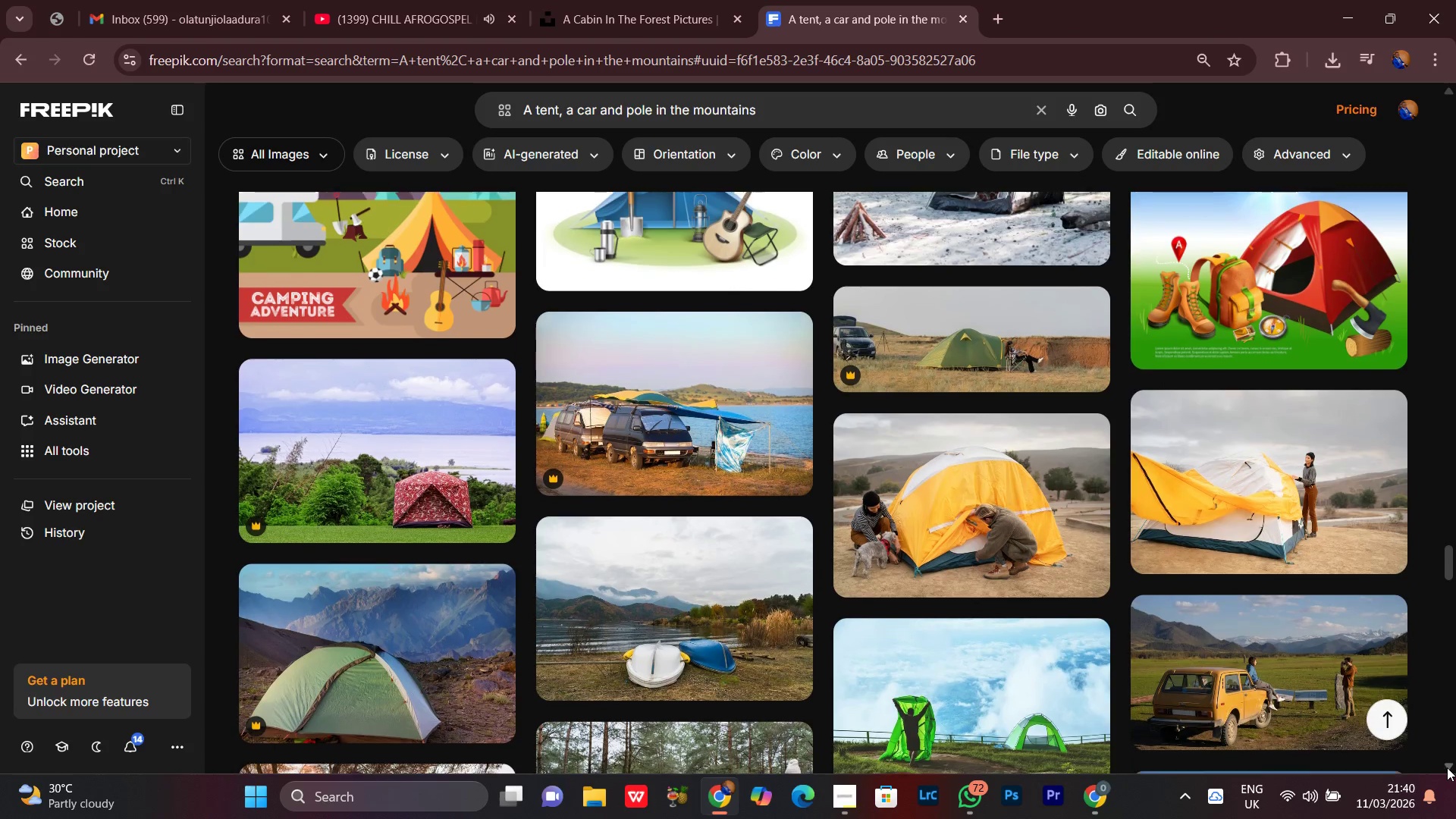 
triple_click([1447, 767])
 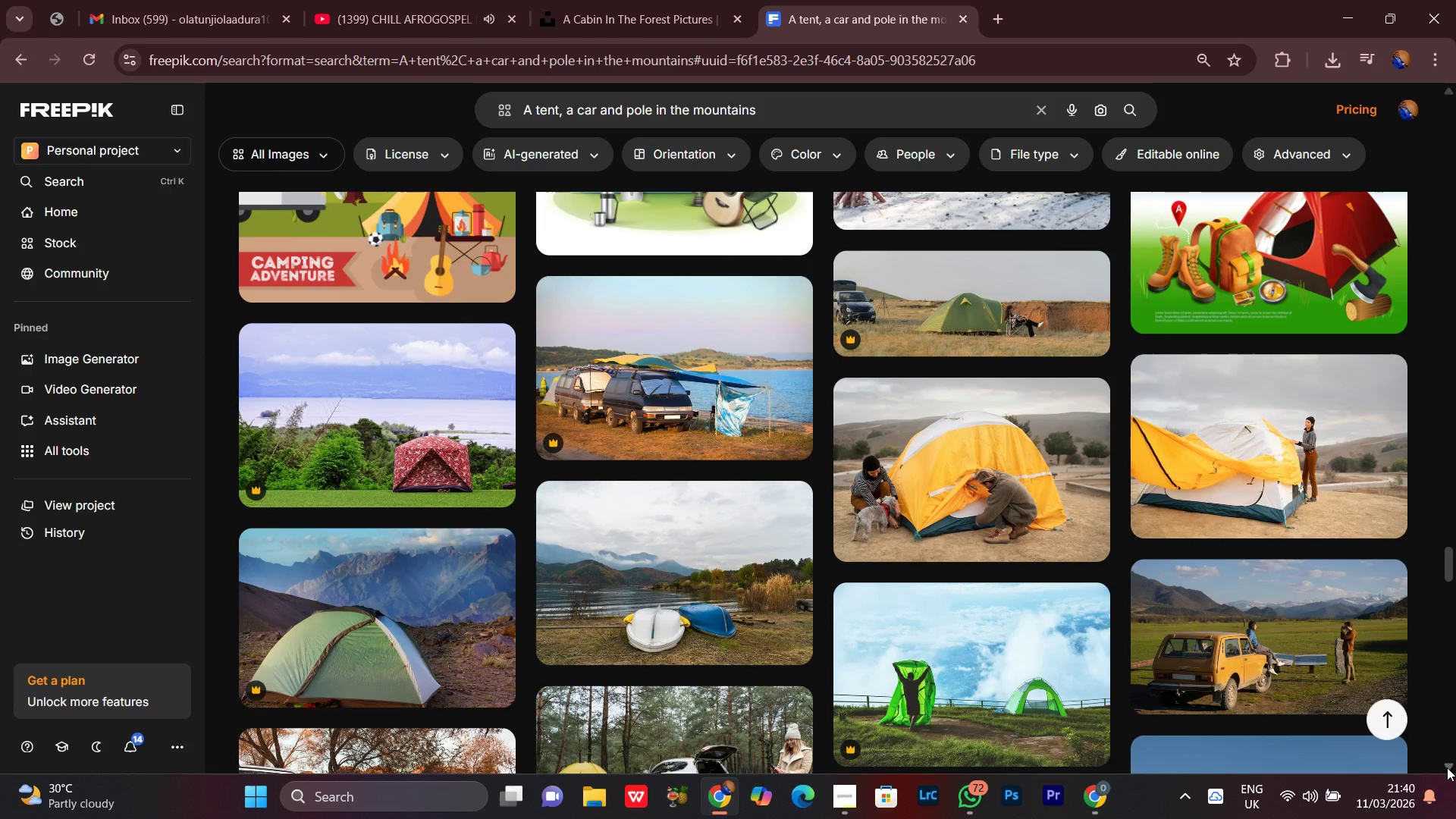 
left_click([1447, 767])
 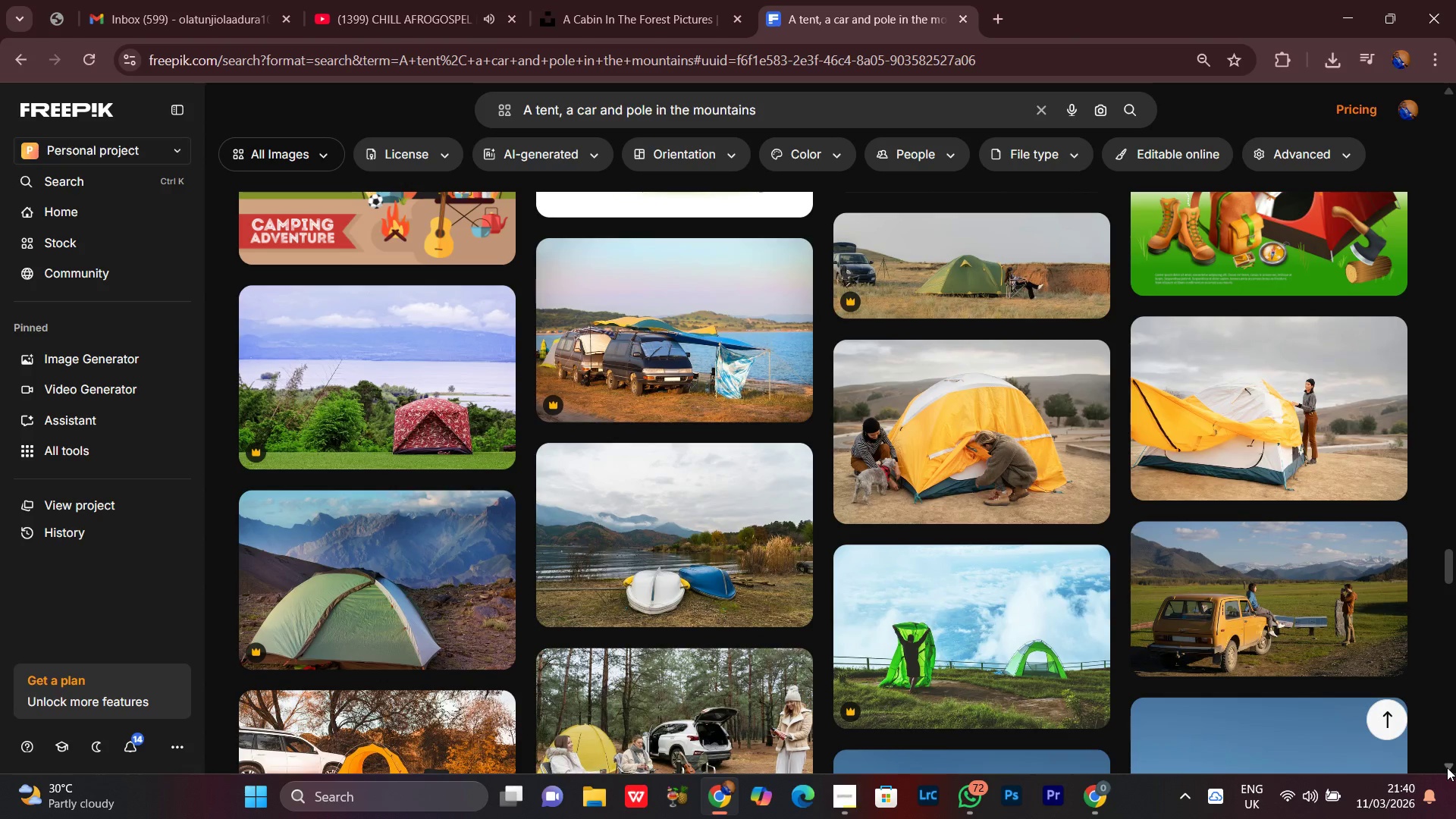 
left_click([1447, 767])
 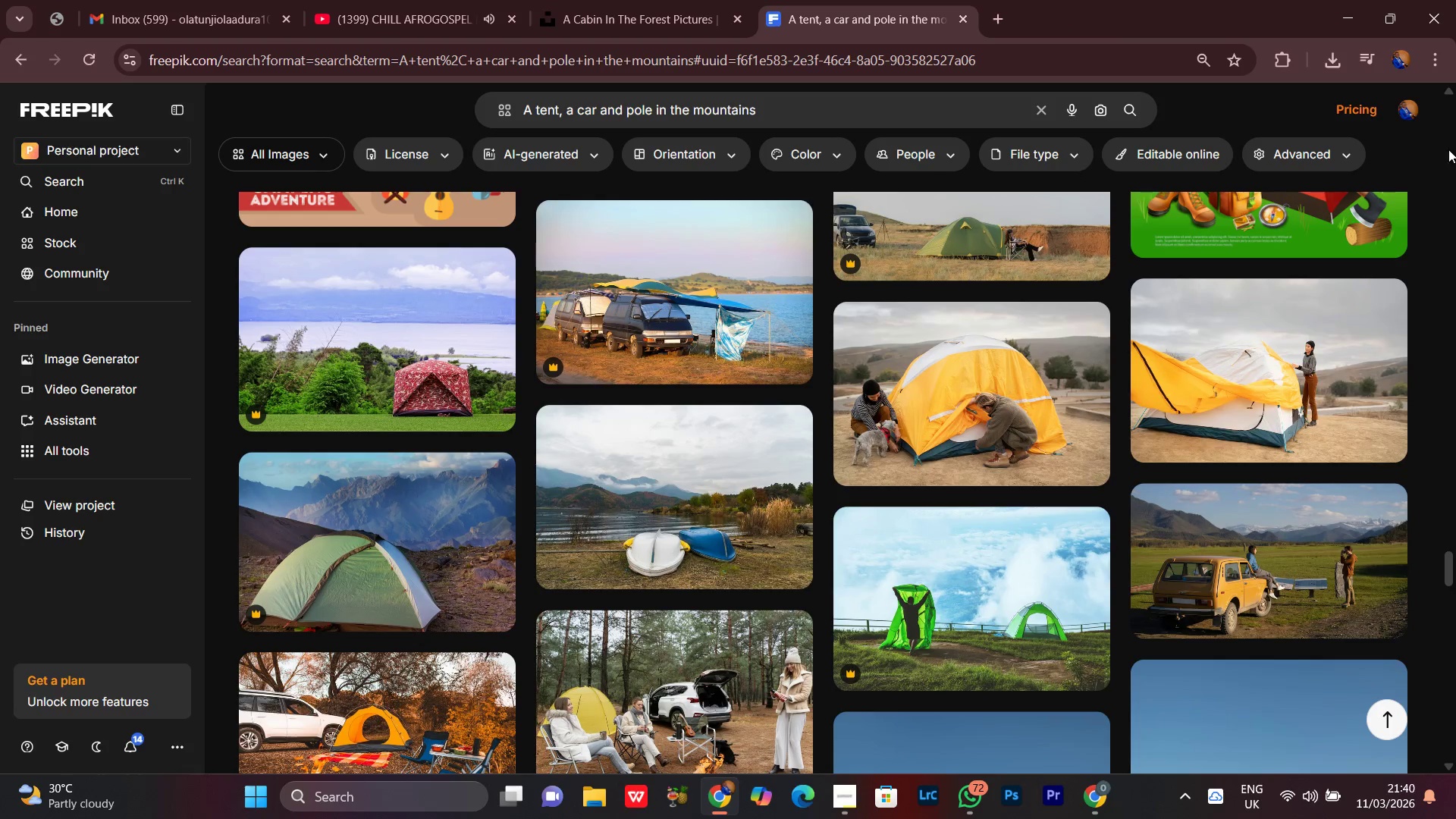 
left_click([1452, 95])
 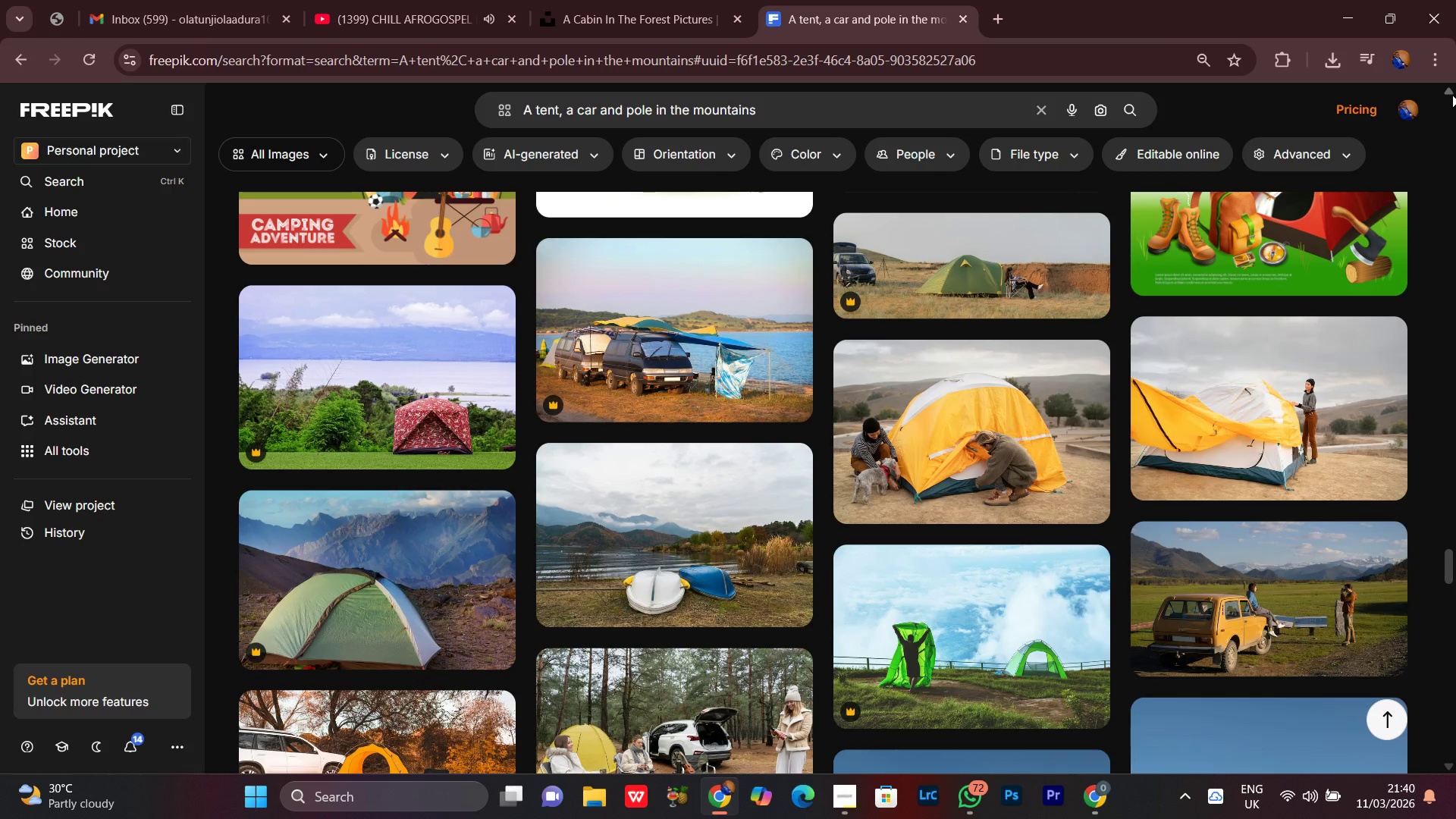 
left_click([1452, 95])
 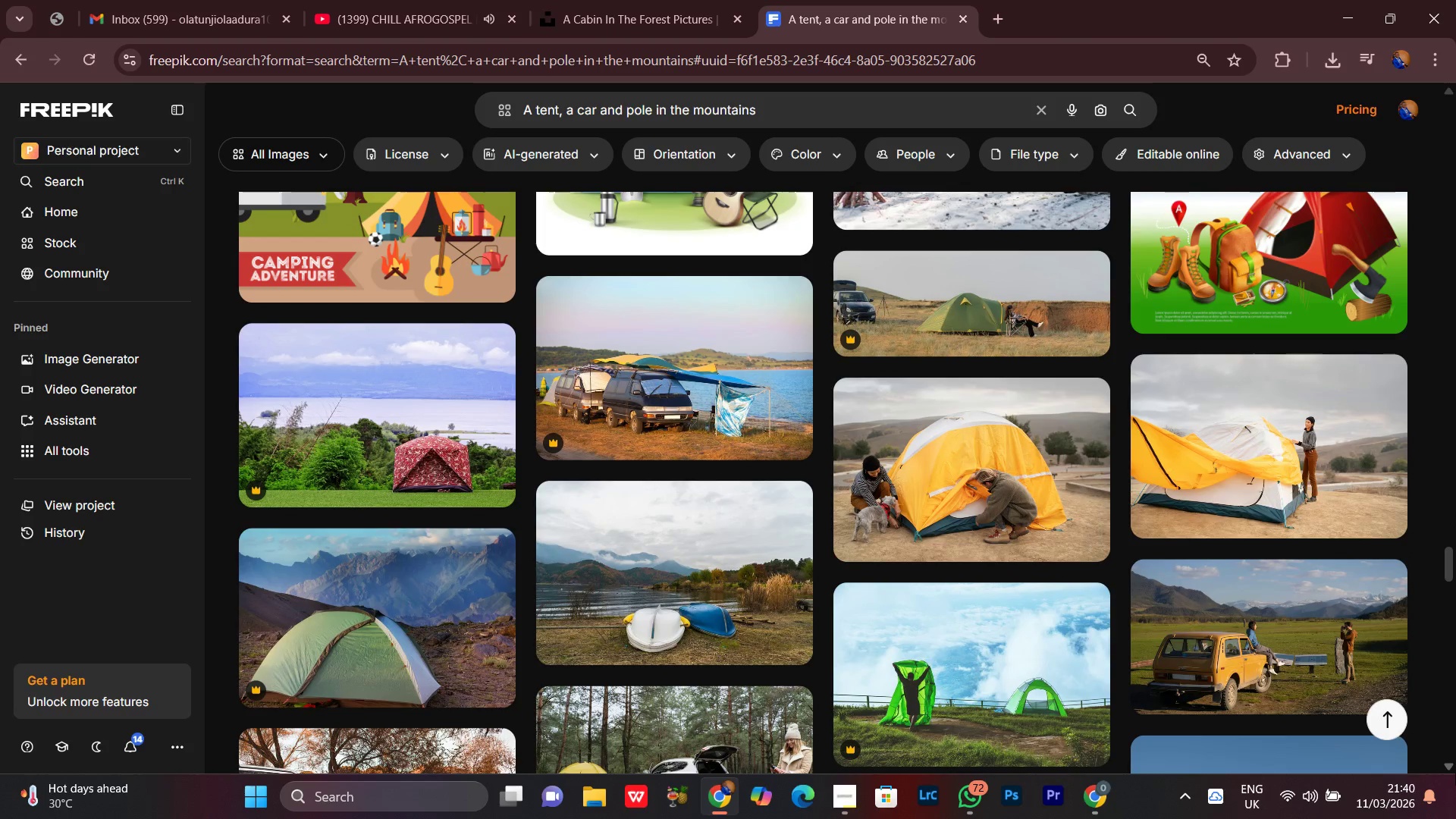 
left_click([1451, 767])
 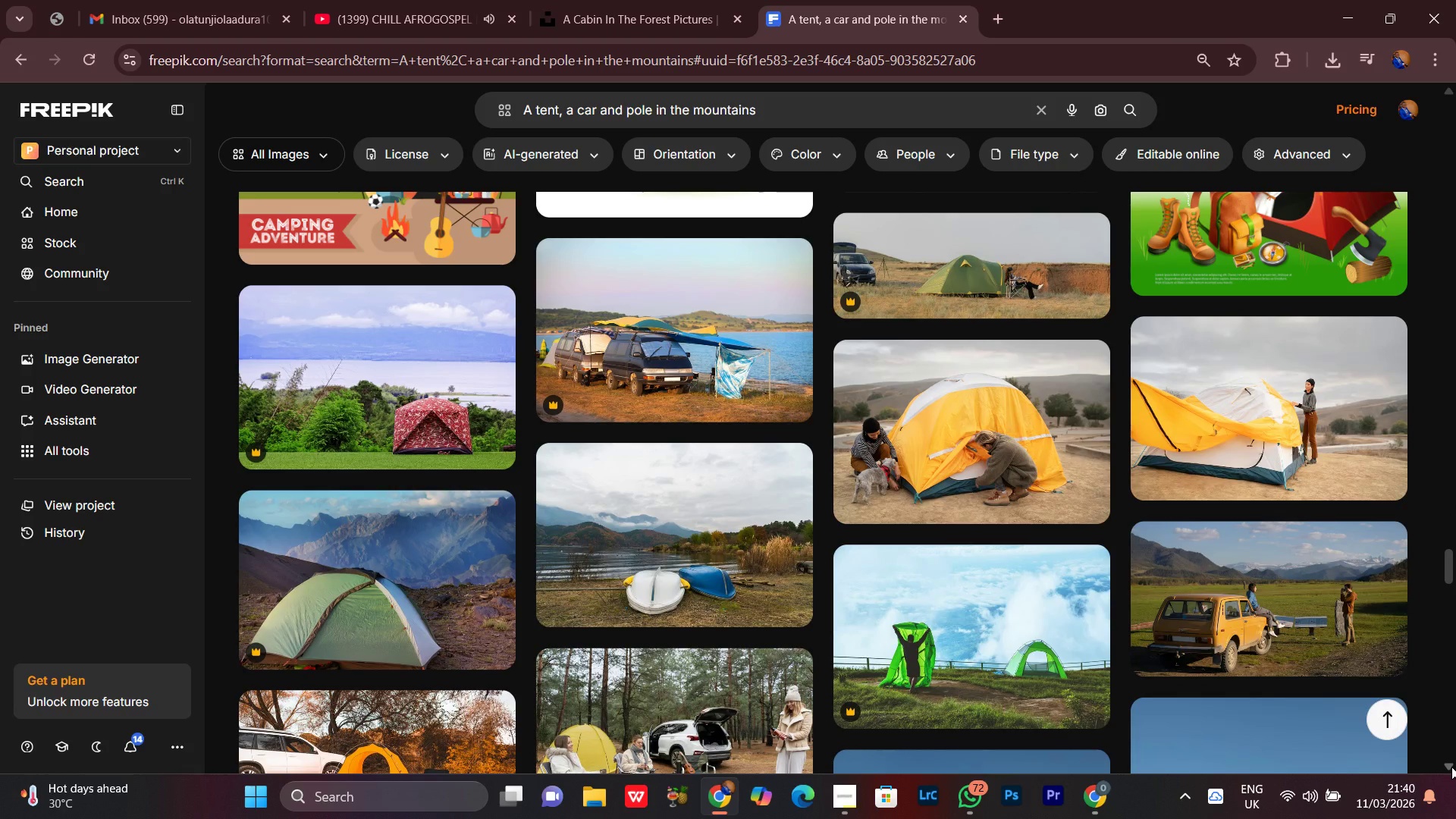 
left_click([1451, 767])
 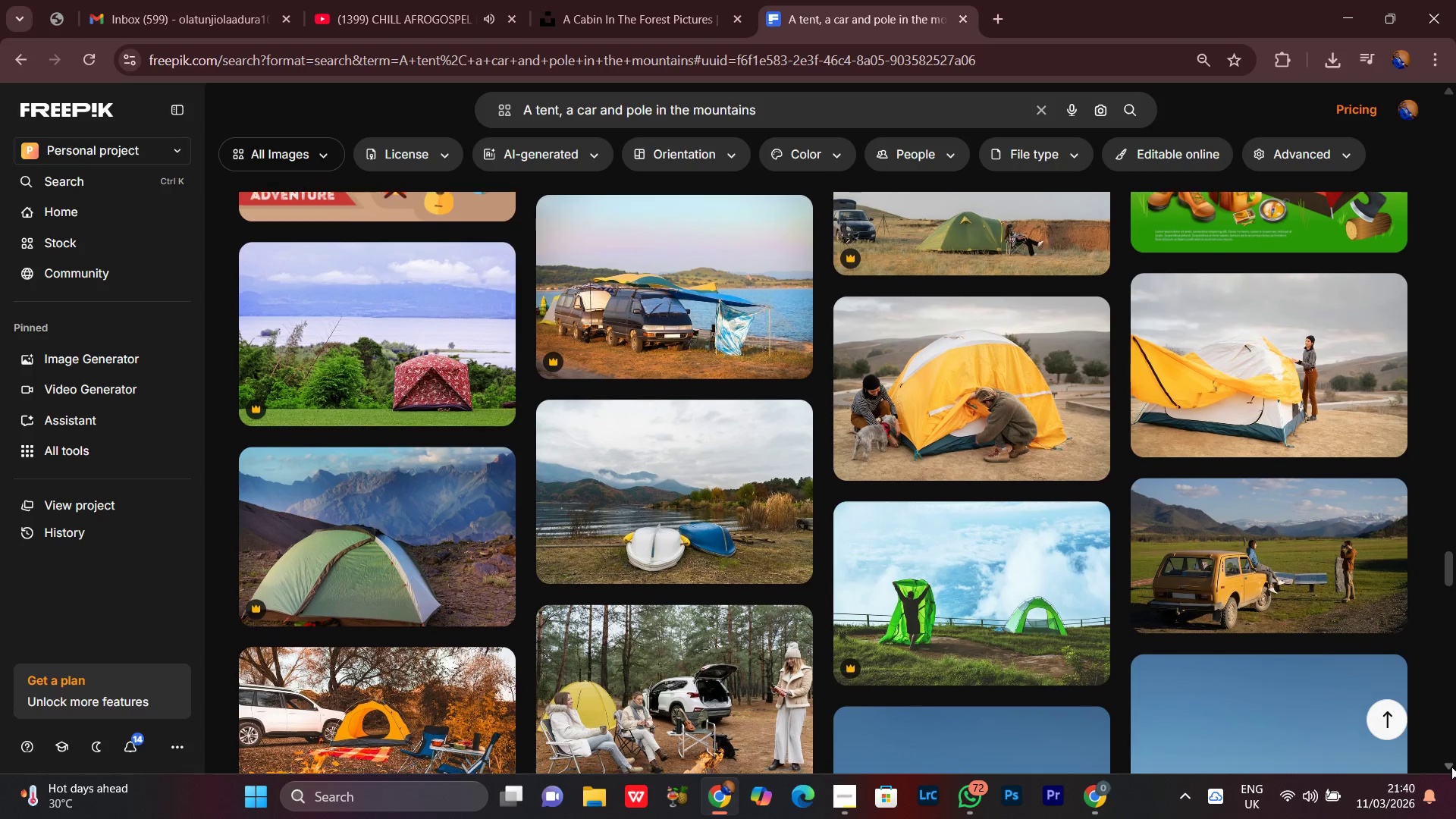 
left_click([1451, 767])
 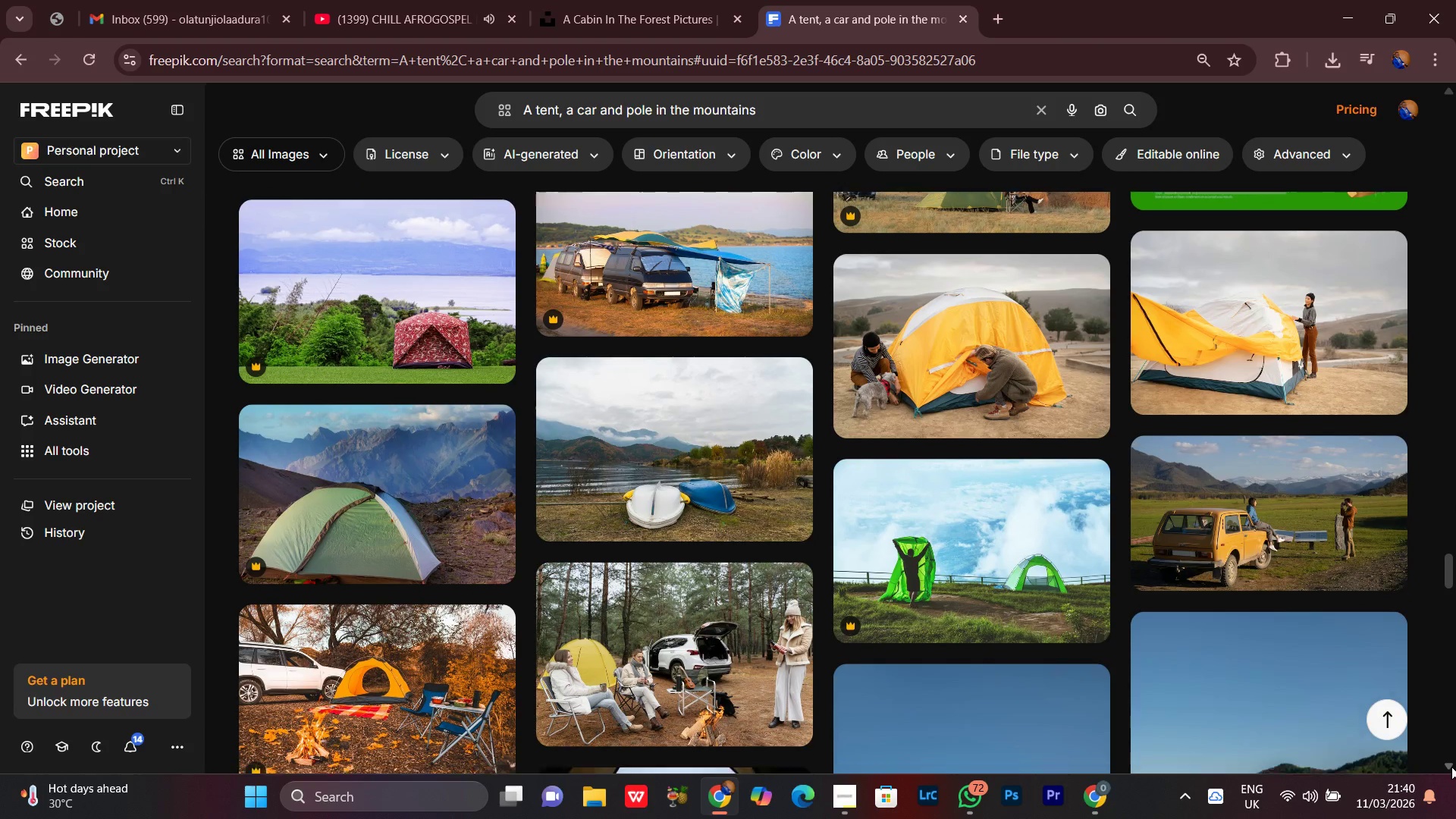 
double_click([1451, 767])
 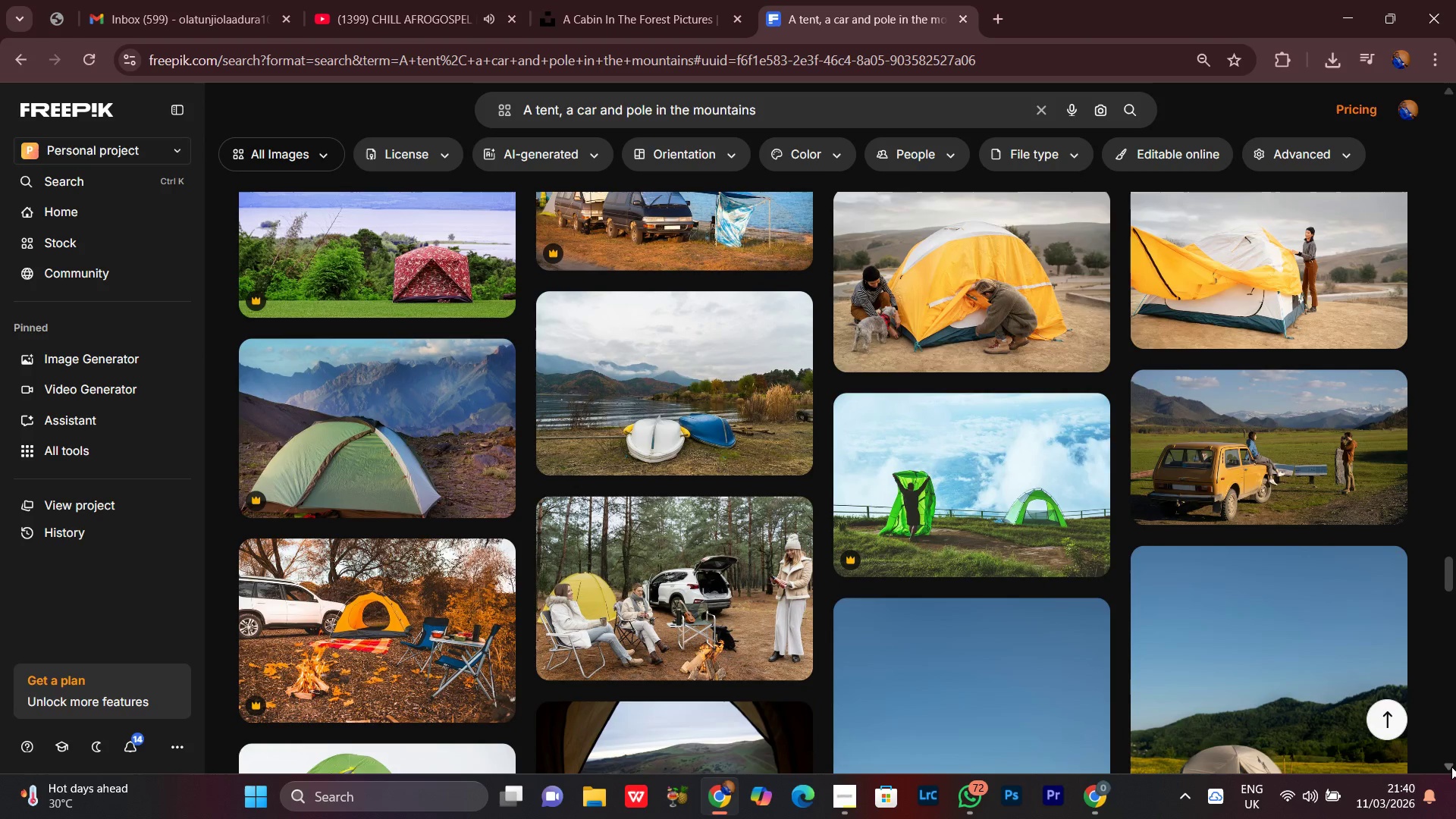 
double_click([1451, 767])
 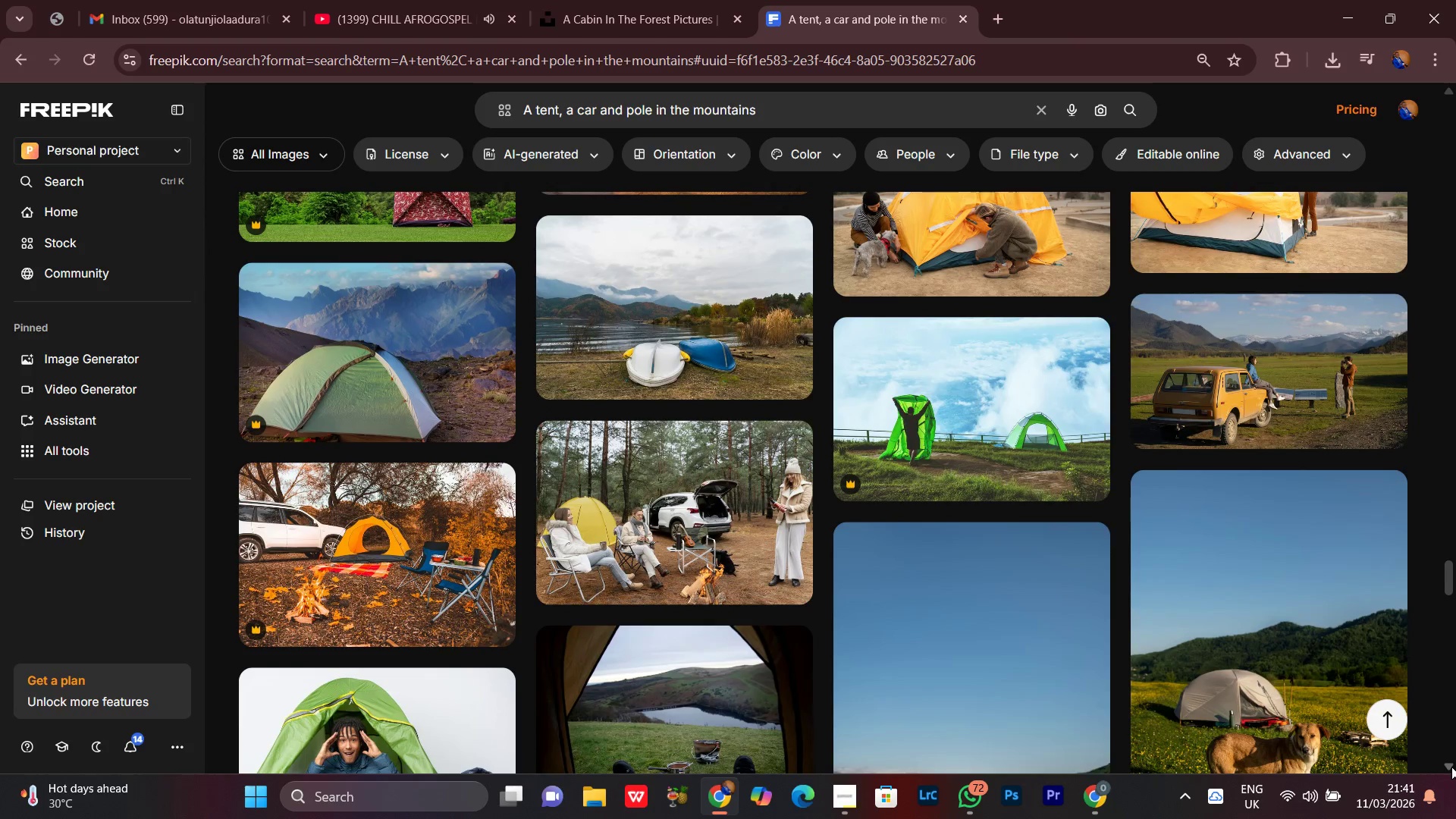 
triple_click([1451, 767])
 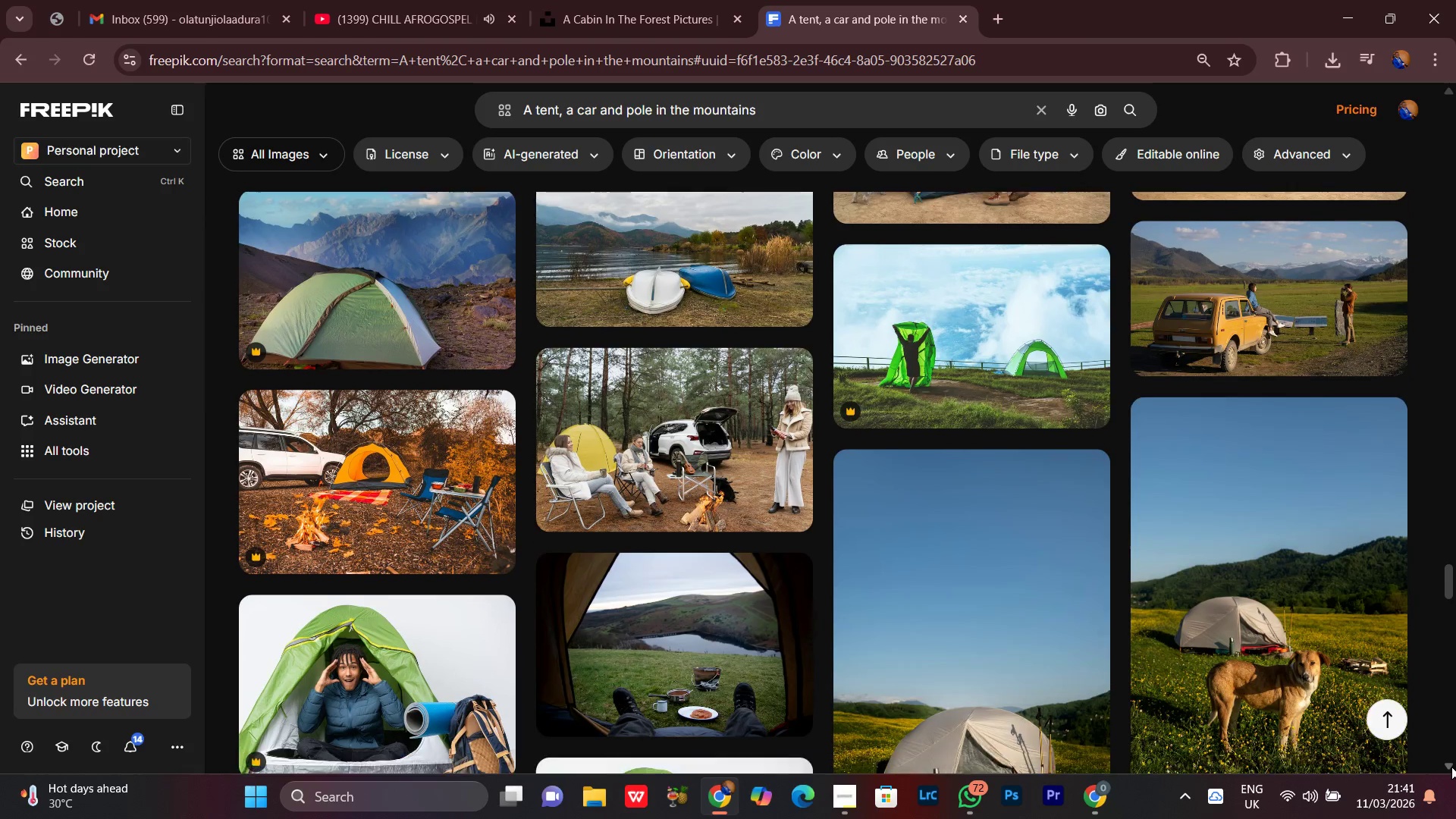 
double_click([1451, 767])
 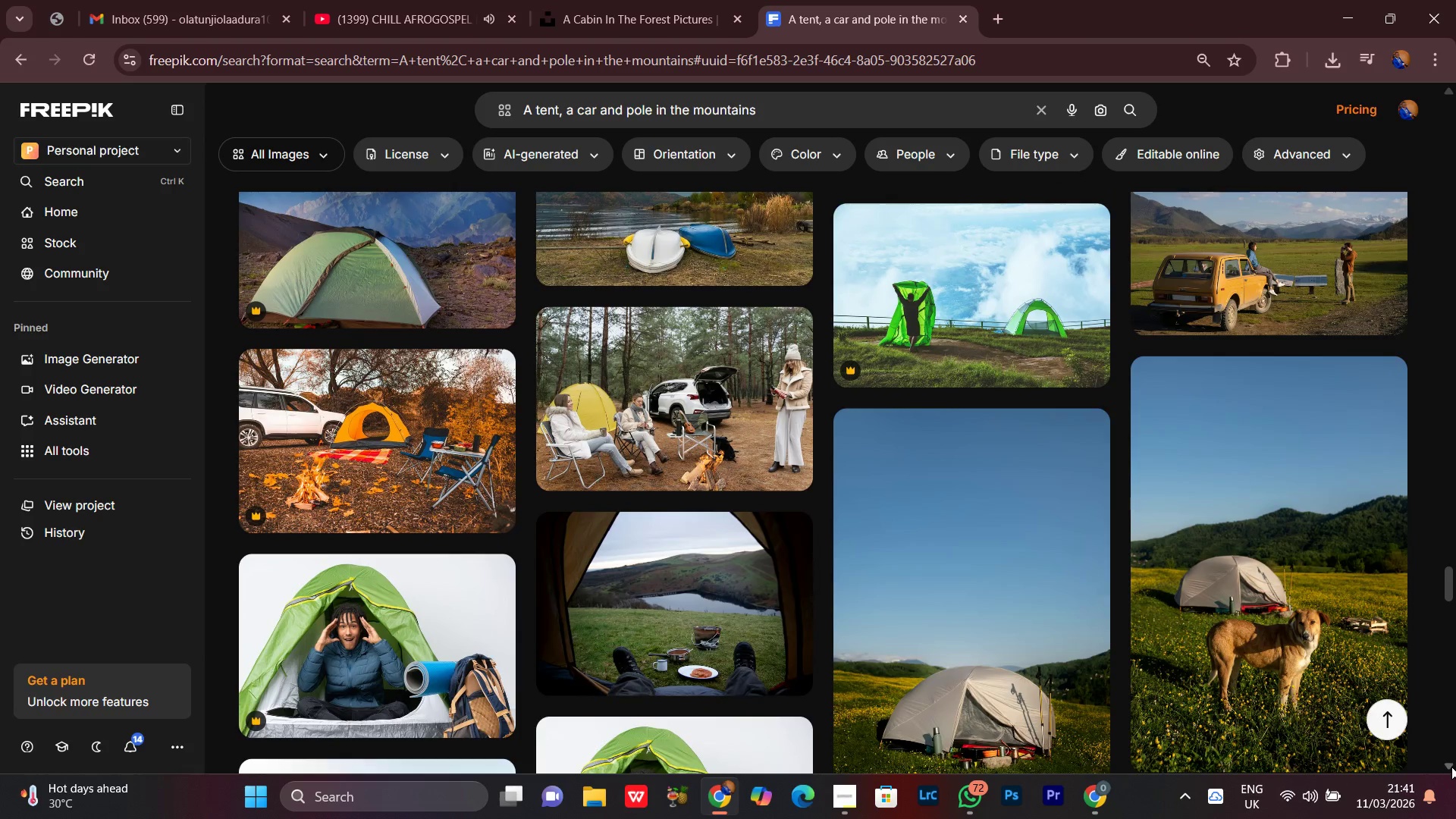 
triple_click([1451, 767])
 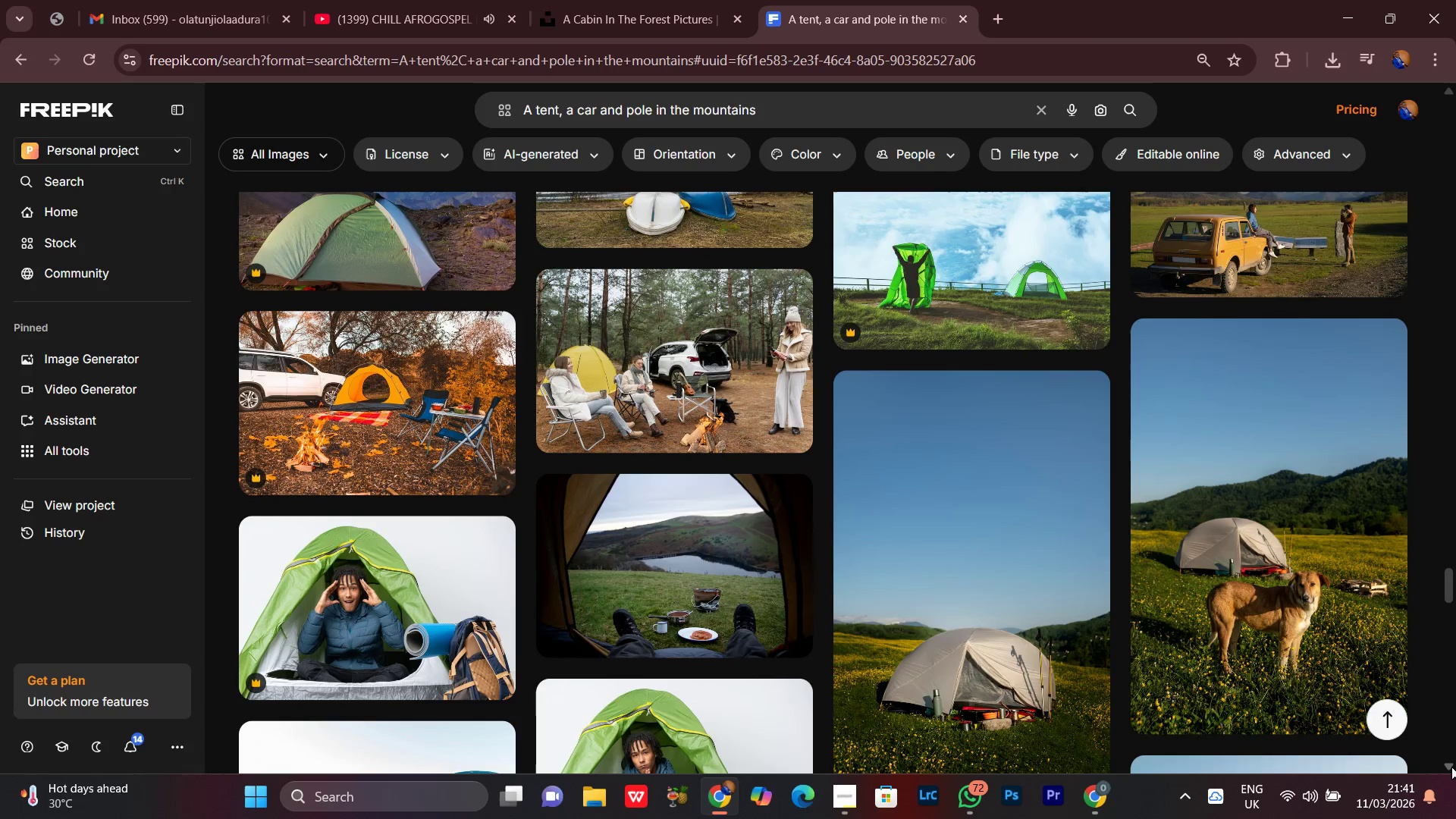 
triple_click([1451, 767])
 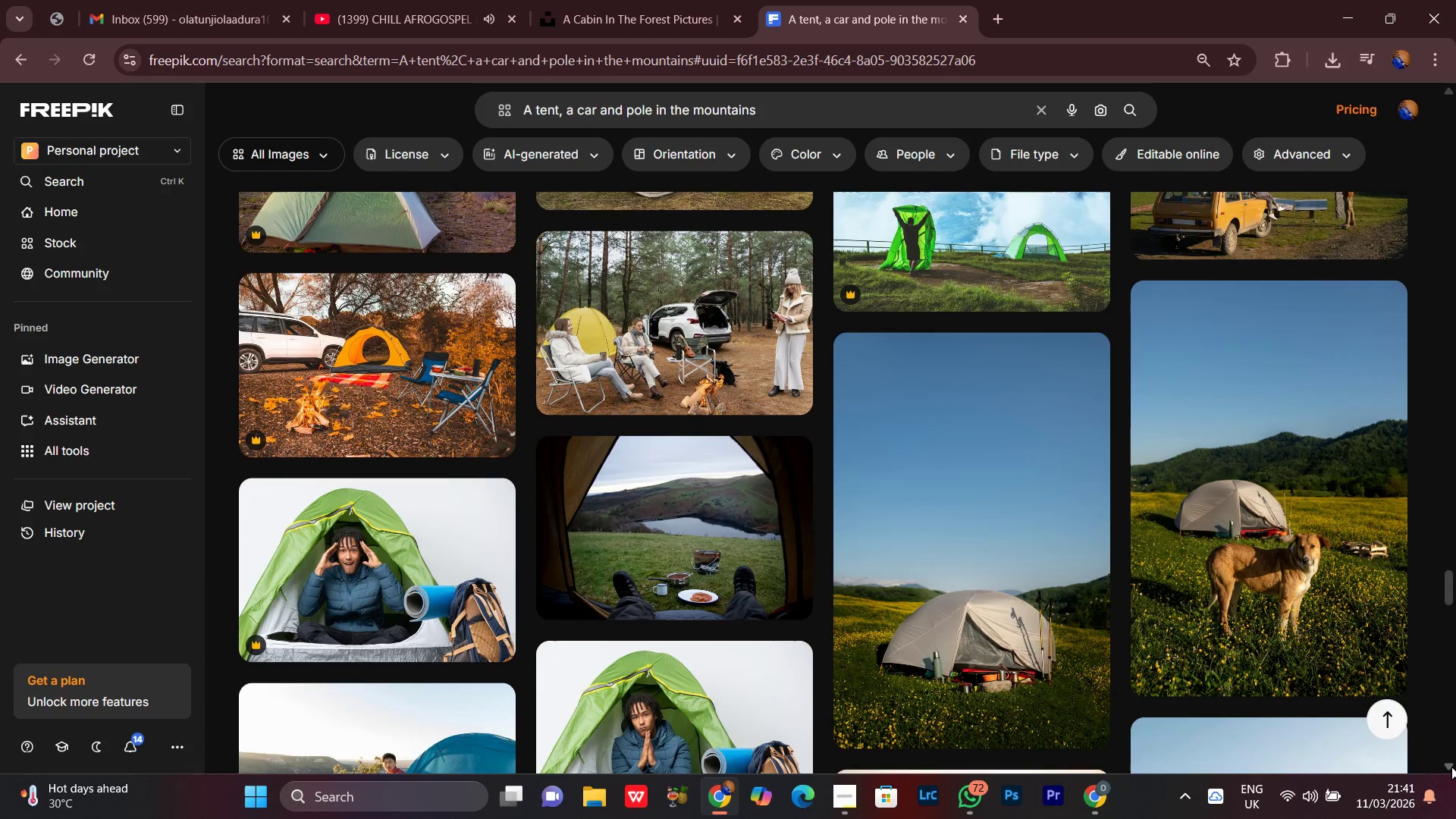 
triple_click([1451, 767])
 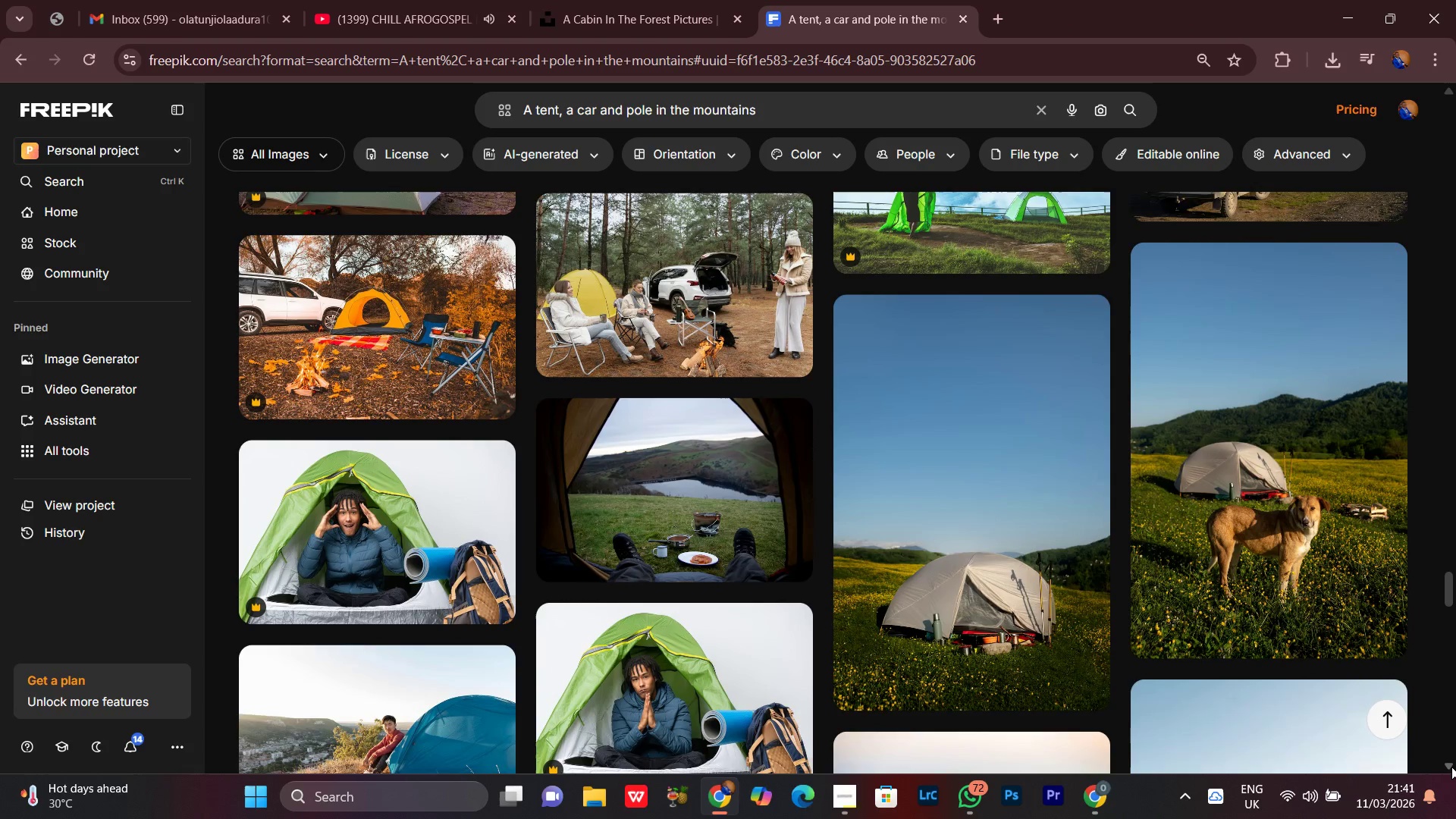 
double_click([1451, 767])
 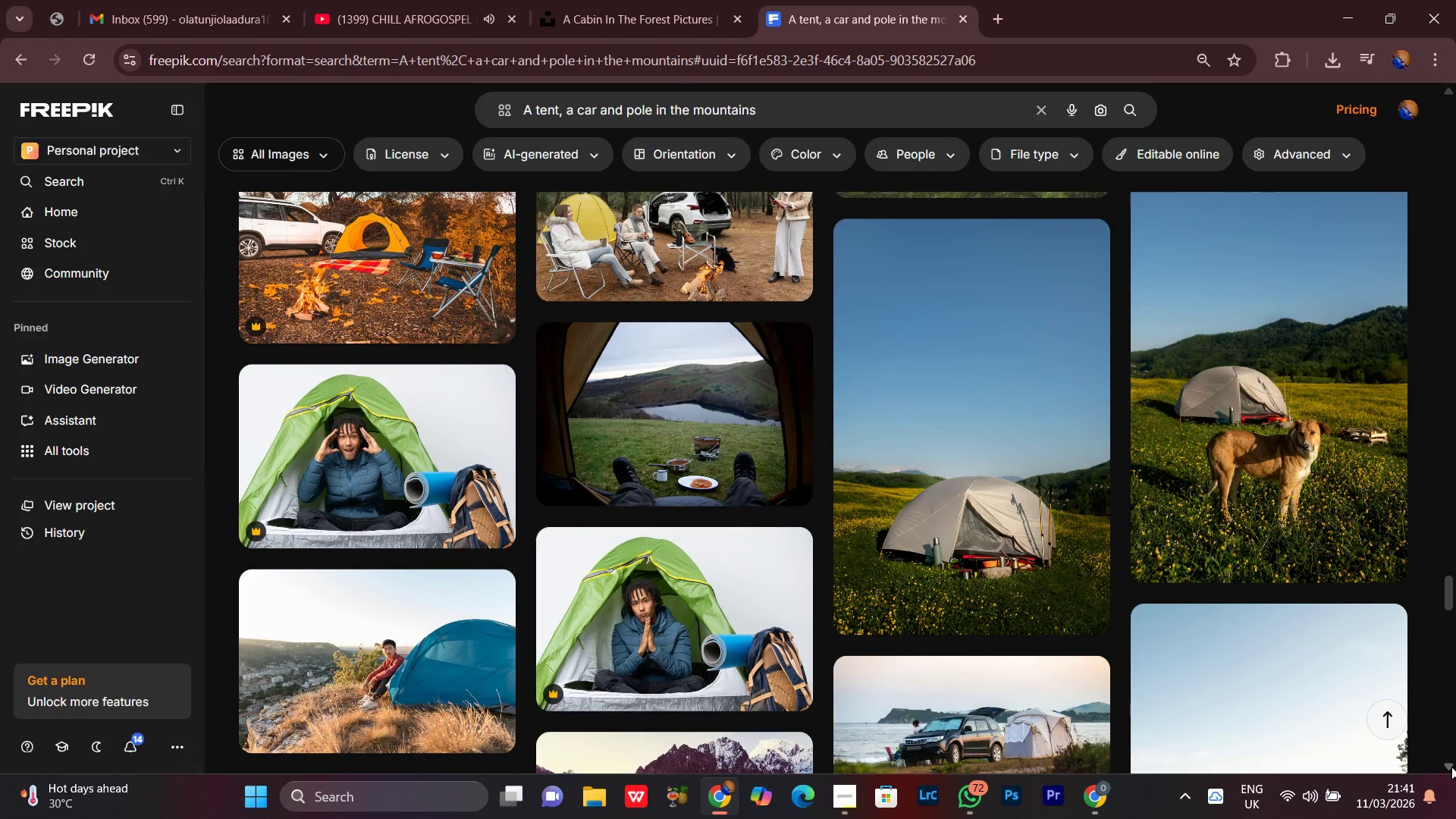 
left_click([1451, 767])
 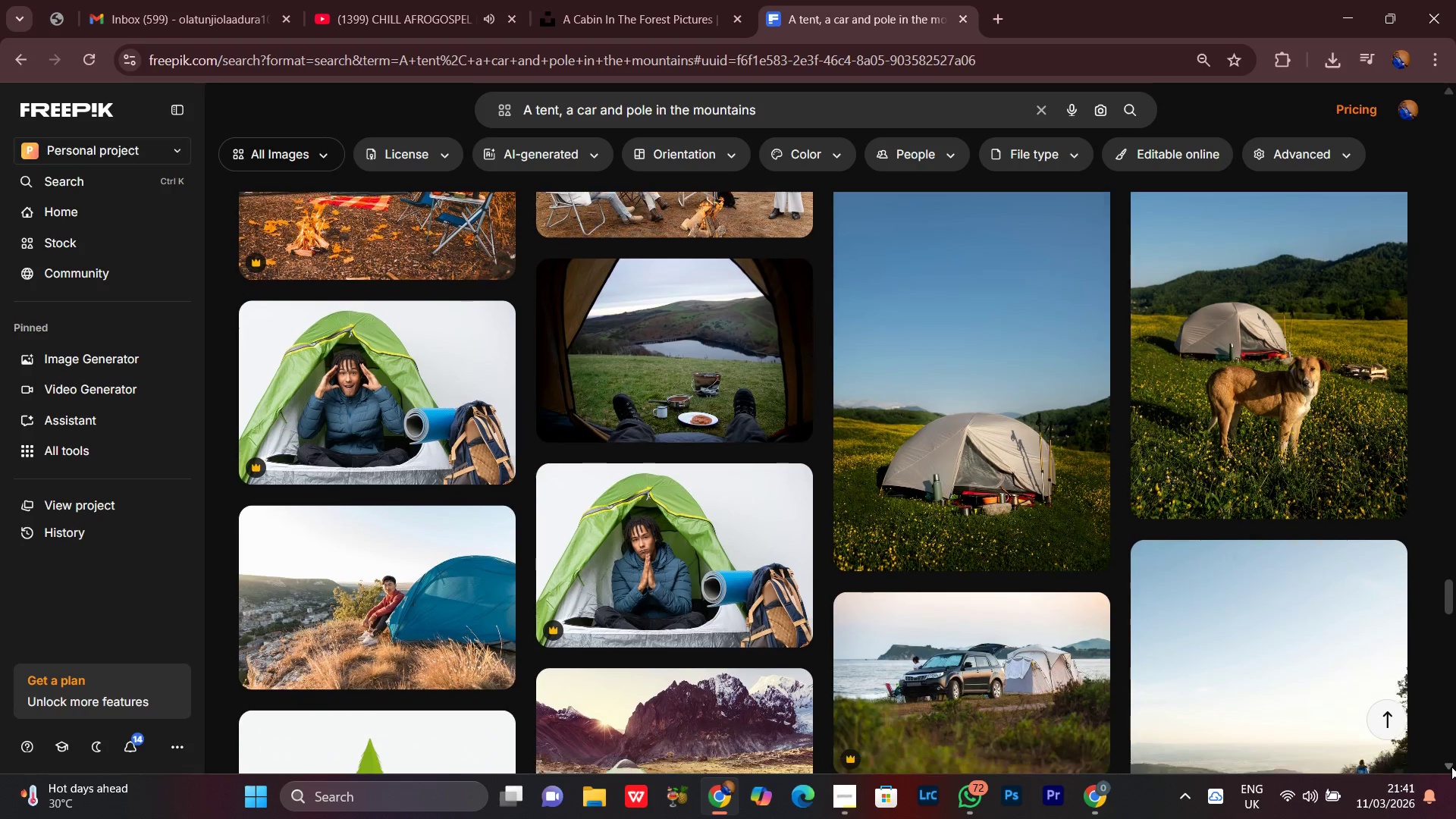 
double_click([1451, 767])
 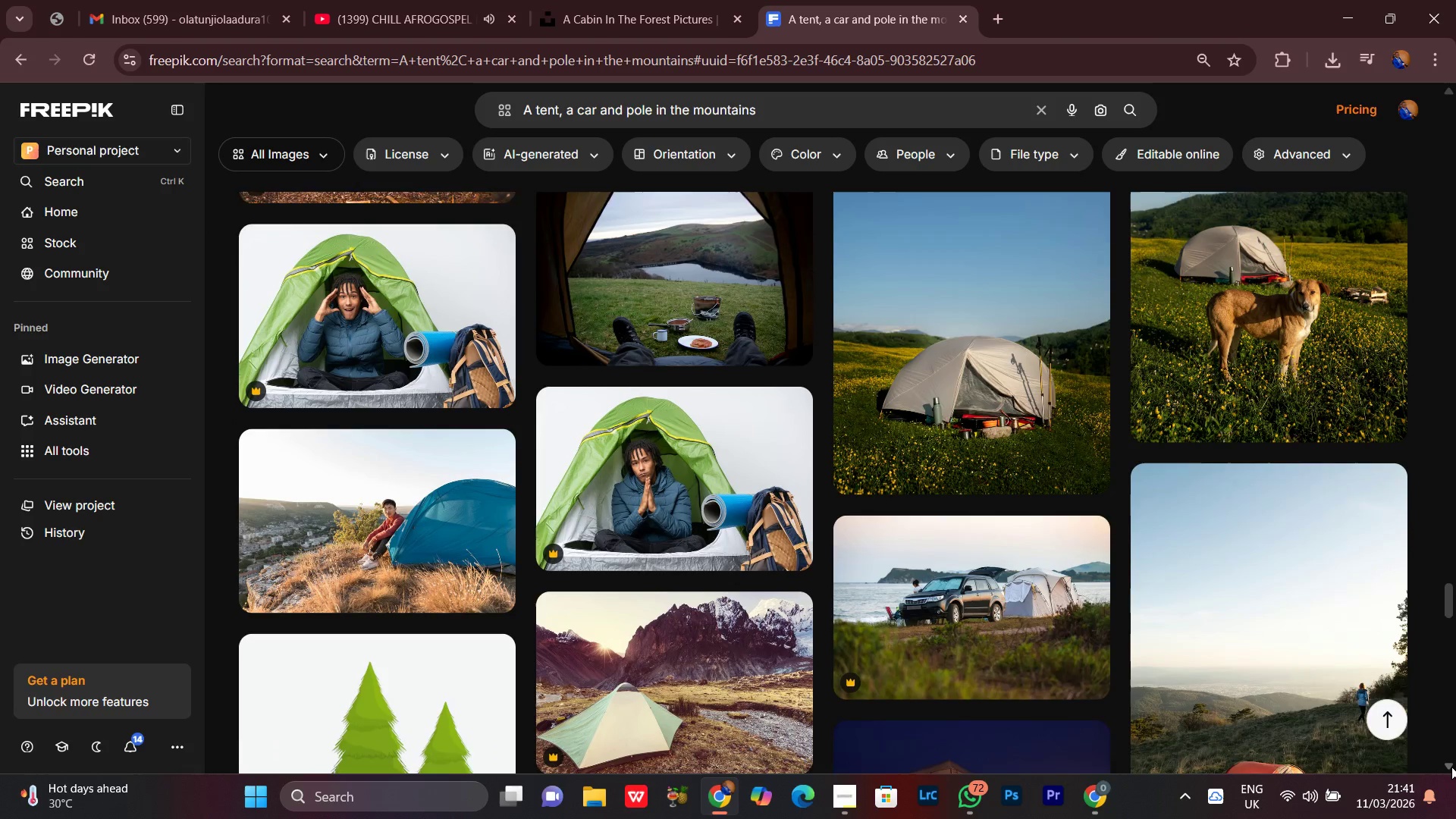 
double_click([1451, 767])
 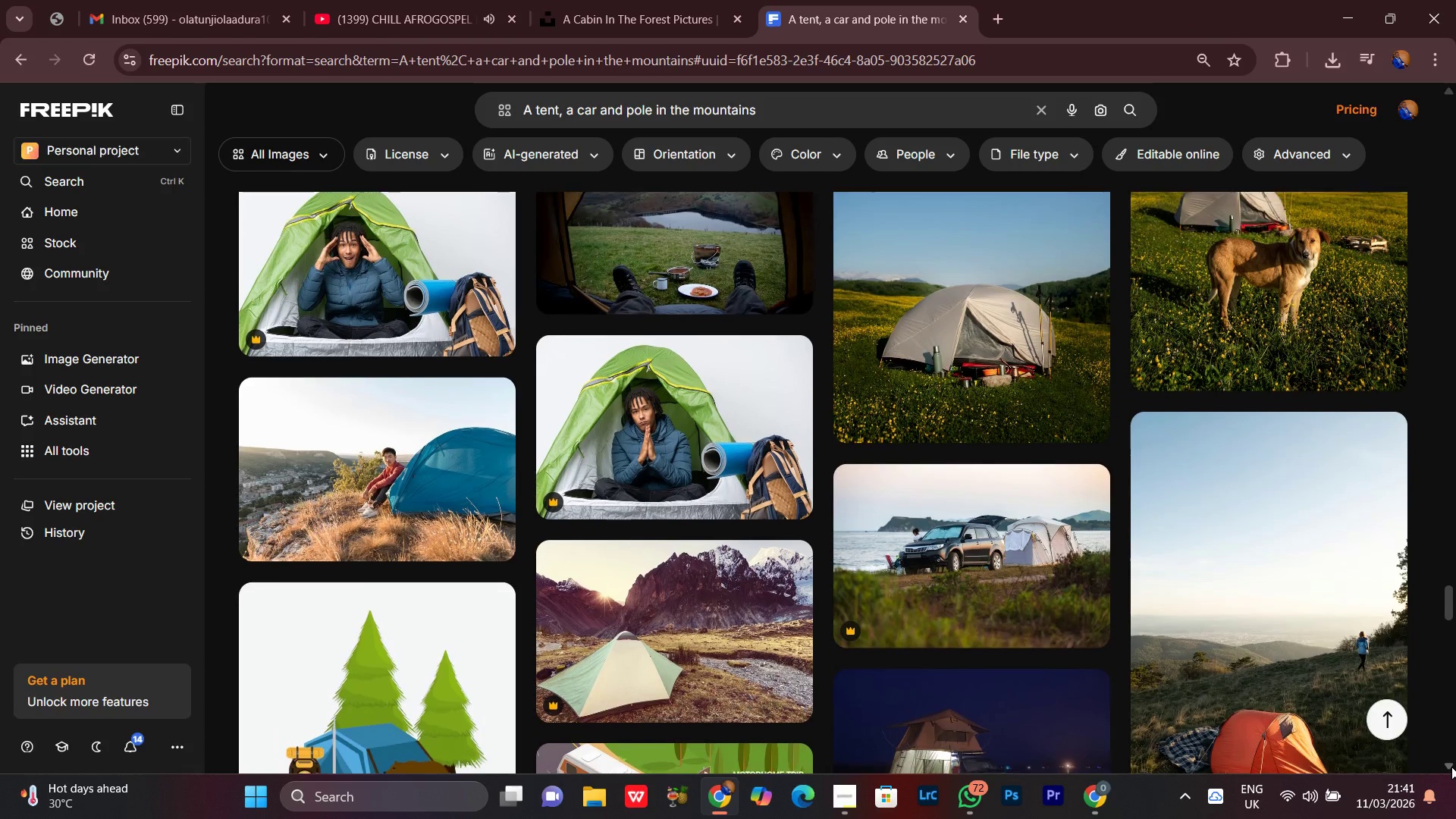 
triple_click([1451, 767])
 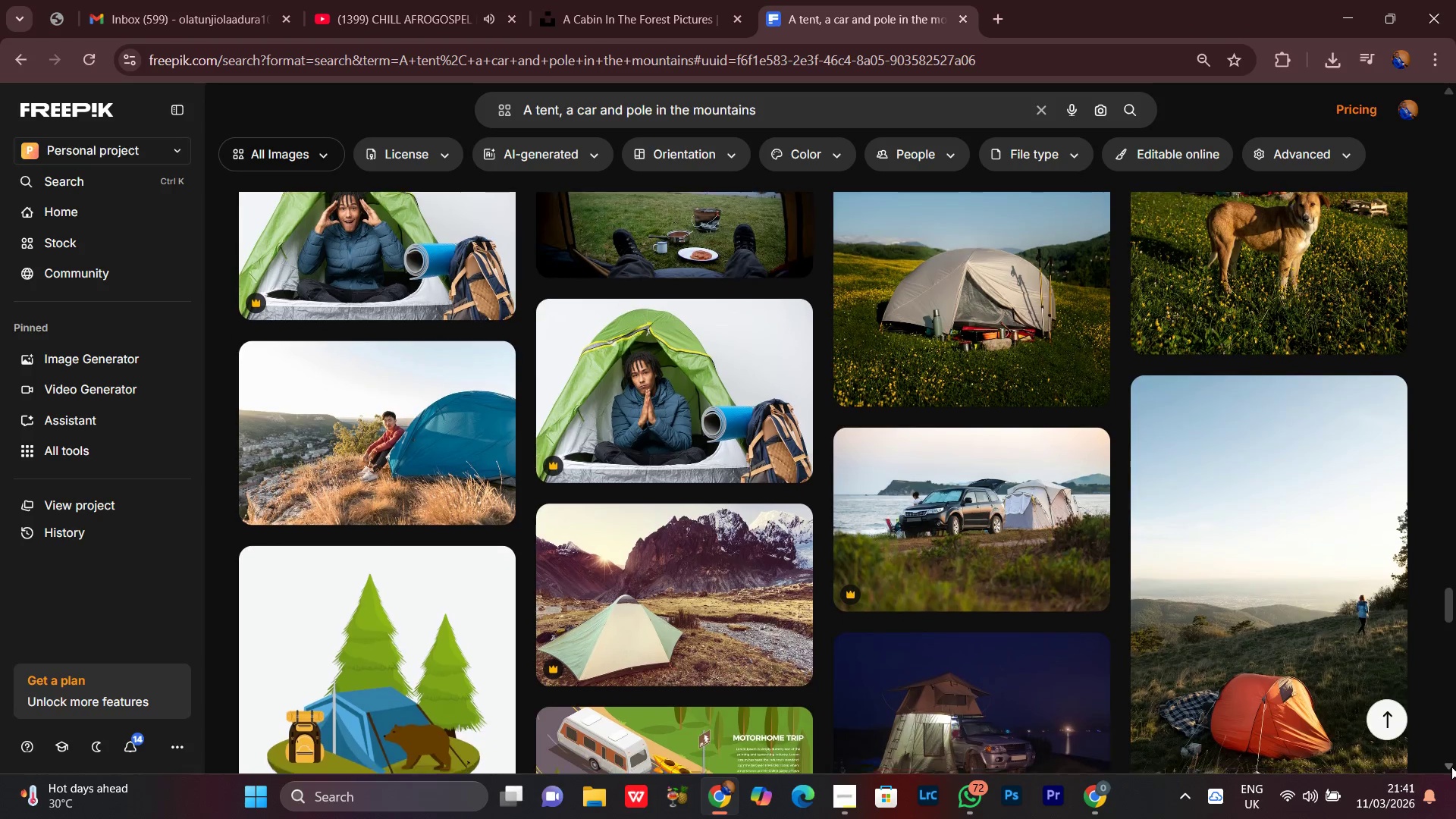 
triple_click([1451, 767])
 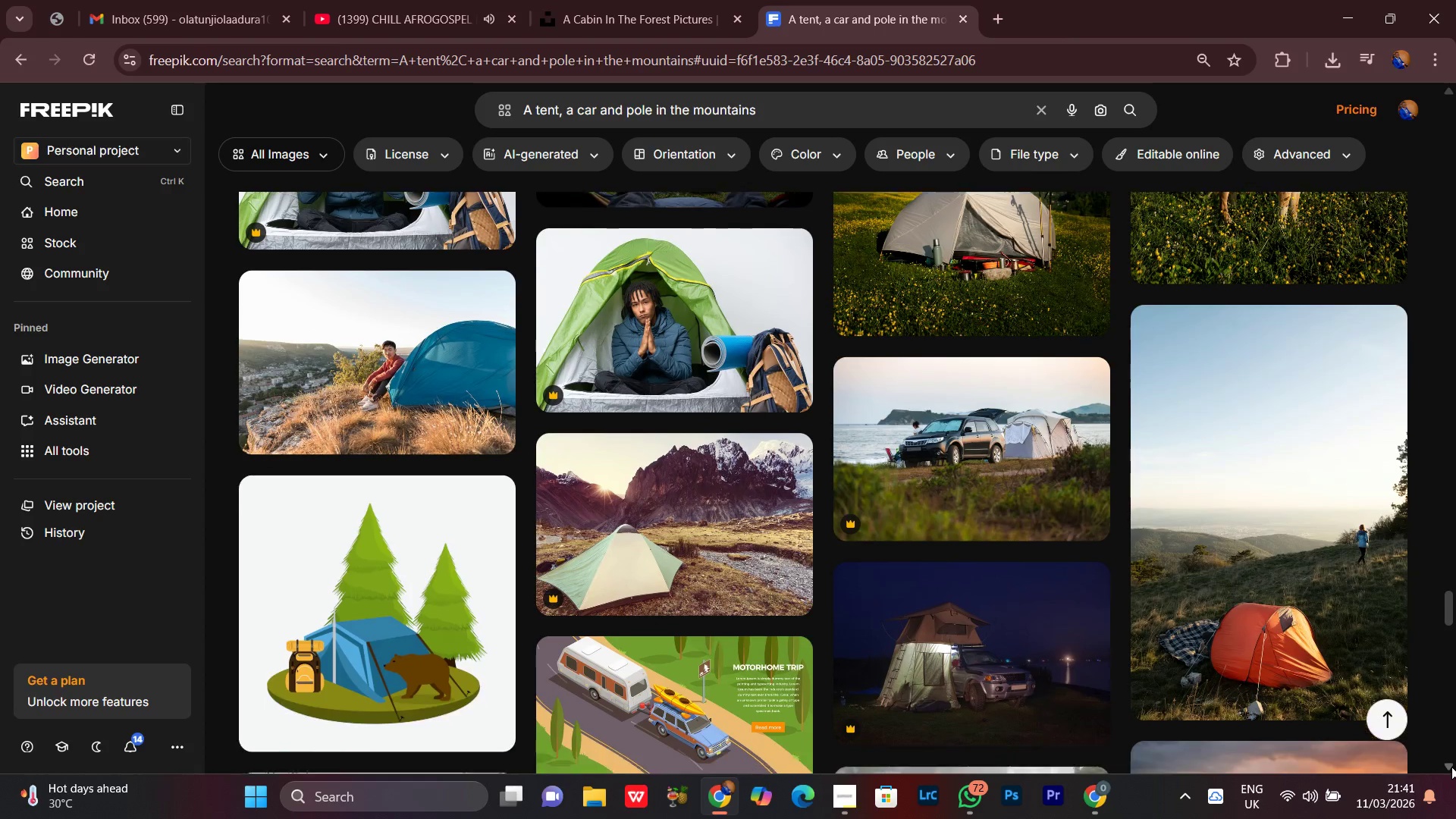 
double_click([1451, 767])
 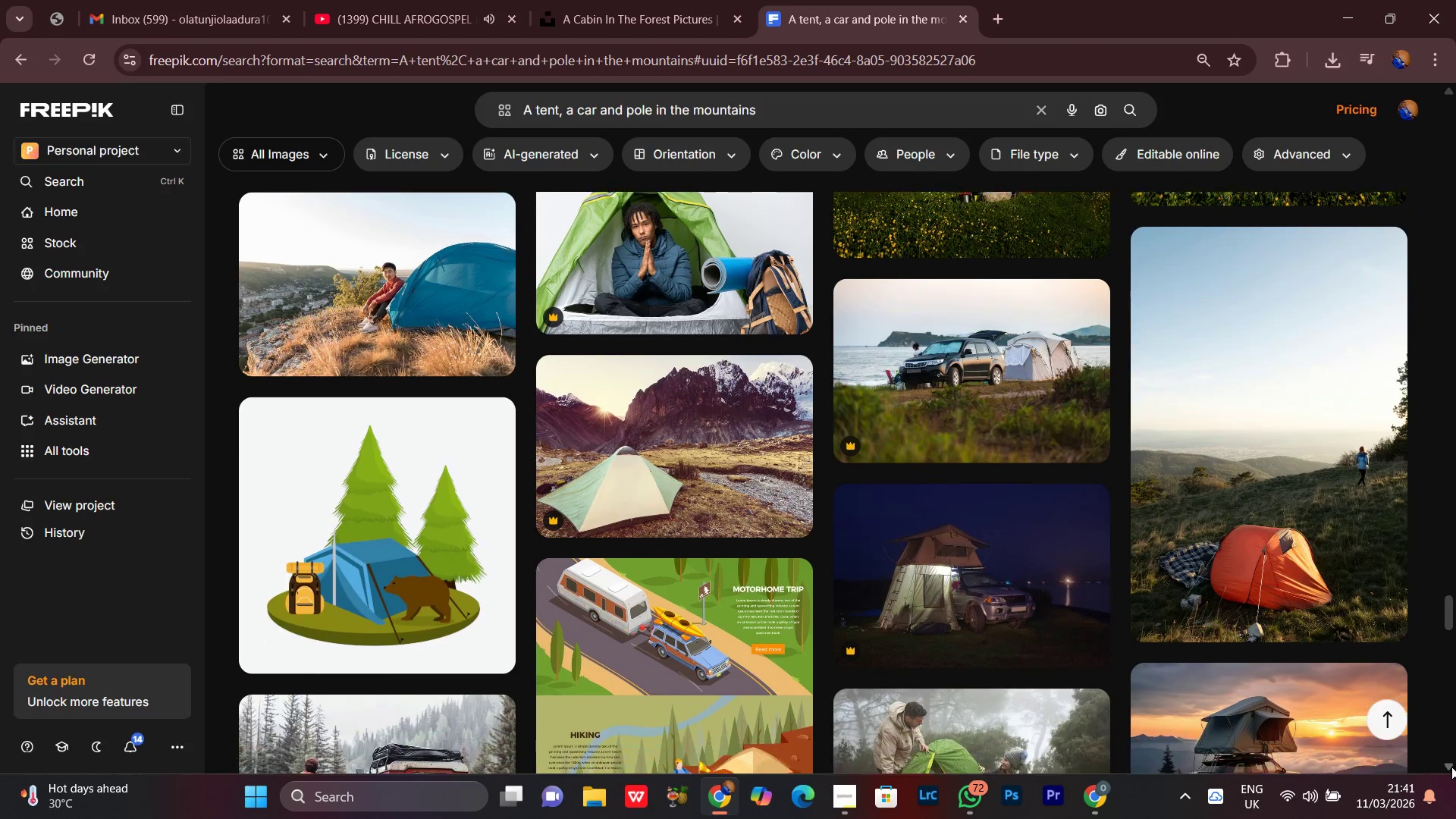 
double_click([1451, 767])
 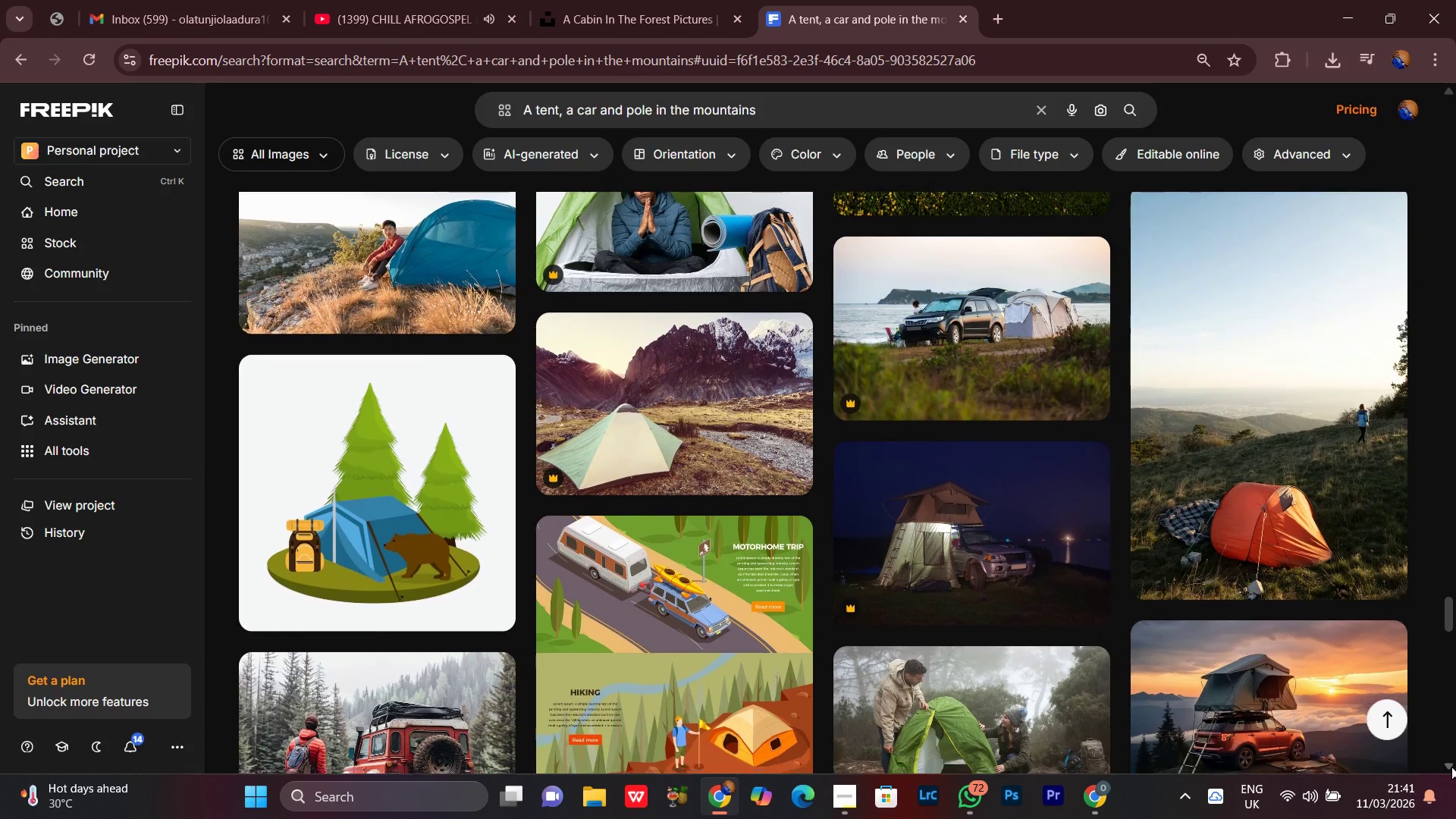 
triple_click([1451, 767])
 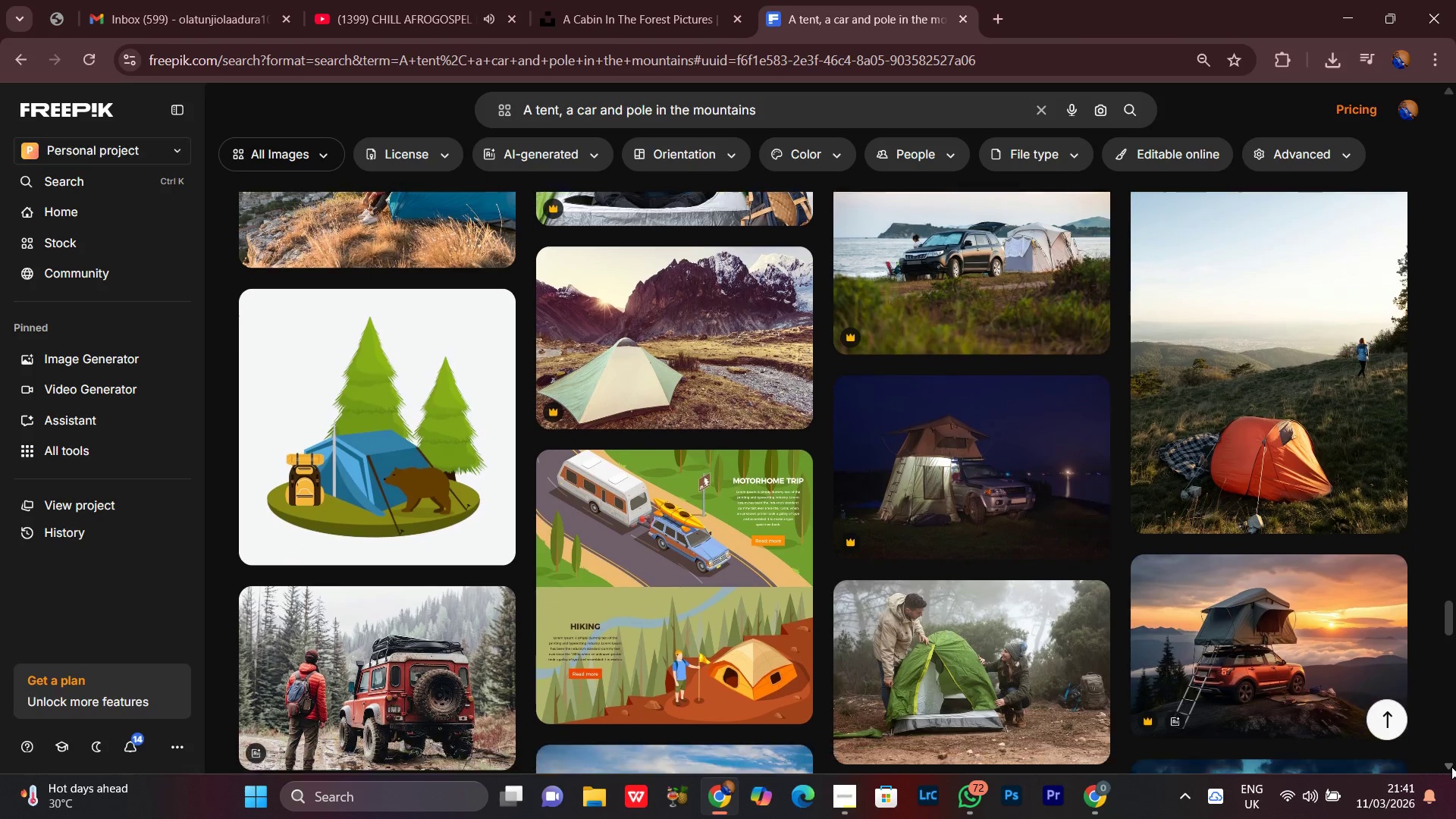 
double_click([1451, 767])
 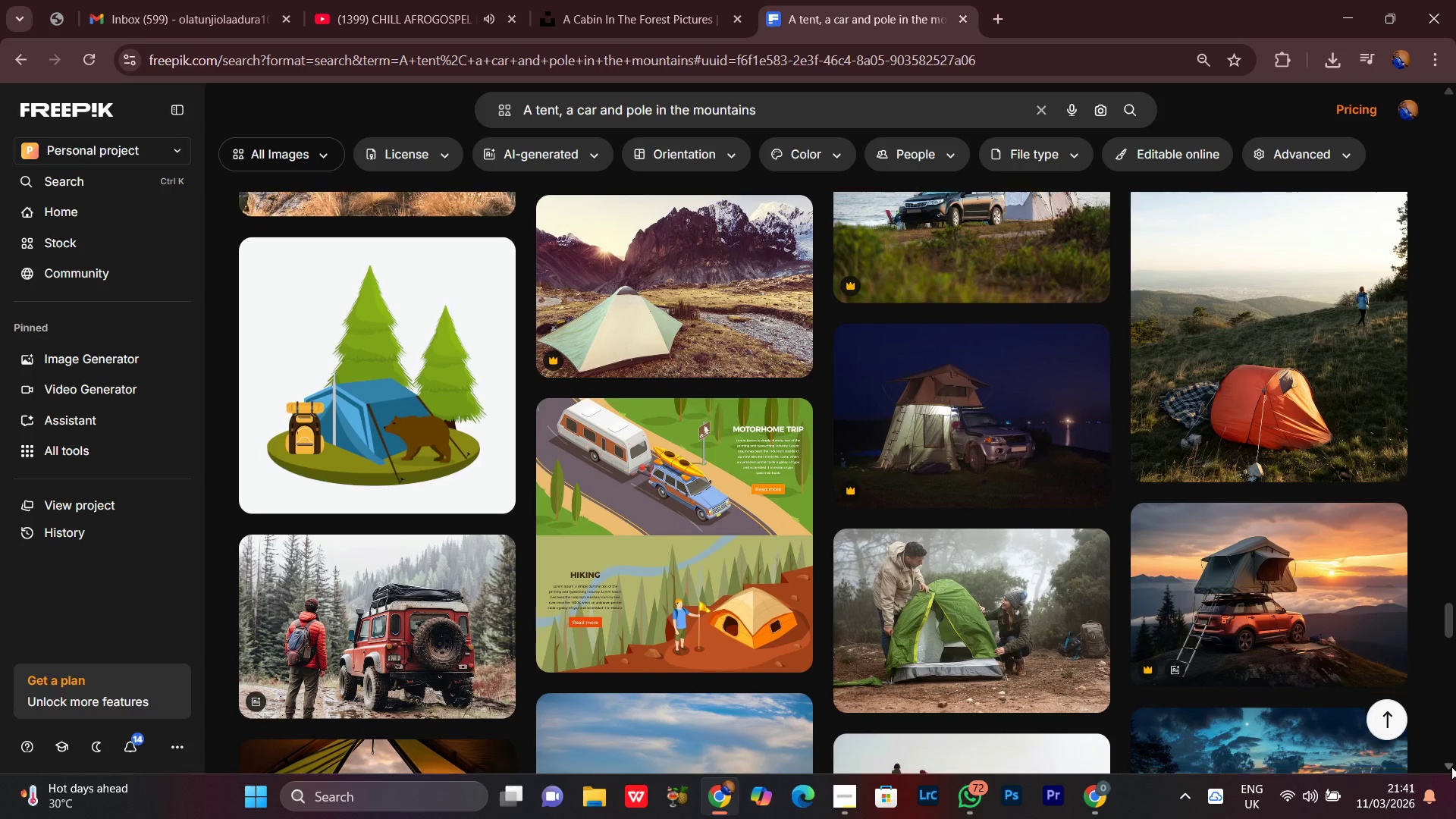 
double_click([1451, 767])
 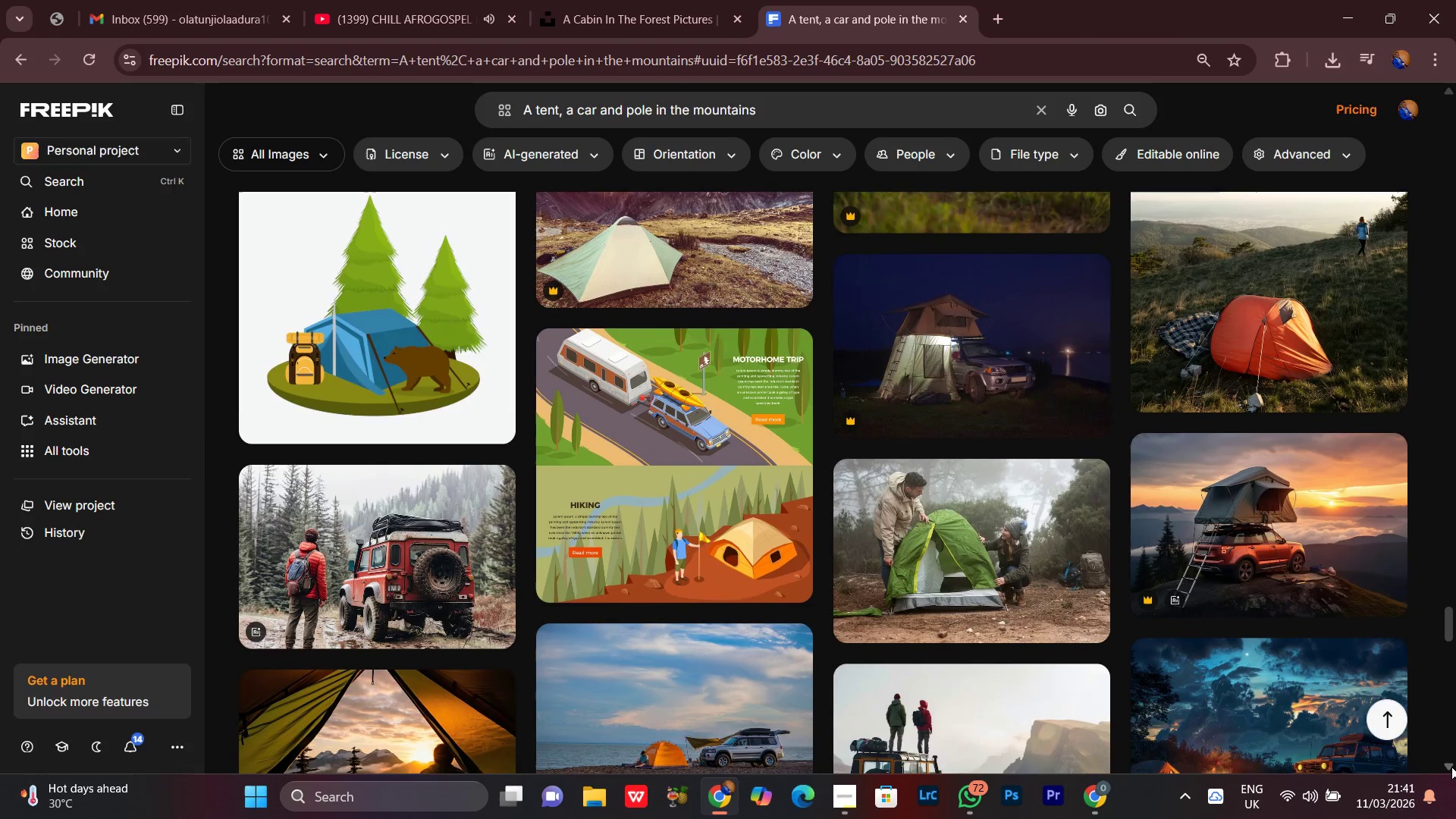 
triple_click([1451, 767])
 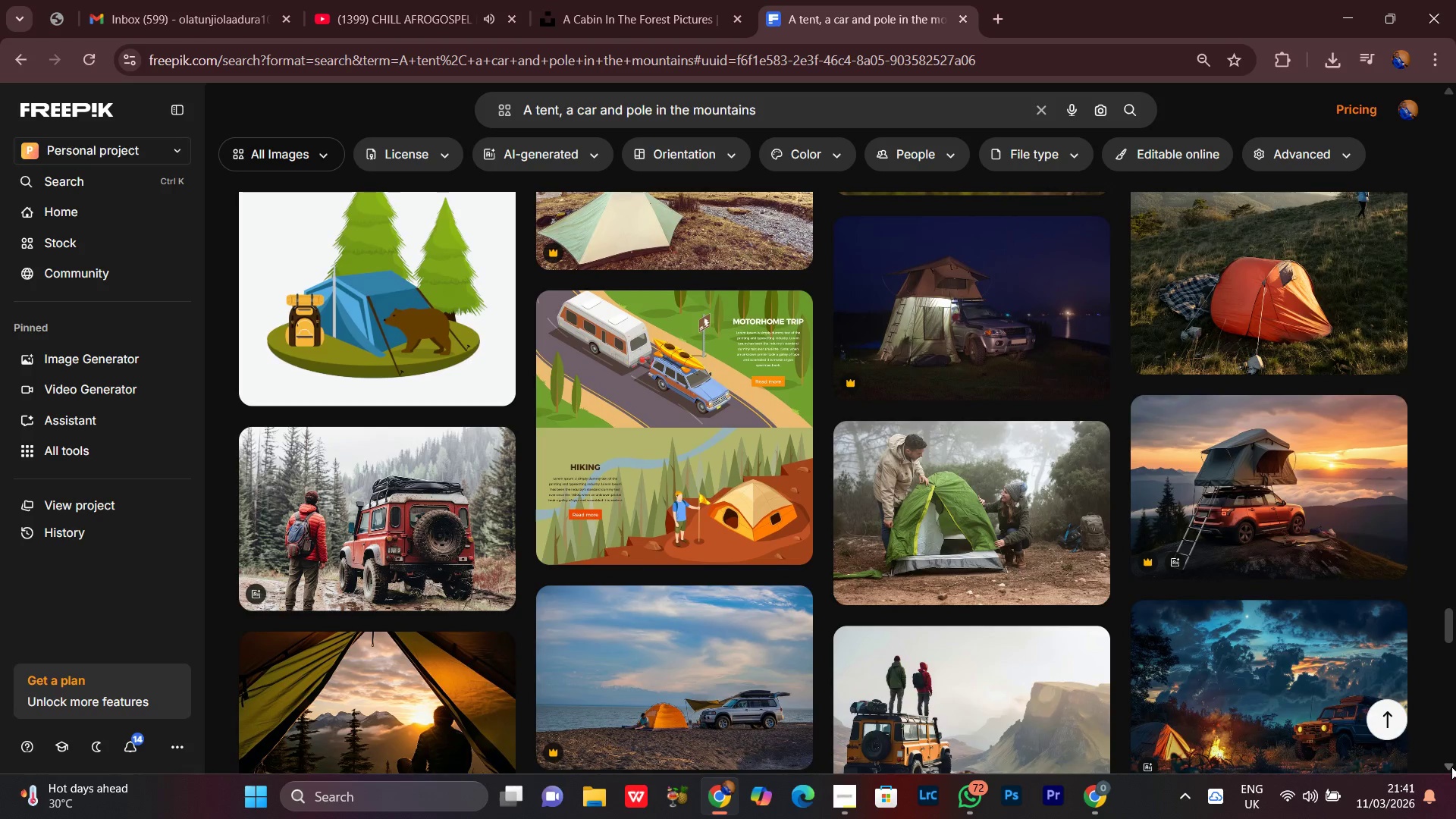 
triple_click([1451, 767])
 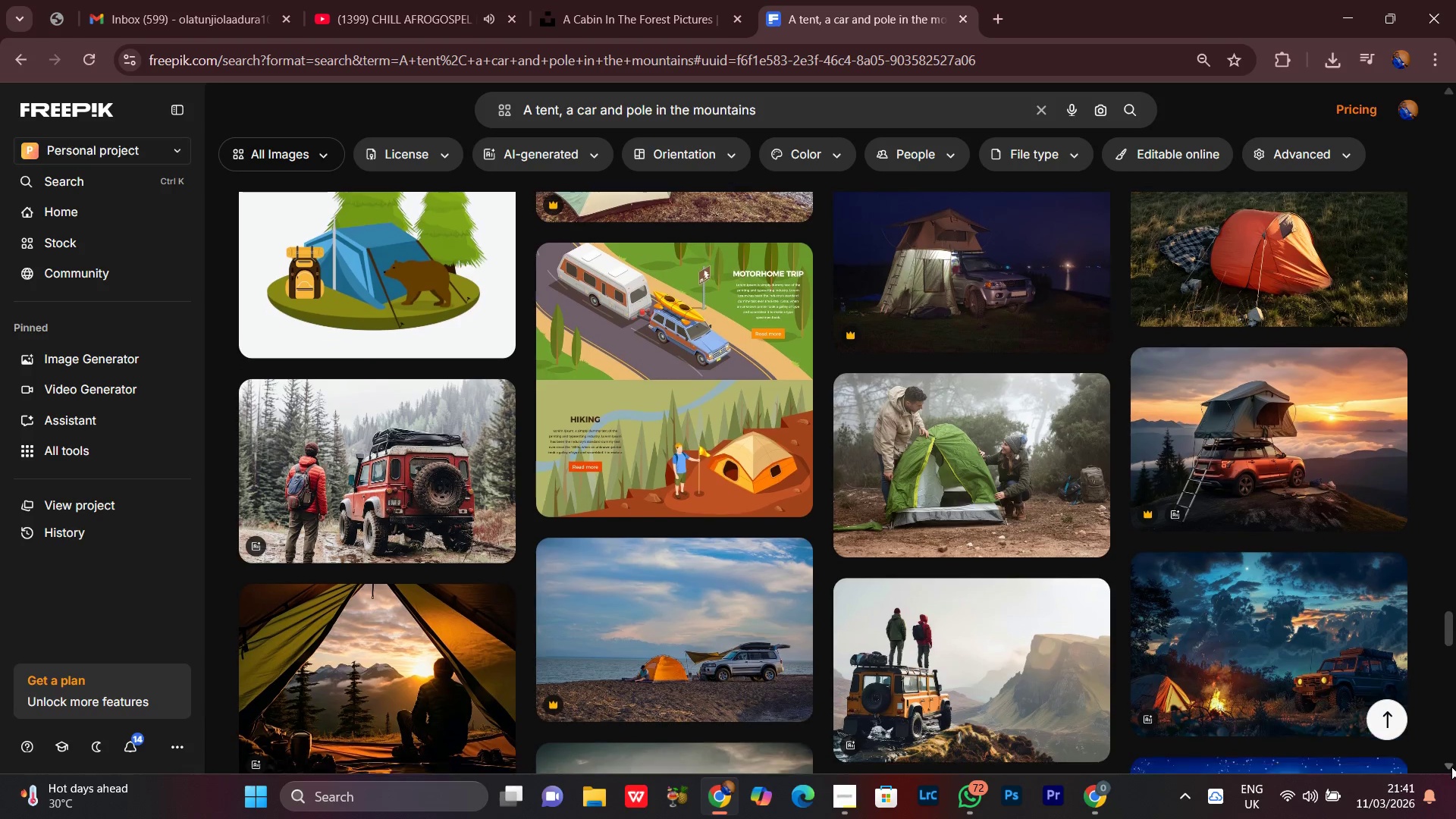 
double_click([1451, 767])
 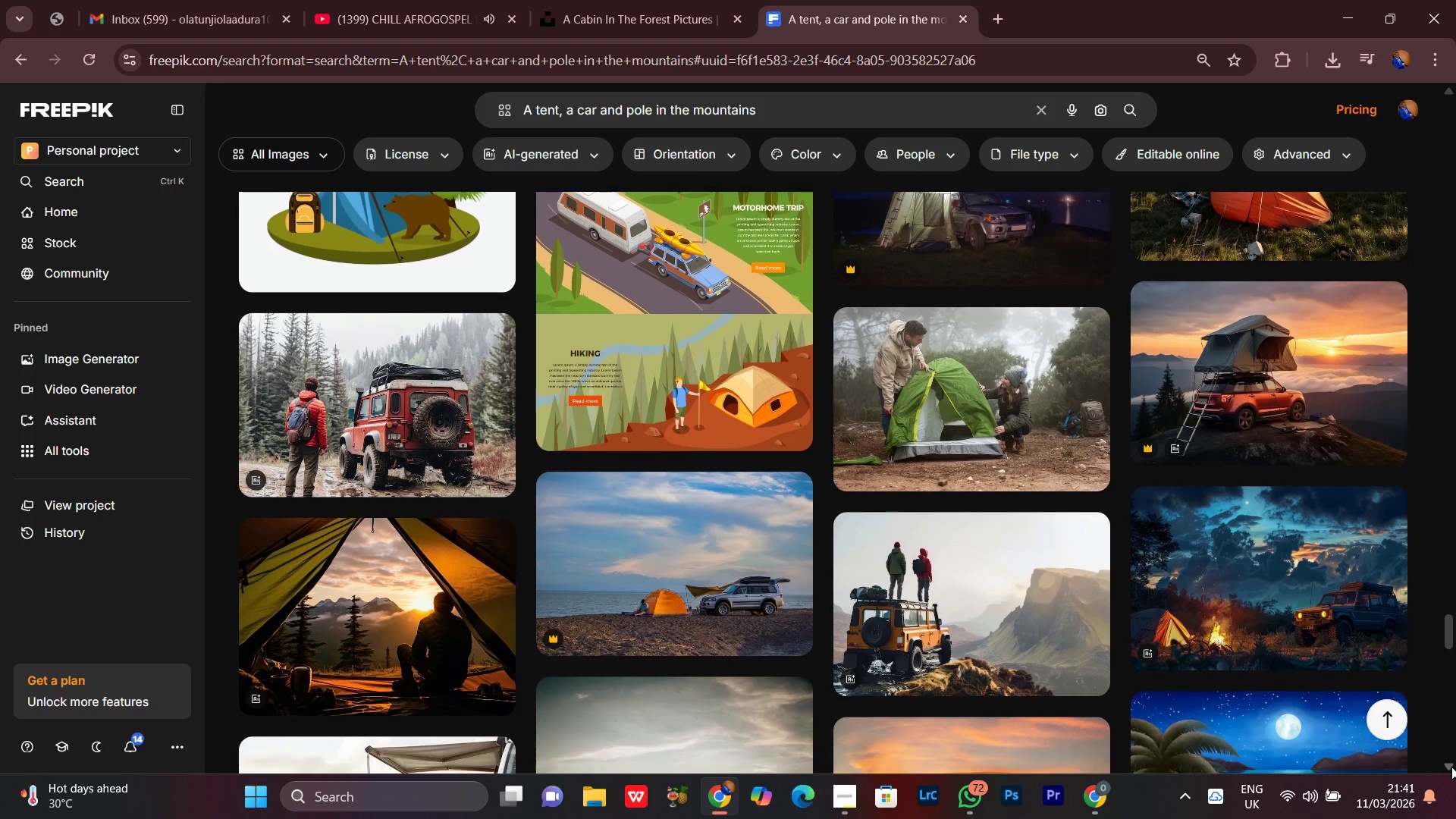 
triple_click([1451, 767])
 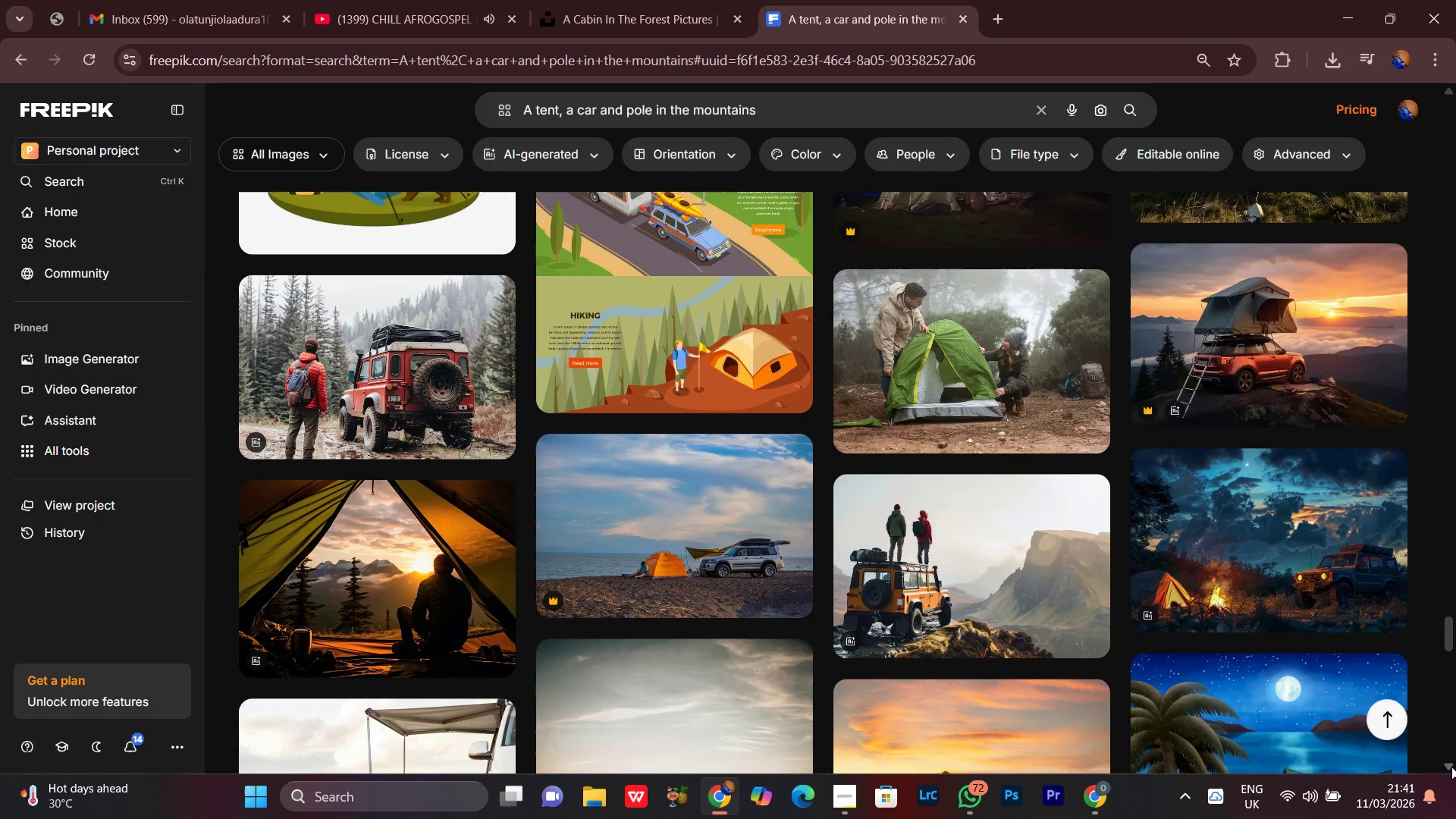 
triple_click([1451, 767])
 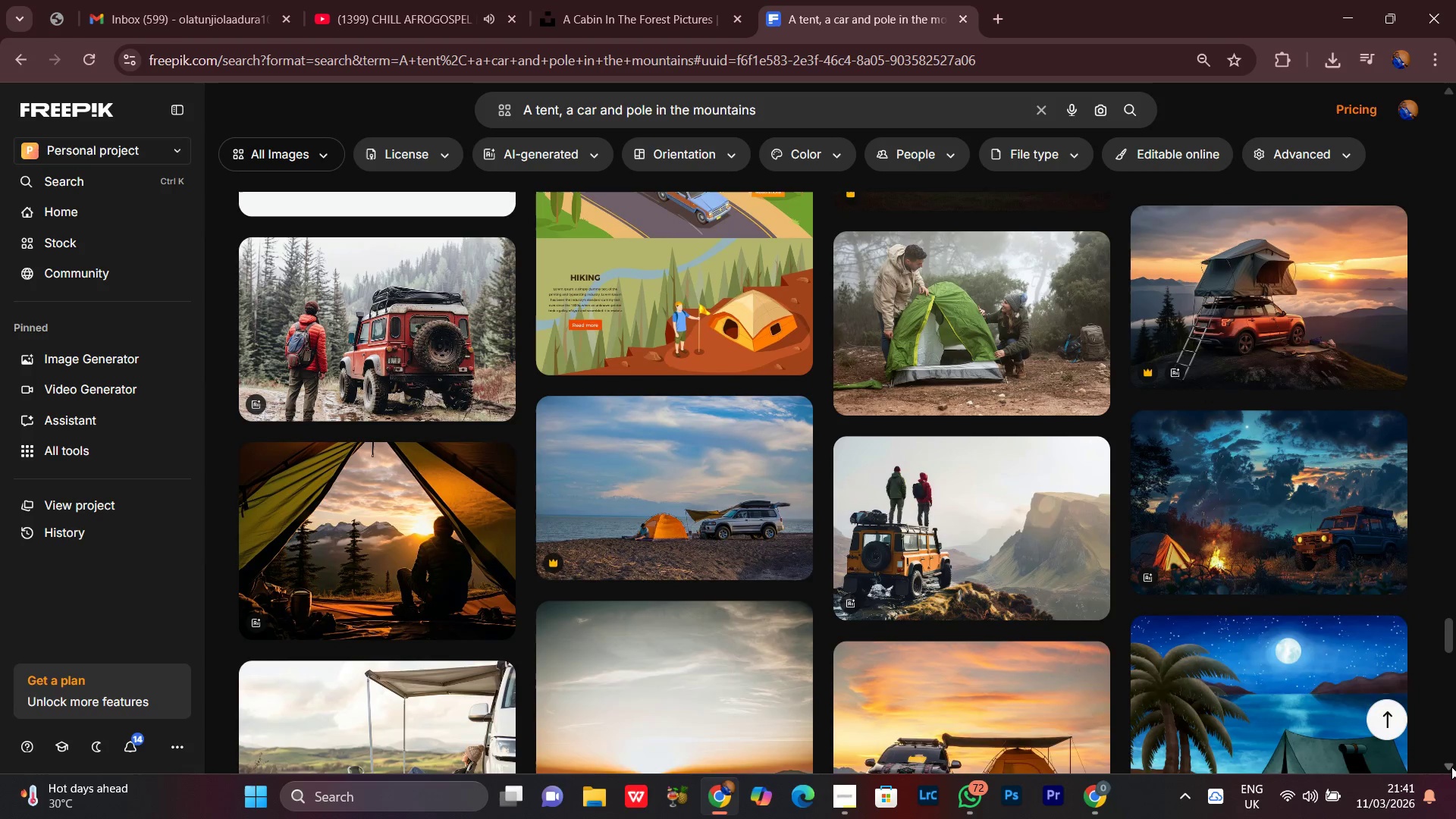 
triple_click([1451, 767])
 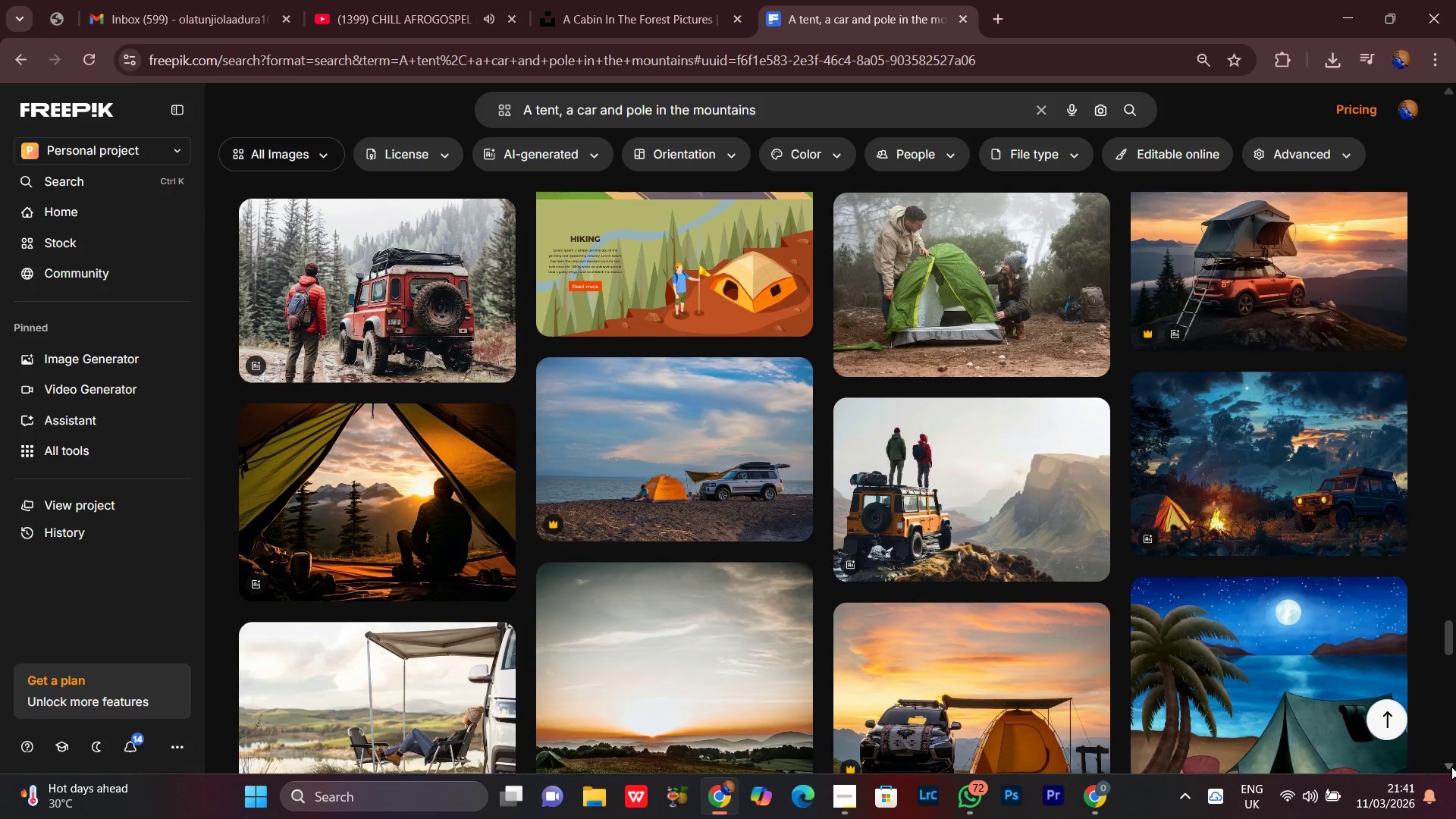 
double_click([1451, 767])
 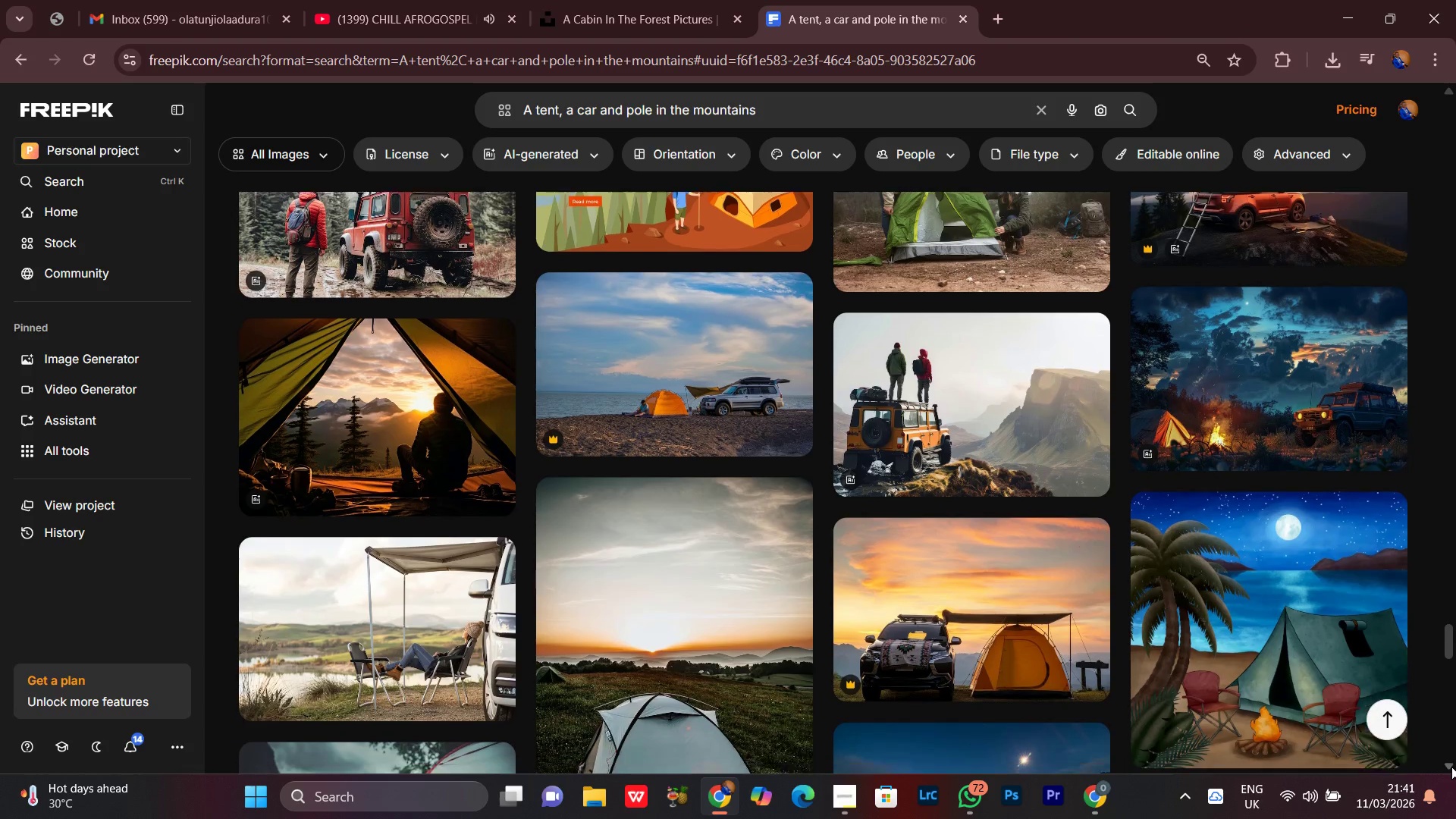 
triple_click([1451, 767])
 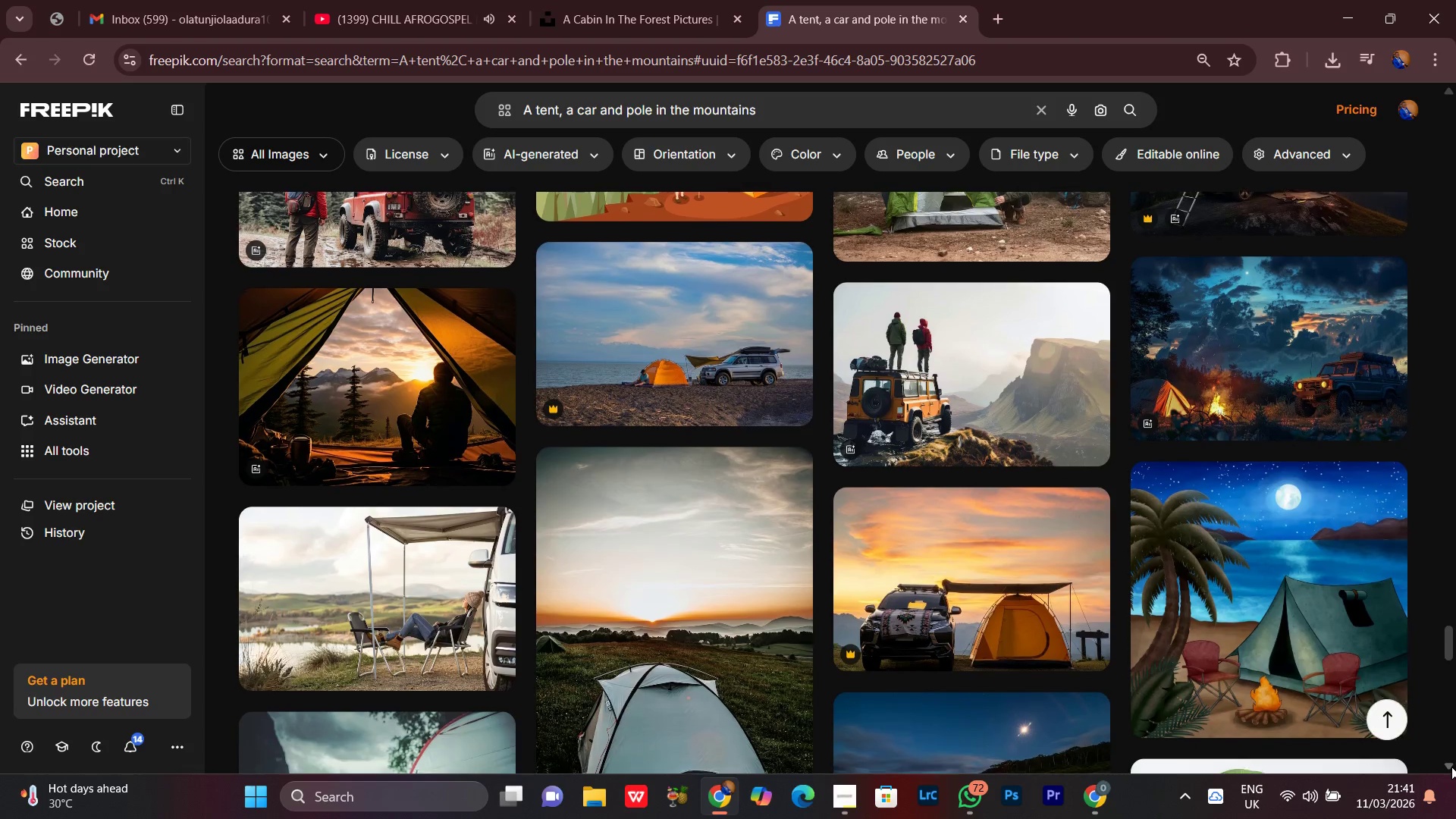 
triple_click([1451, 767])
 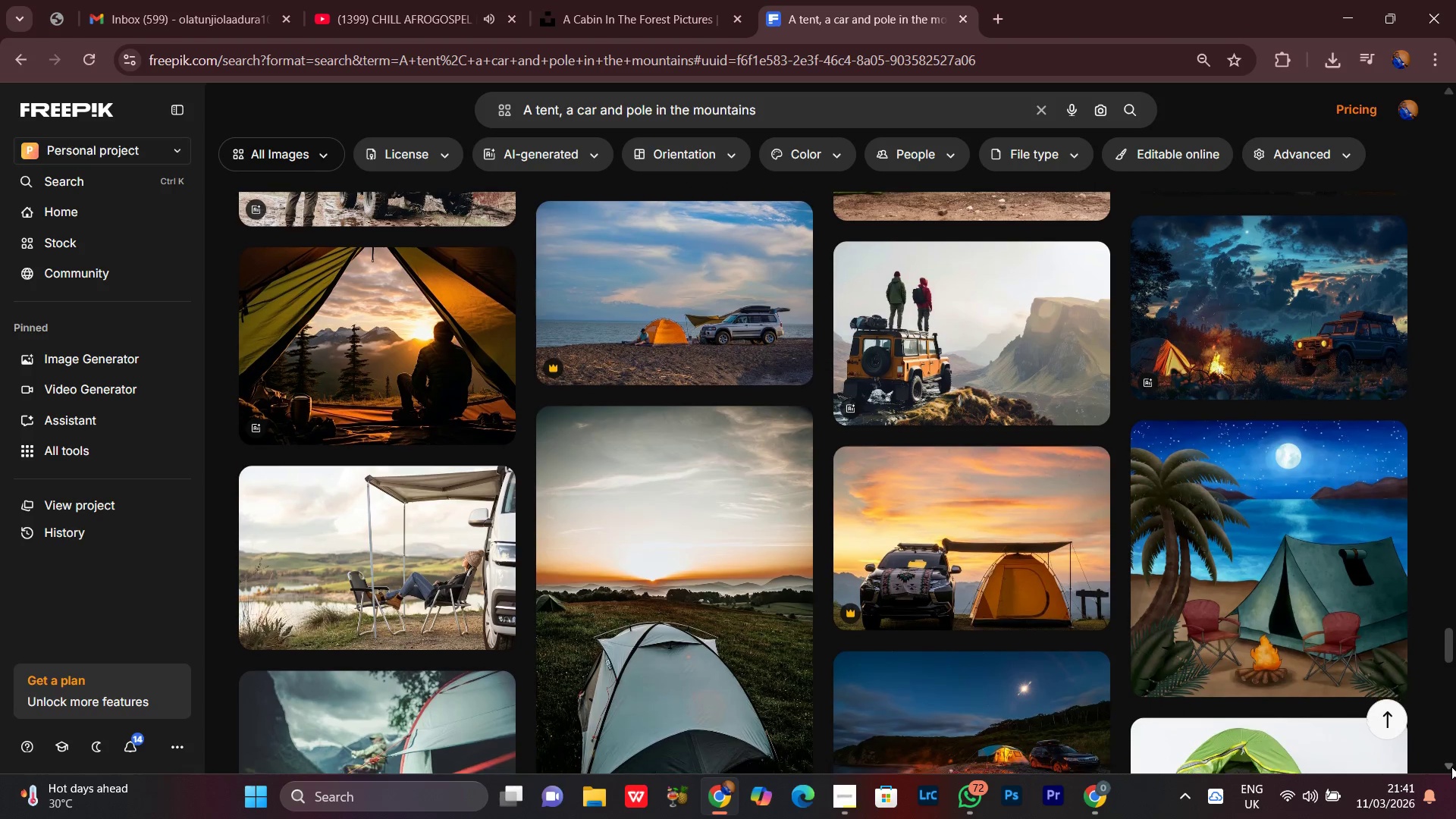 
triple_click([1451, 767])
 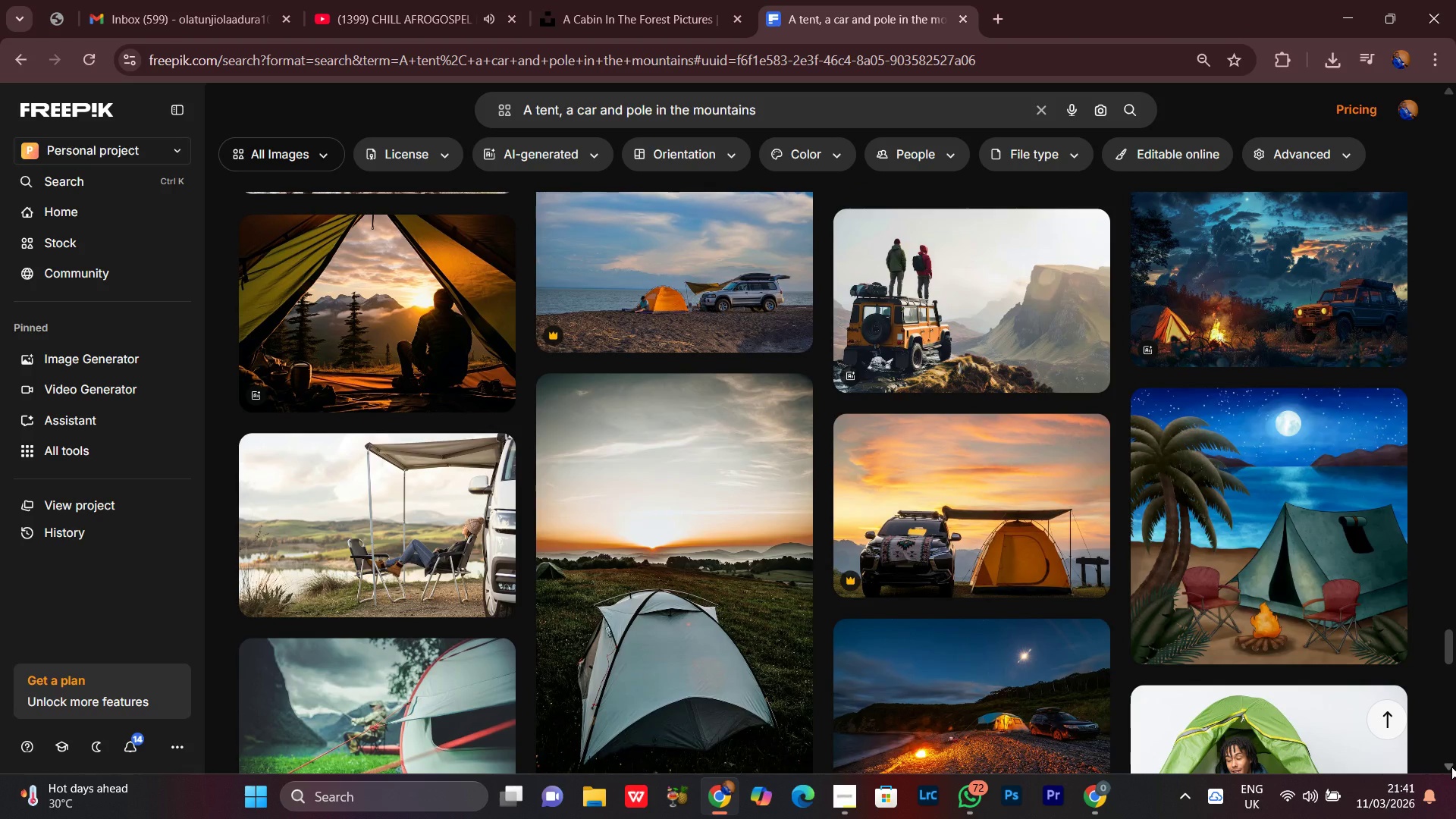 
left_click([1451, 767])
 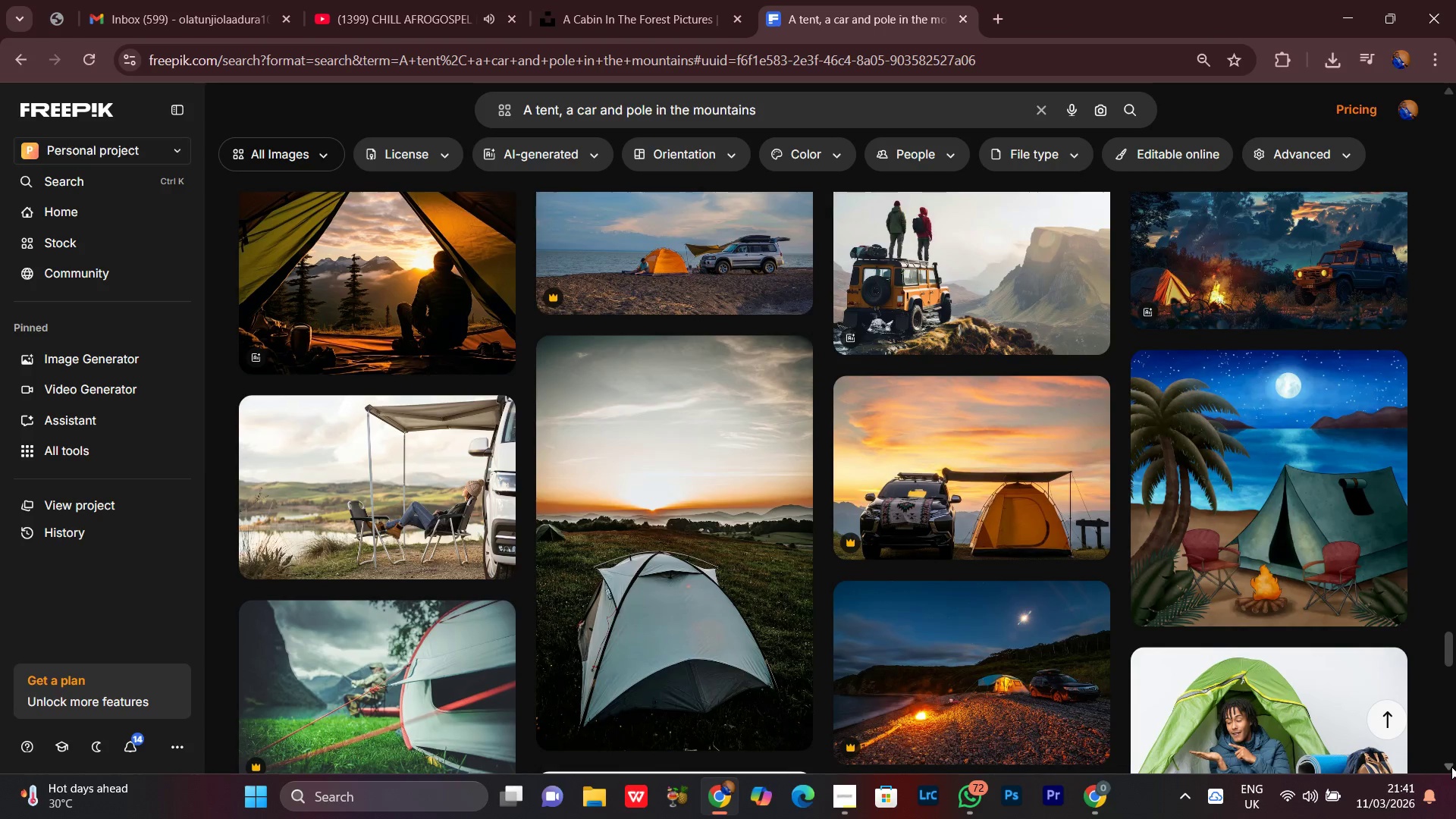 
double_click([1451, 767])
 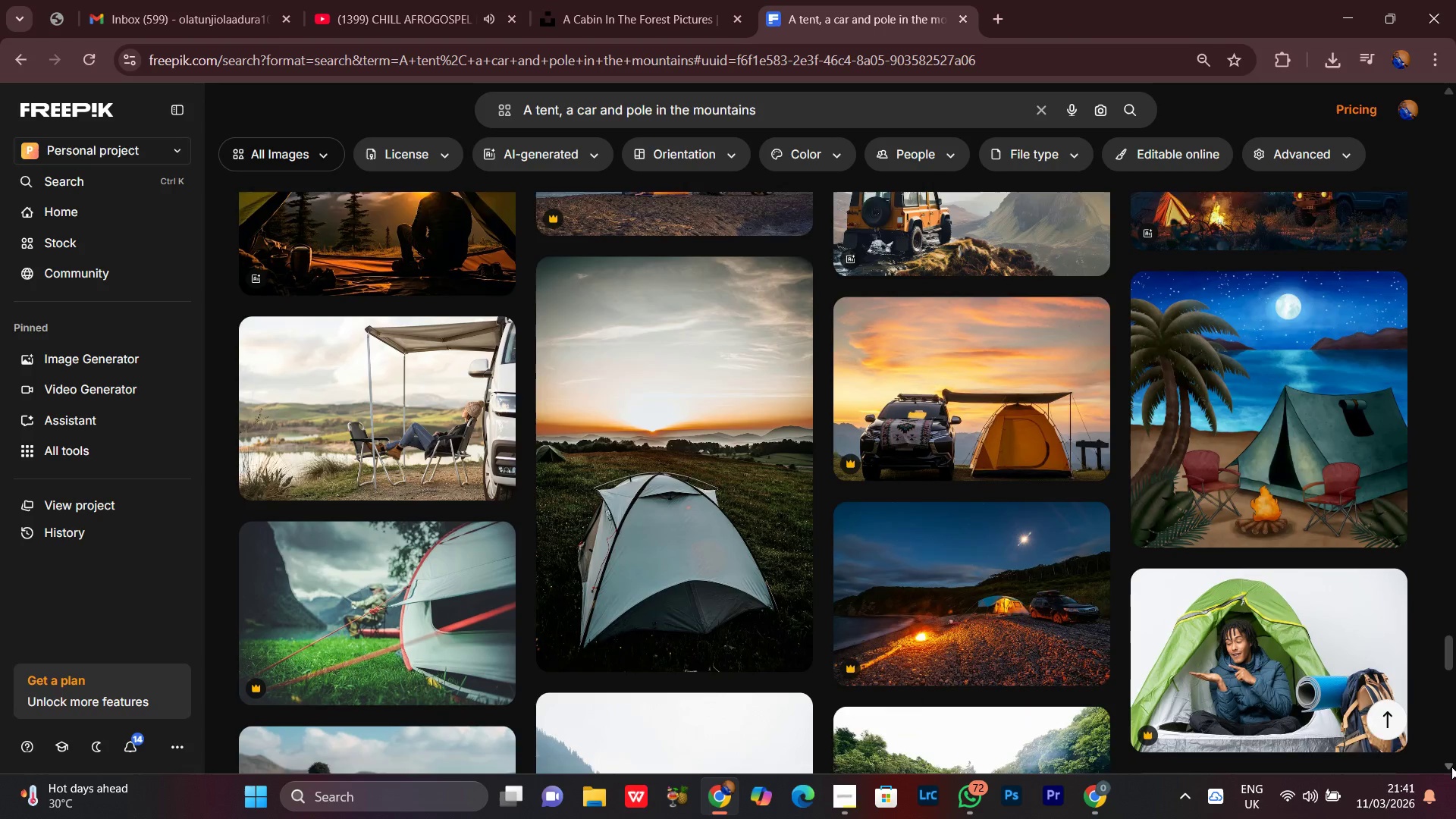 
triple_click([1451, 767])
 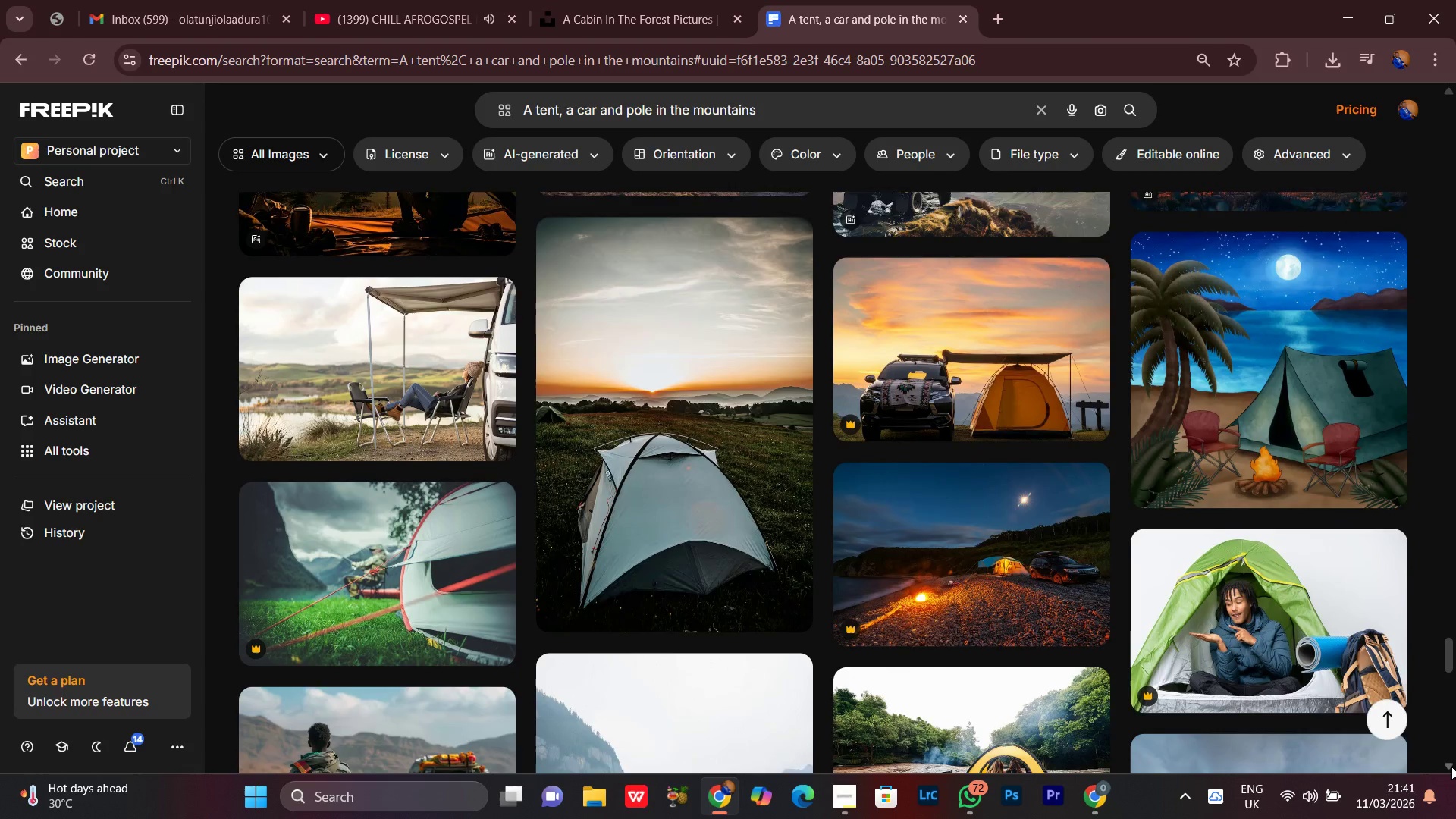 
triple_click([1451, 767])
 